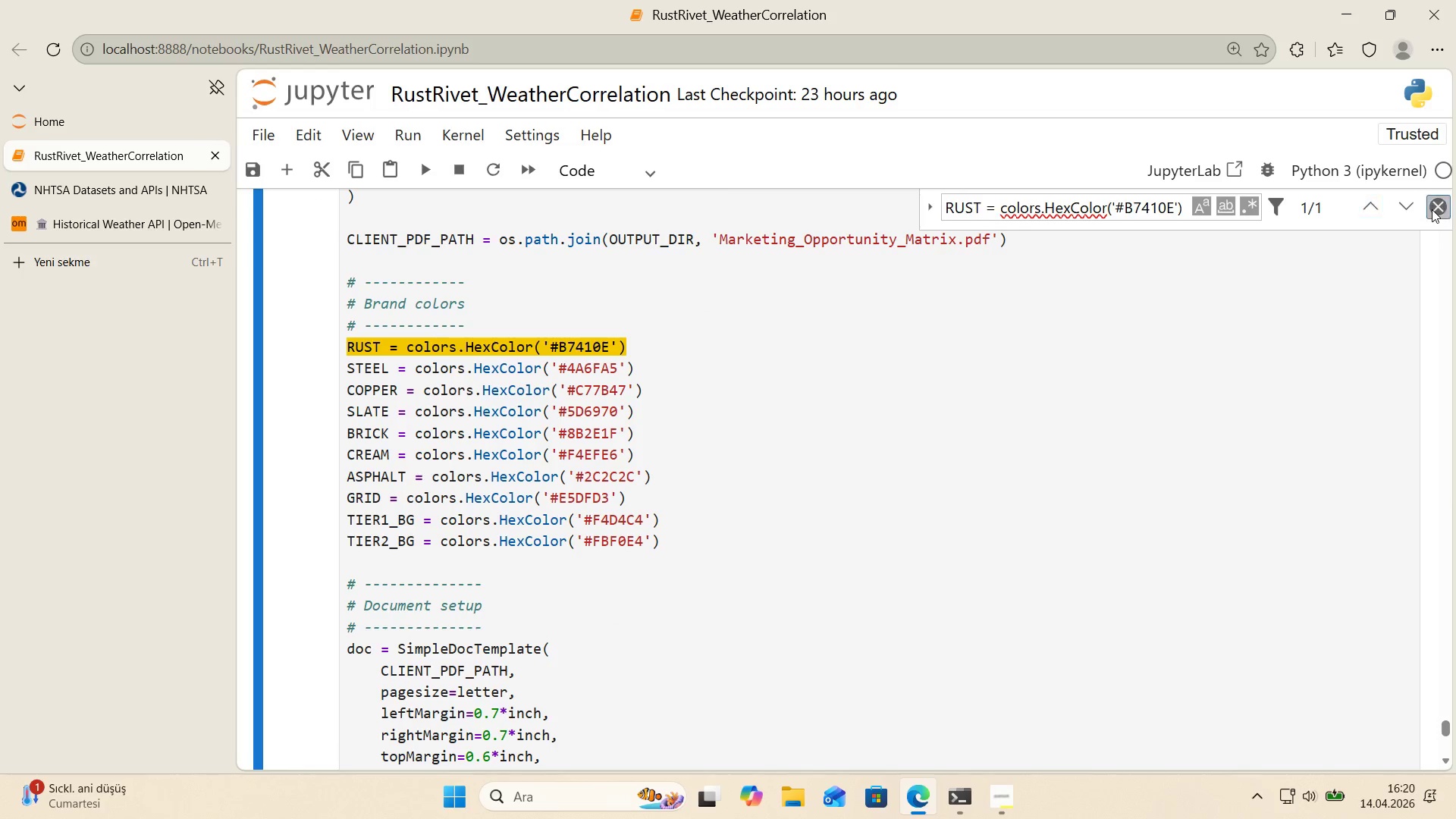 
double_click([746, 393])
 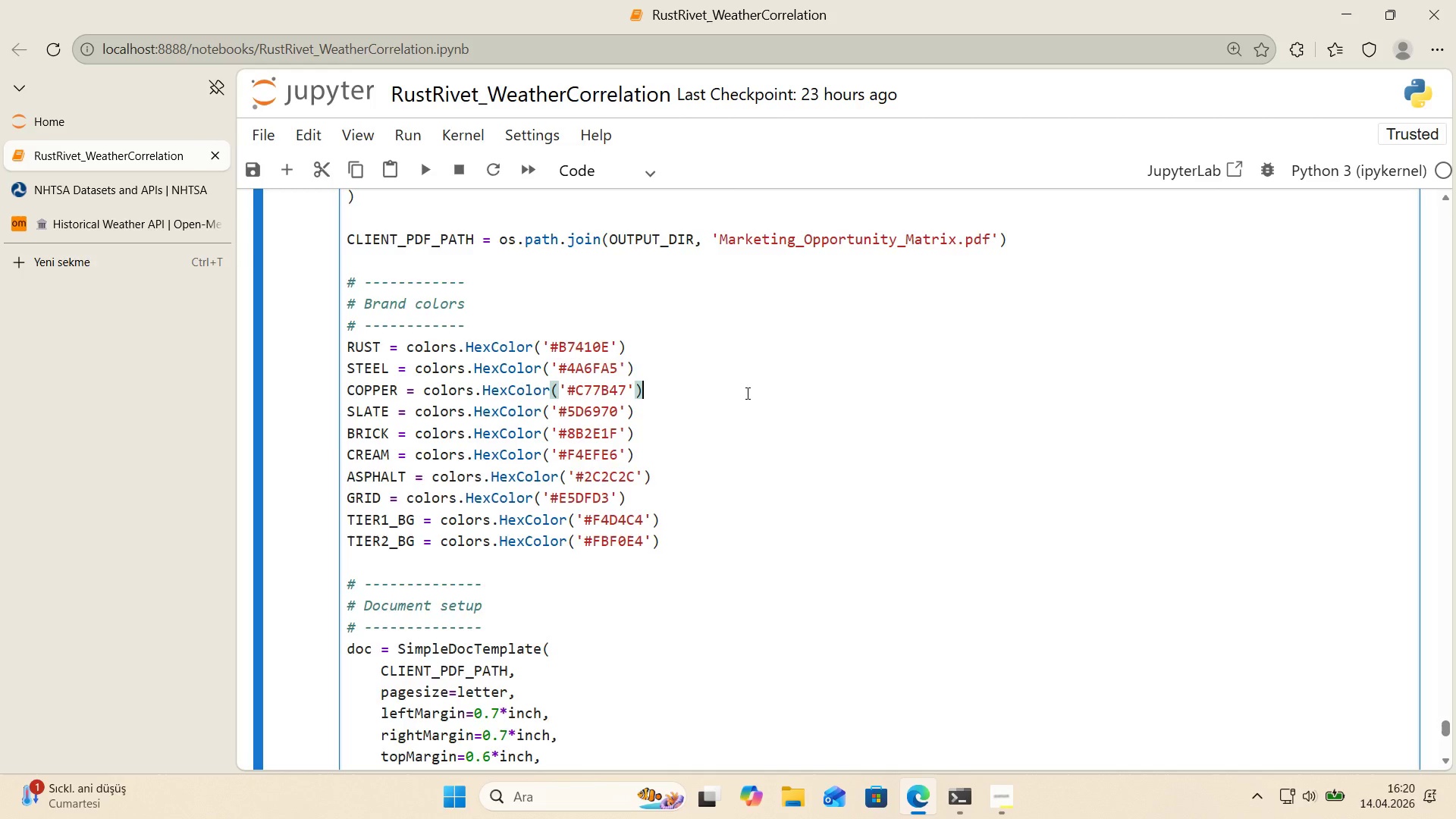 
scroll: coordinate [702, 472], scroll_direction: down, amount: 7.0
 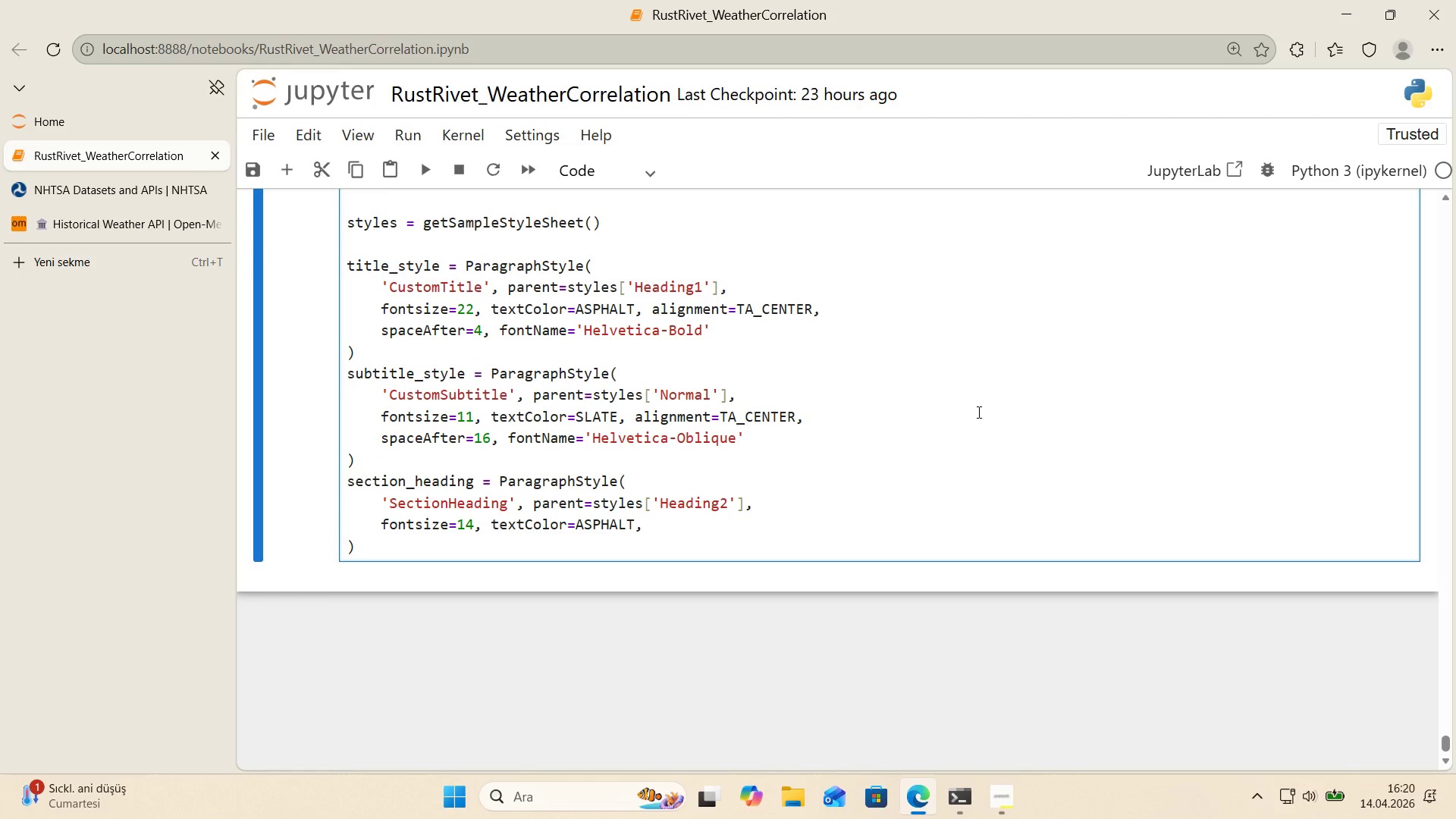 
wait(8.08)
 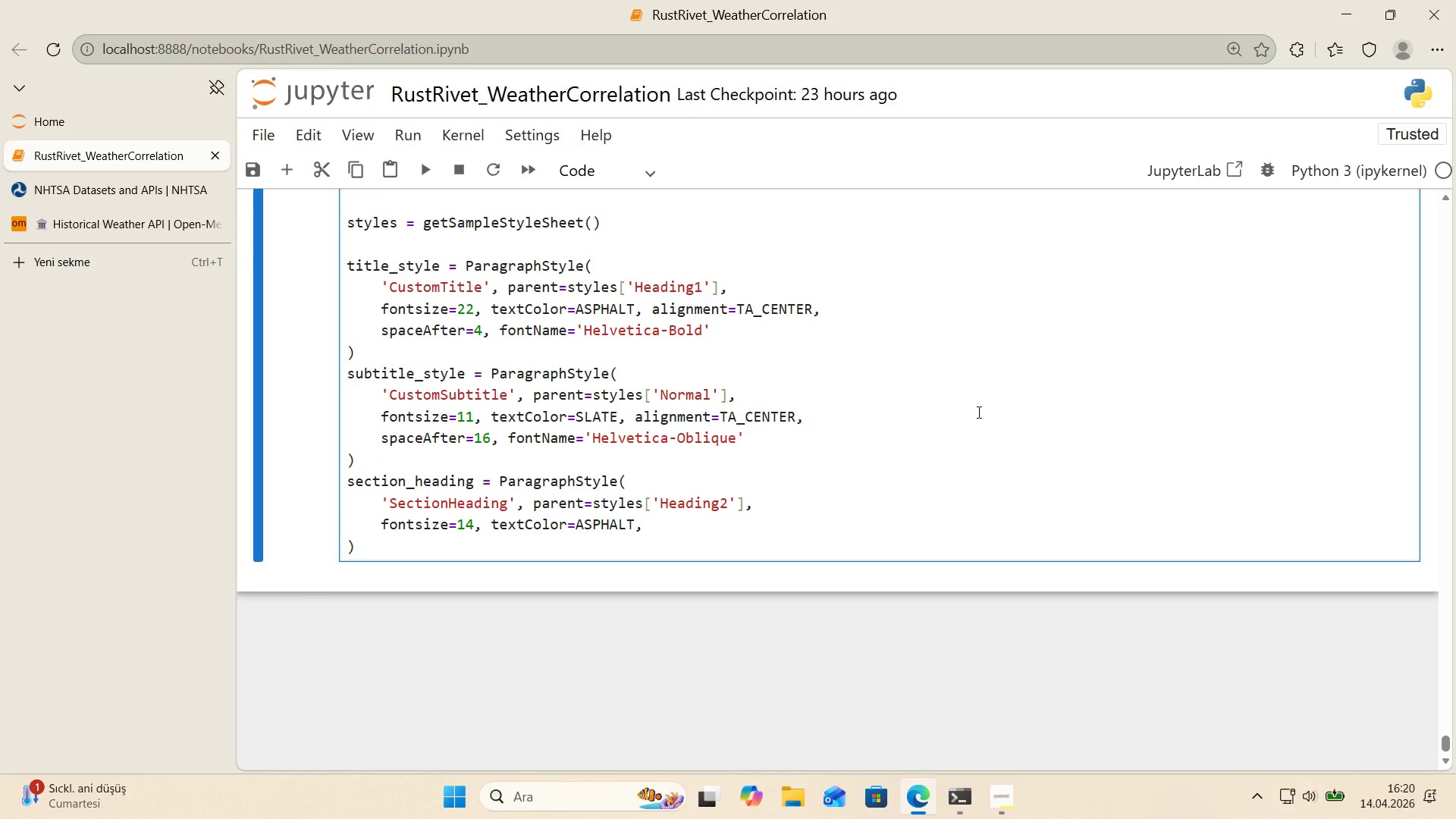 
type( SP)
key(Backspace)
key(Backspace)
type(spaceBefore)10, spaceAfter)8,)
 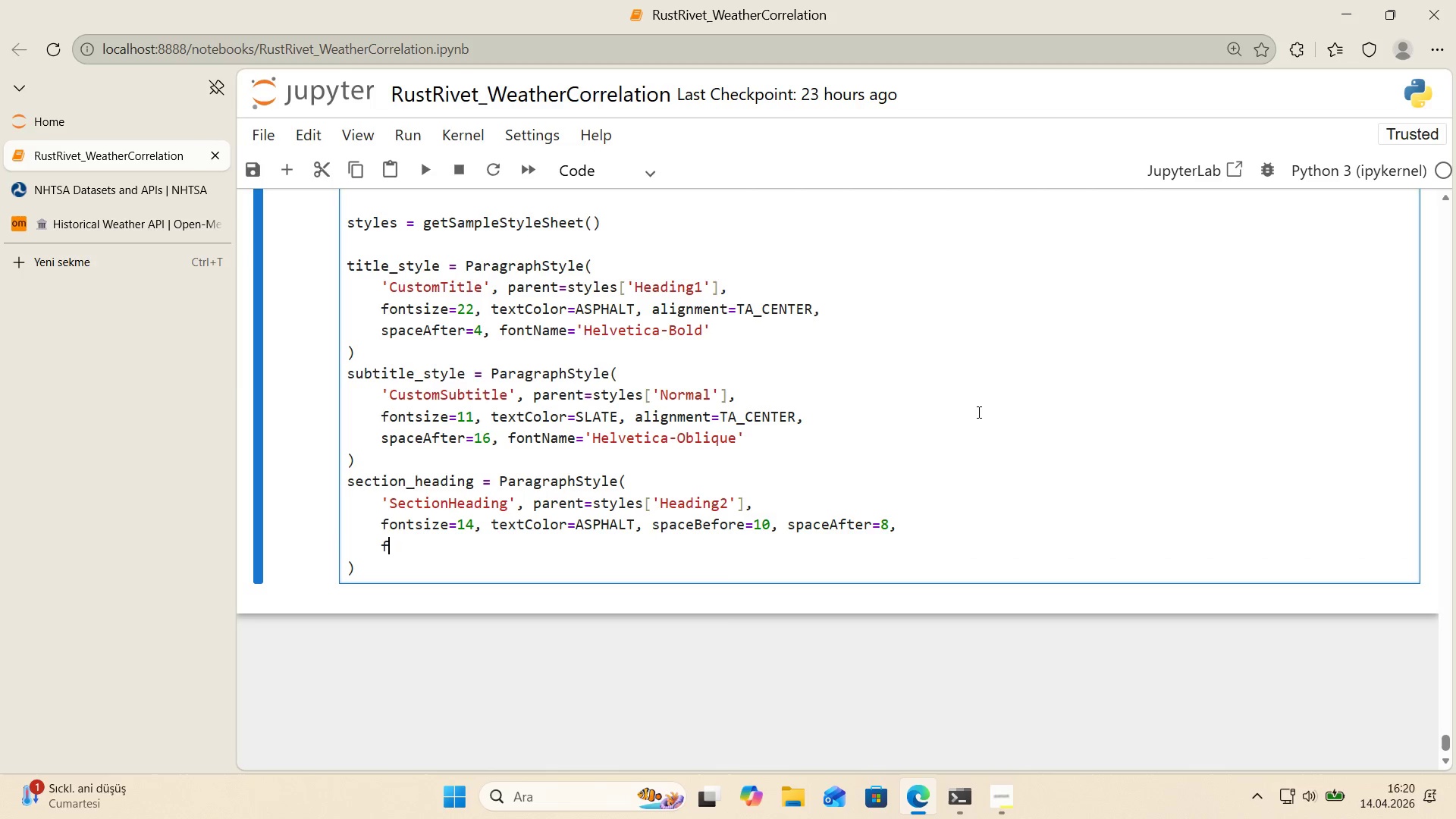 
 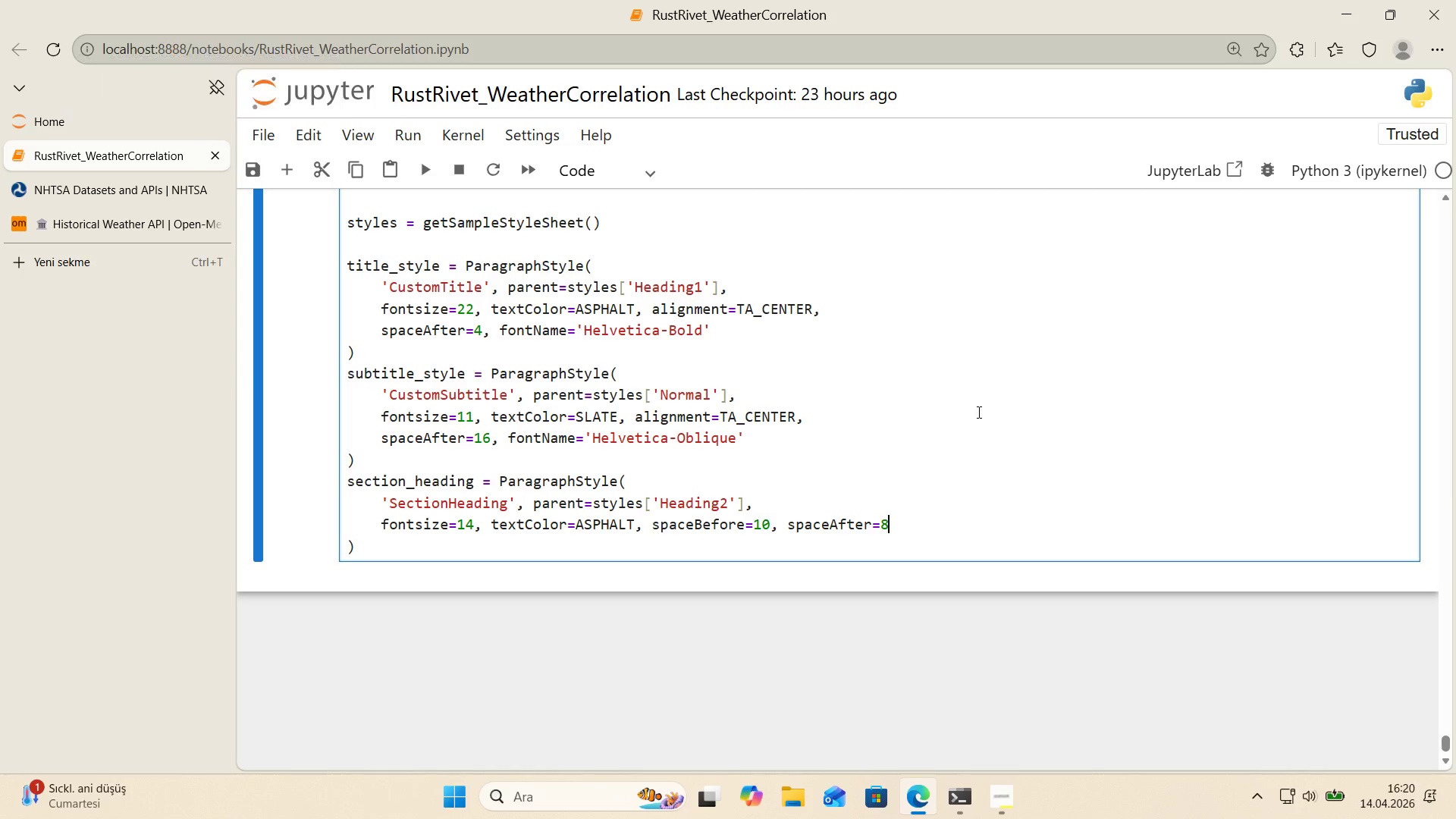 
key(Enter)
 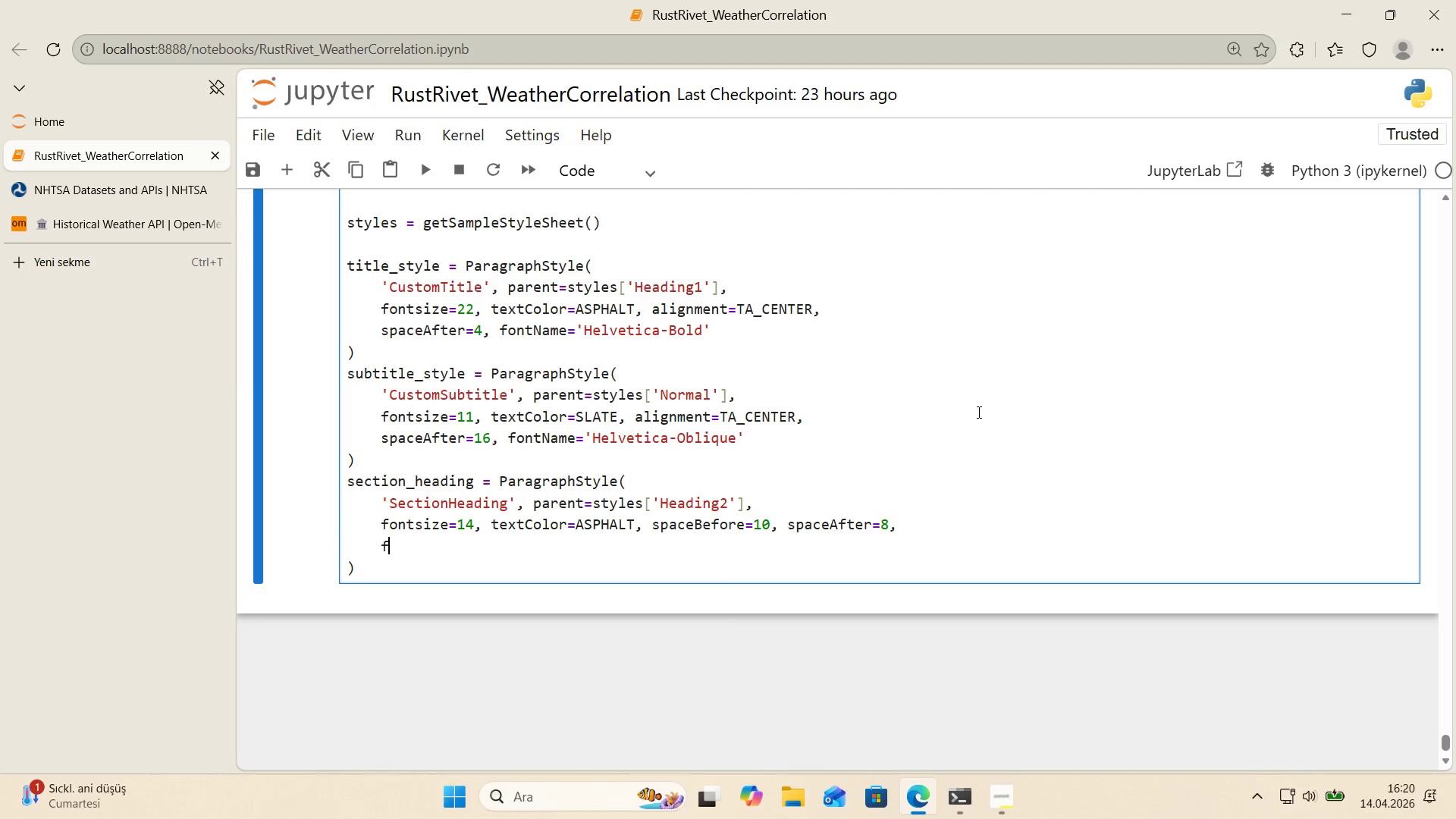 
type(fontName)@@)
 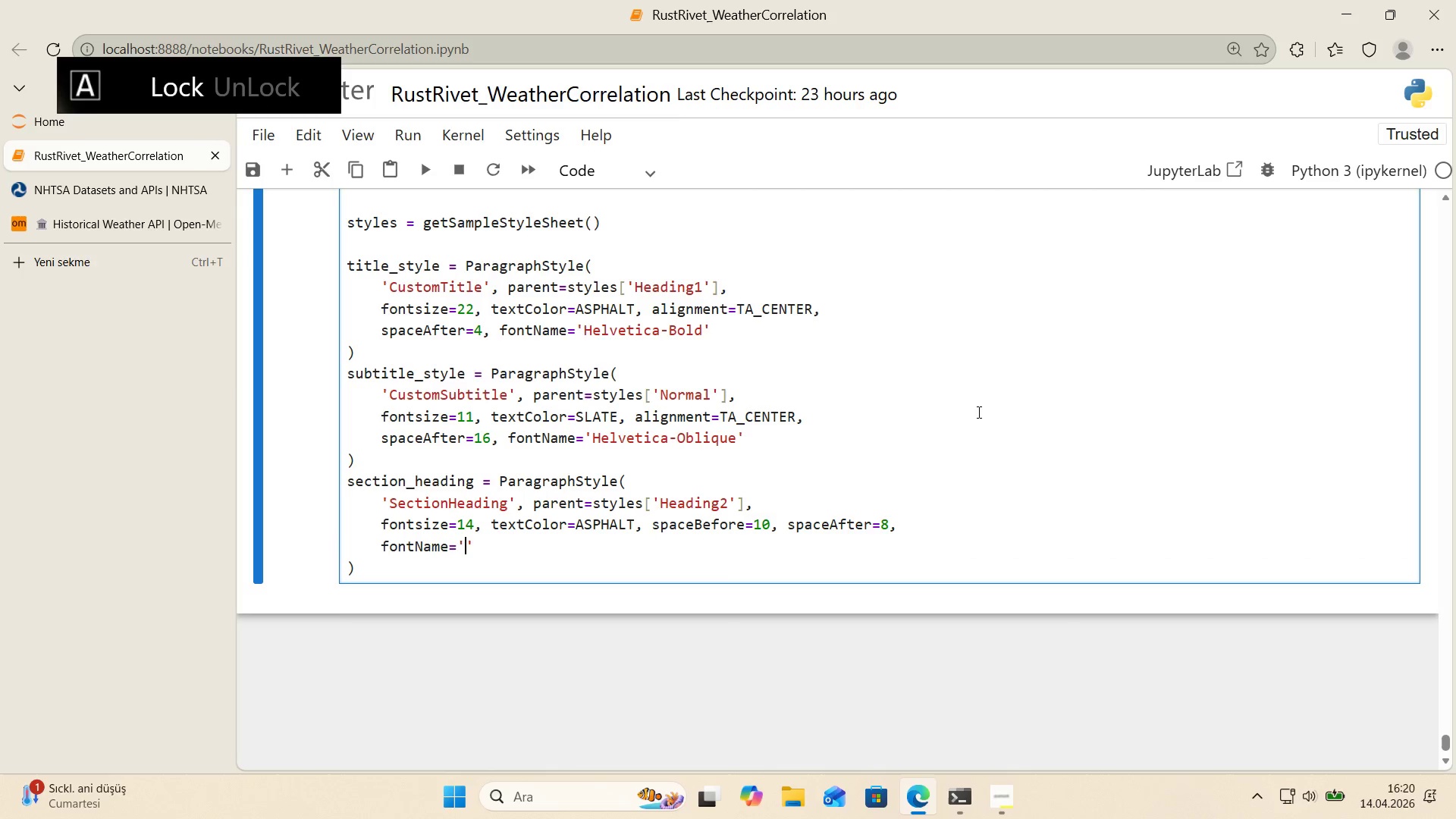 
 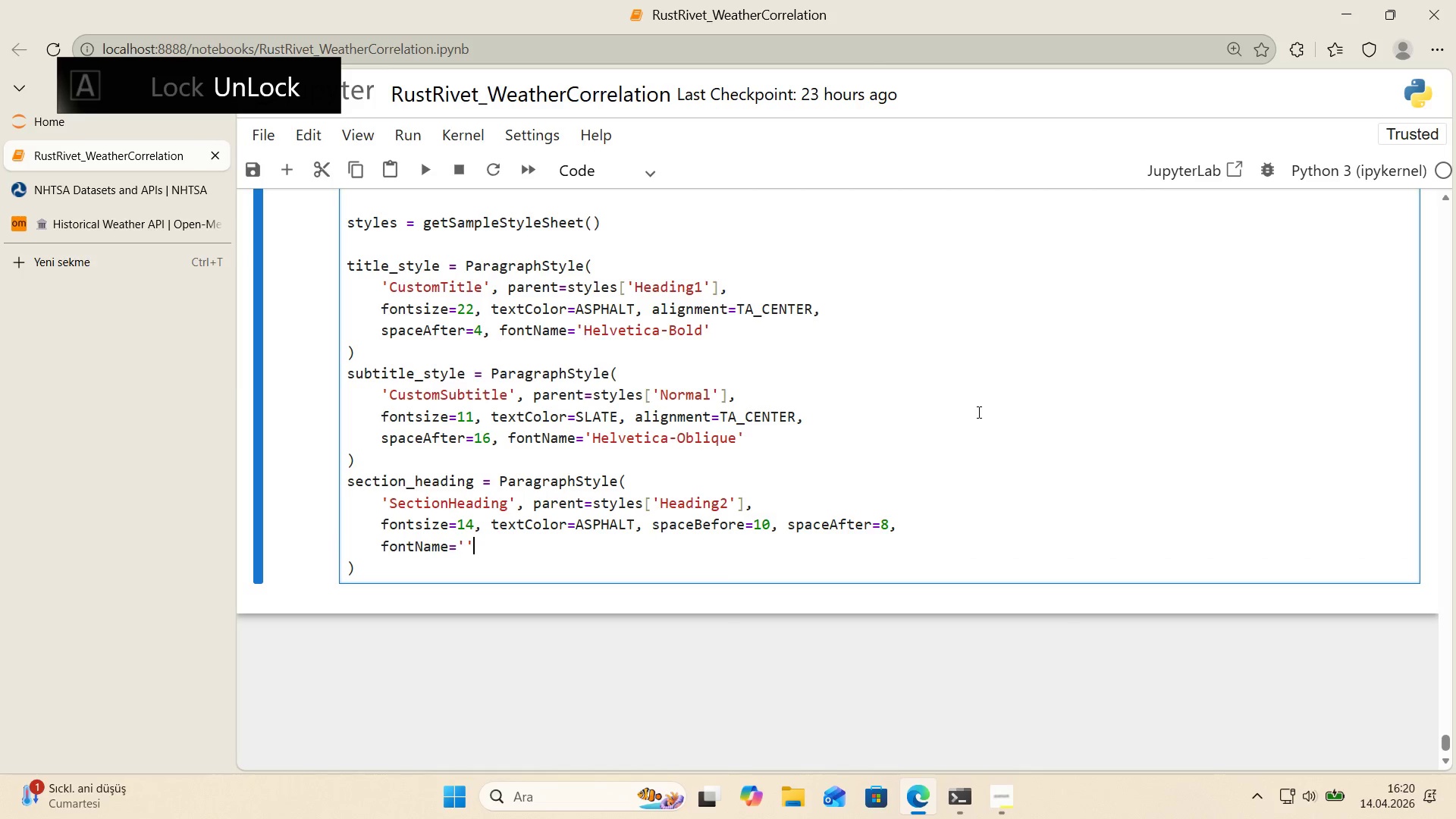 
key(ArrowLeft)
 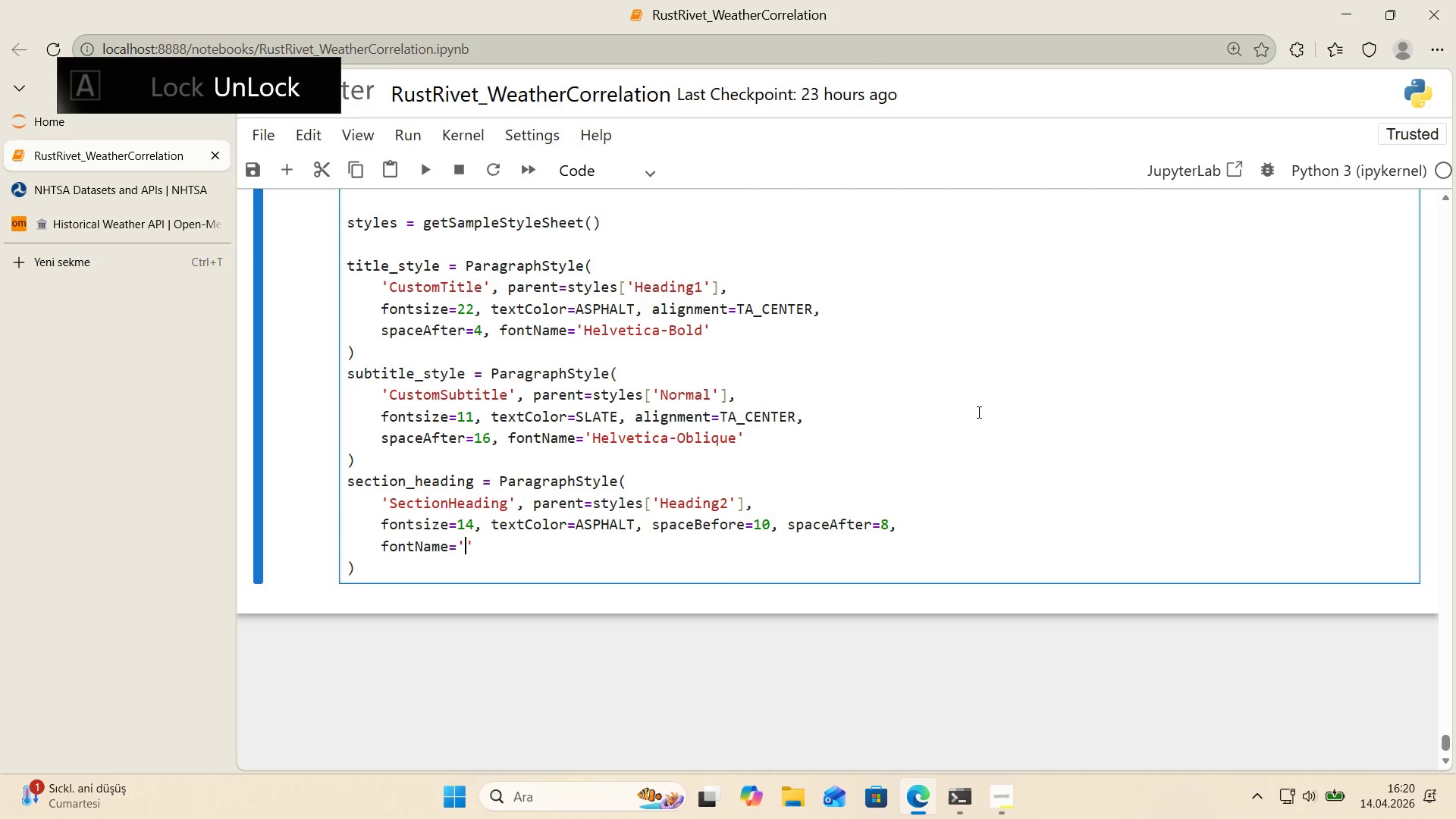 
type(Helvet'ca-Bold)
 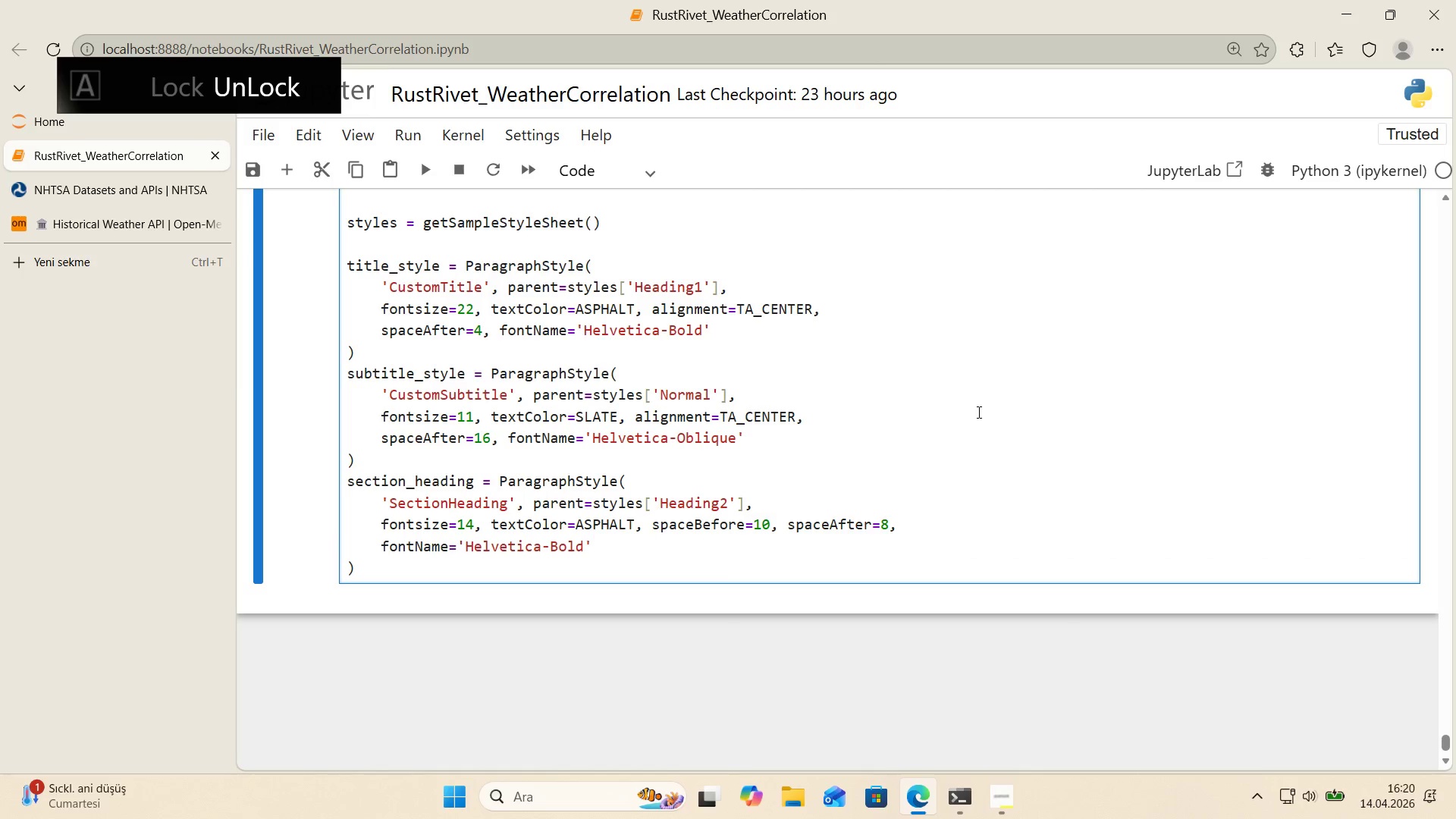 
key(ArrowRight)
 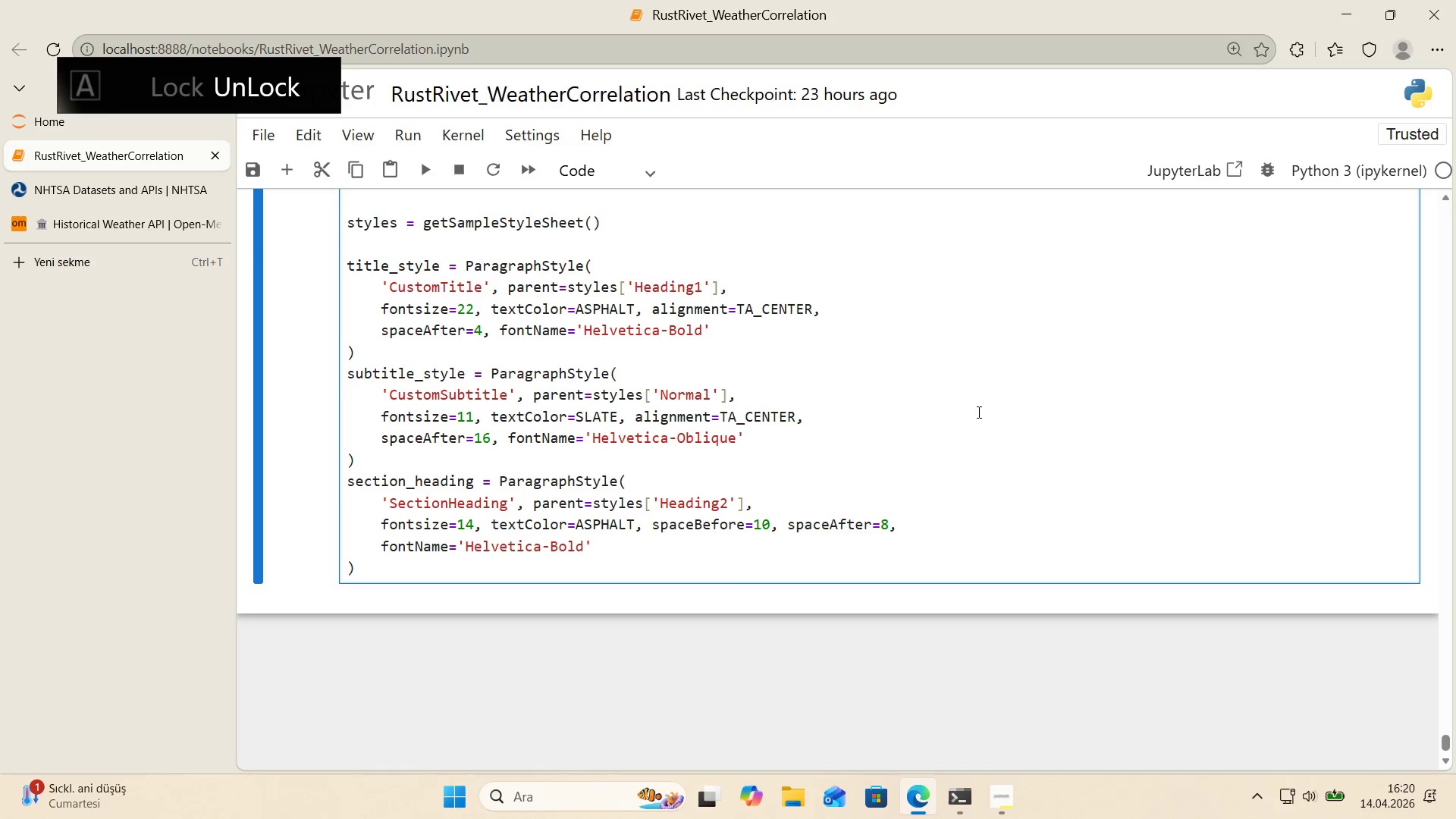 
key(ArrowDown)
 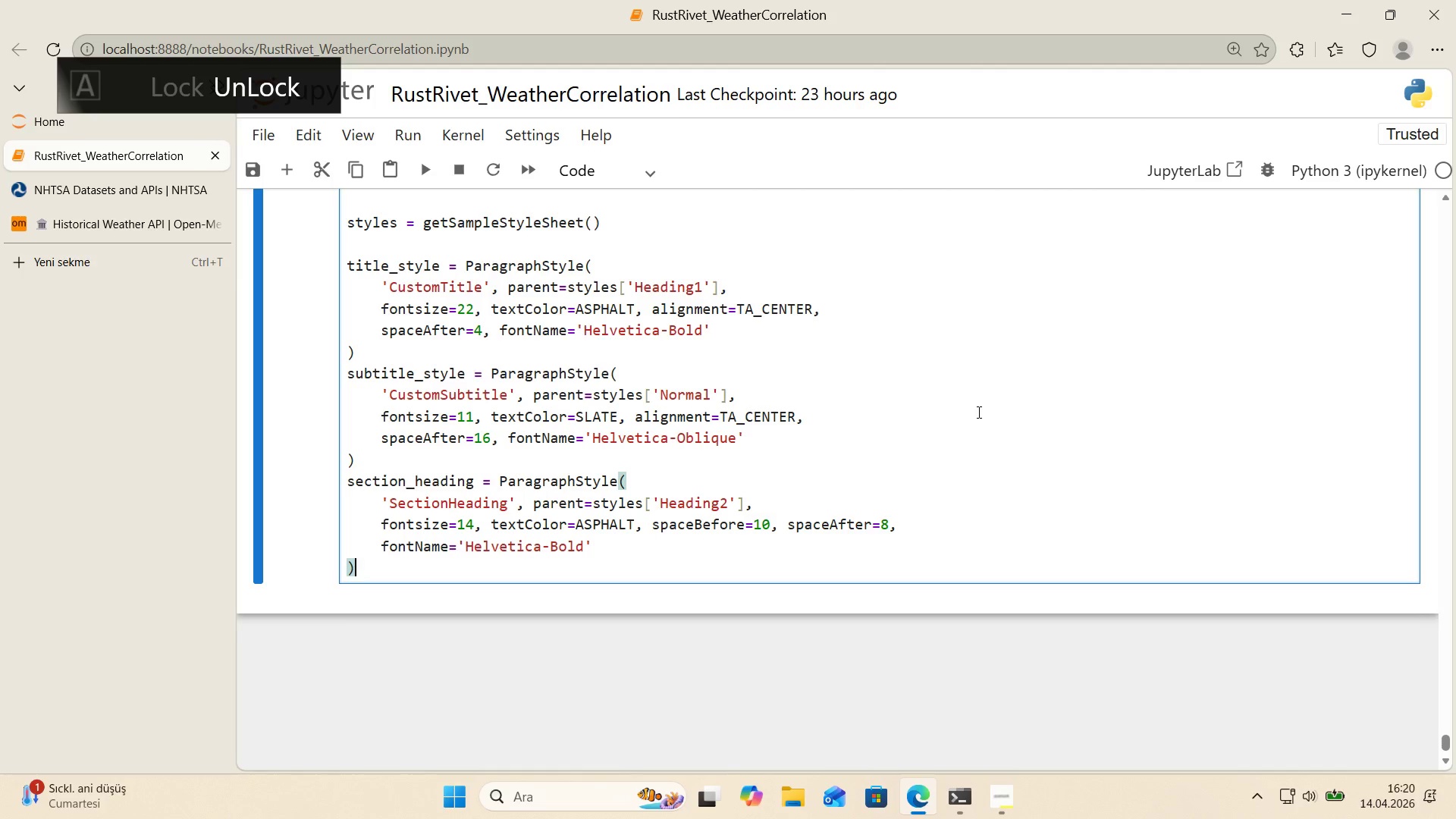 
key(Enter)
 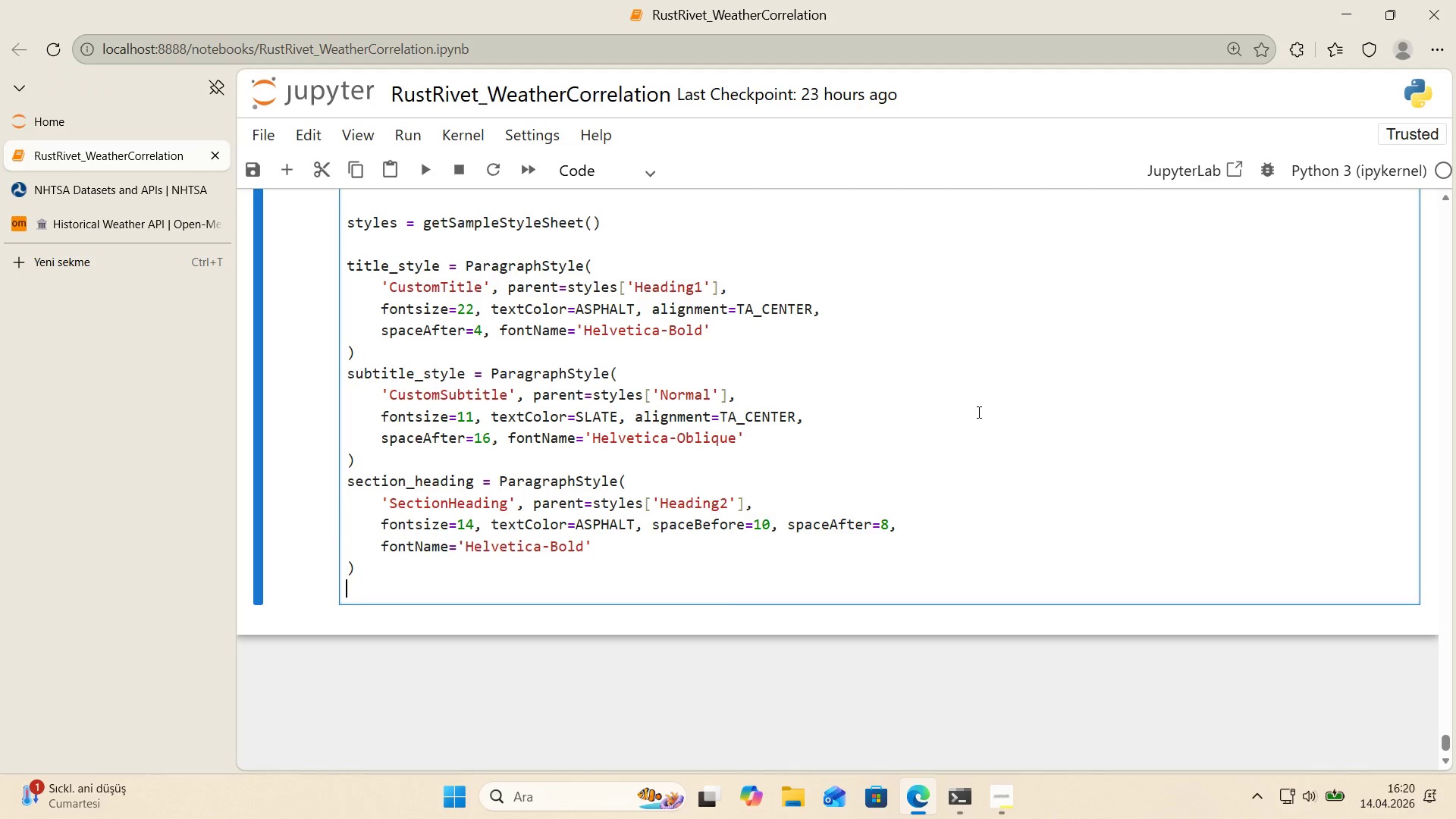 
type(se)
key(Backspace)
key(Backspace)
type(body_tetx)
key(Backspace)
key(Backspace)
type(xt ) ParagraphStyle*()
 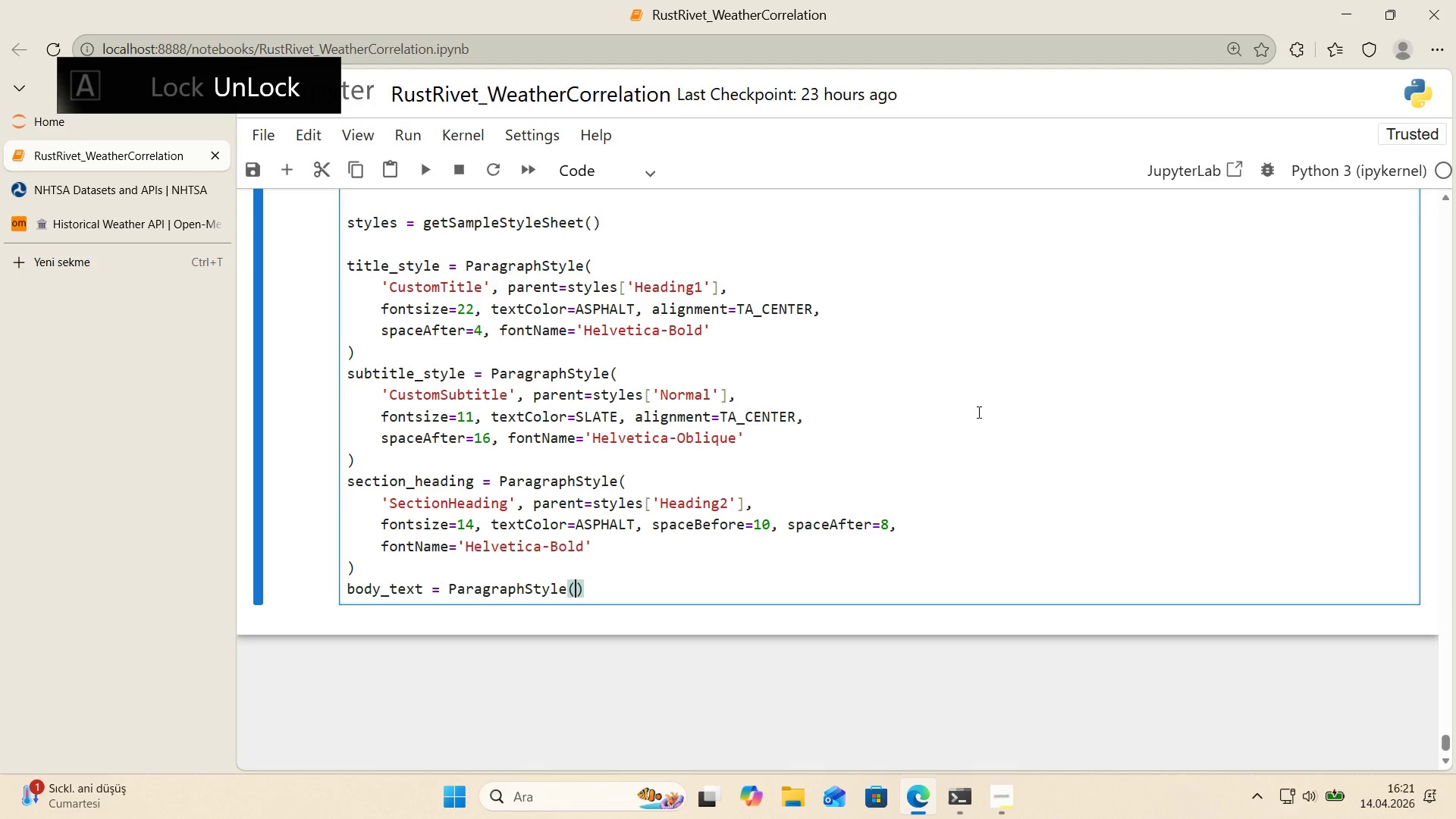 
 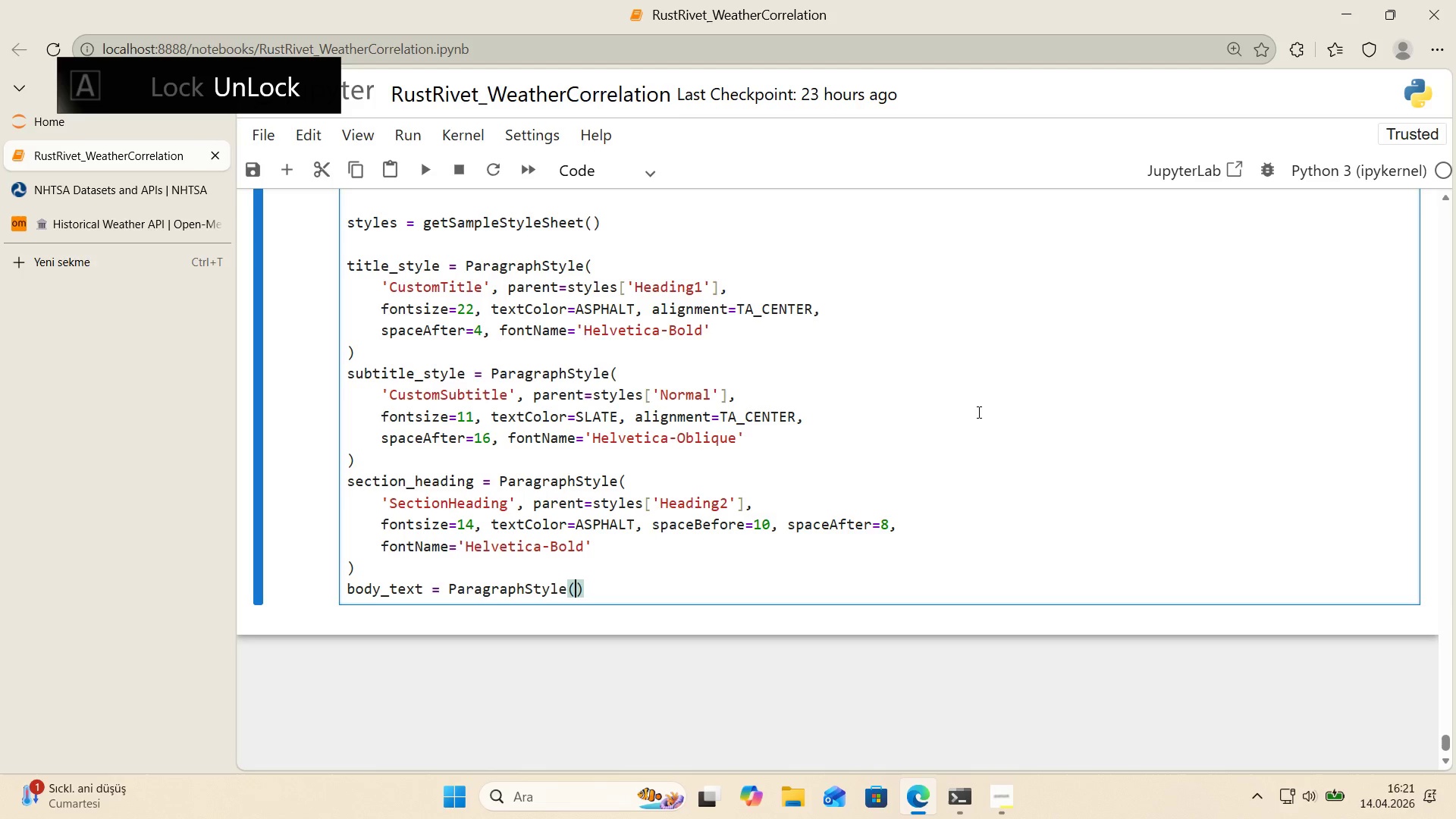 
key(ArrowLeft)
 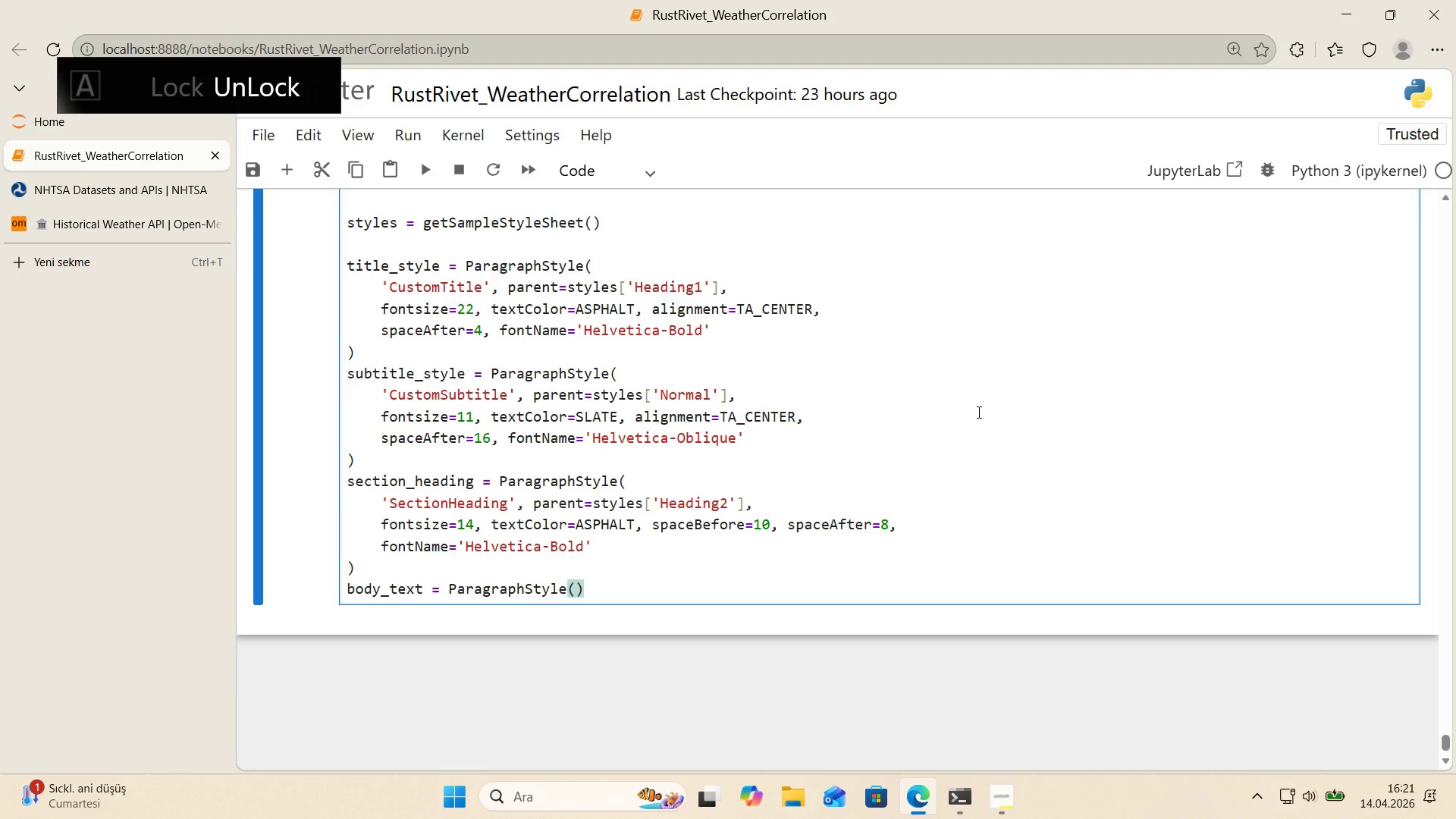 
key(Enter)
 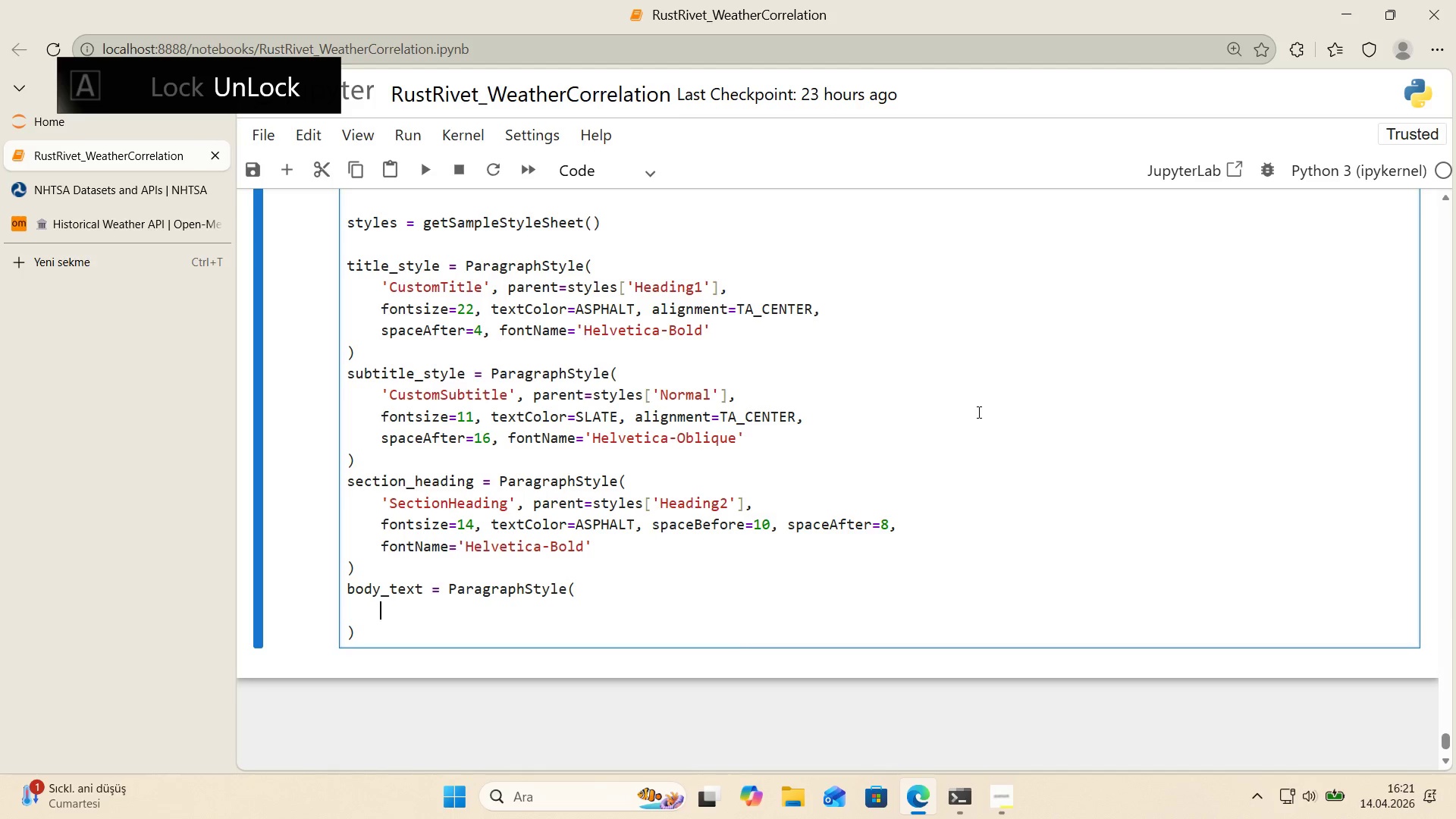 
type(@@)
 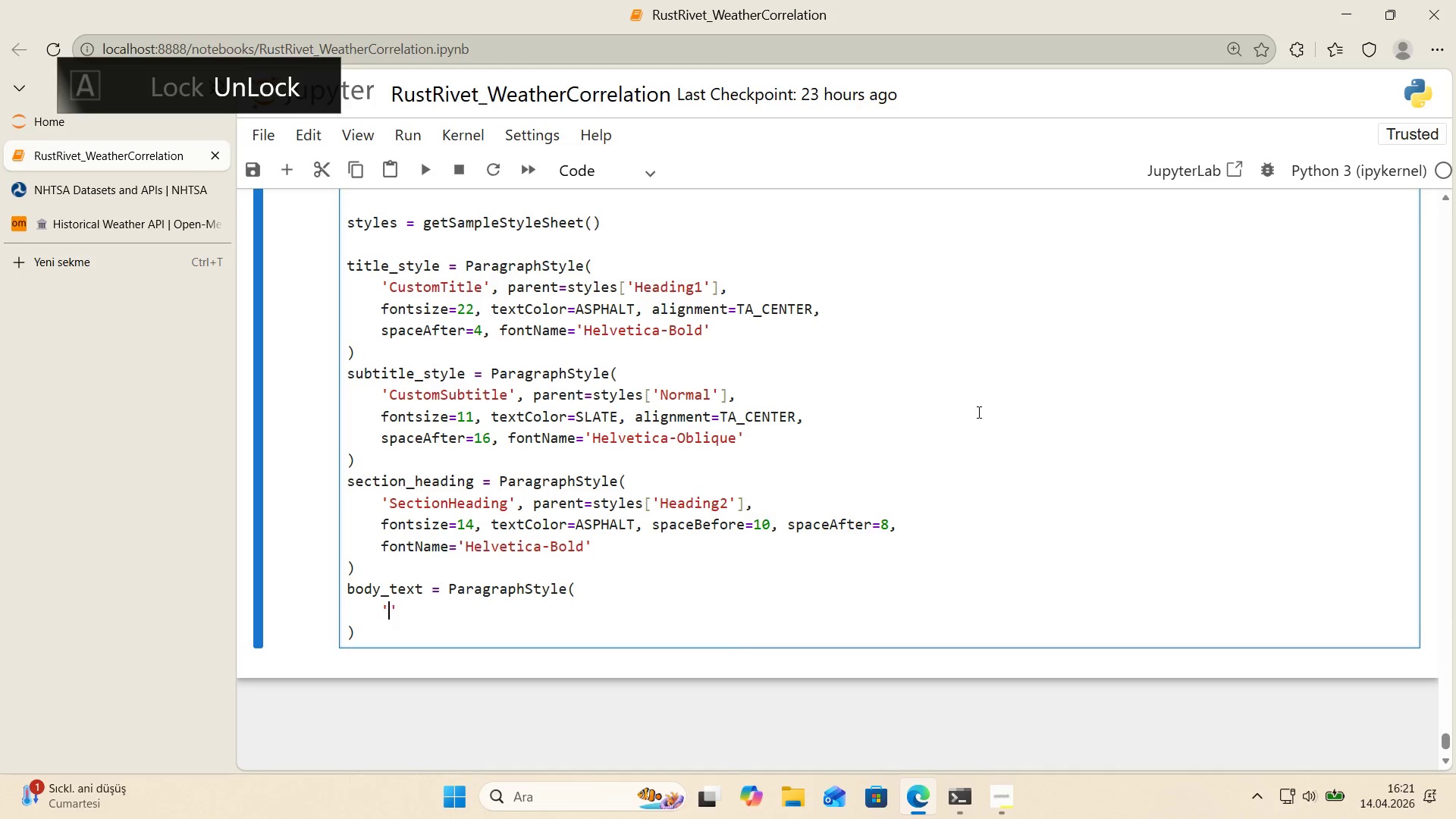 
key(ArrowLeft)
 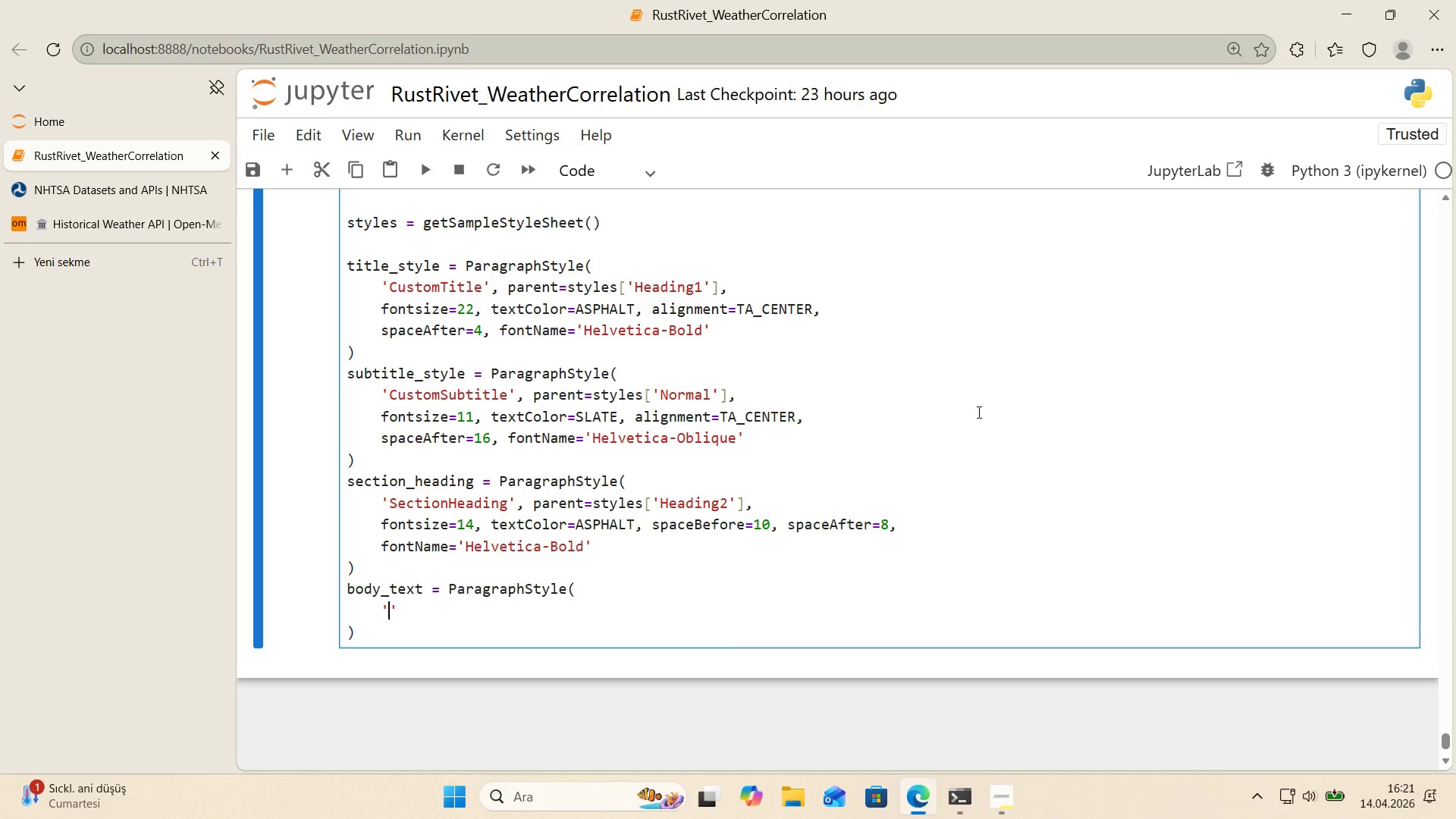 
type(BodyText)
 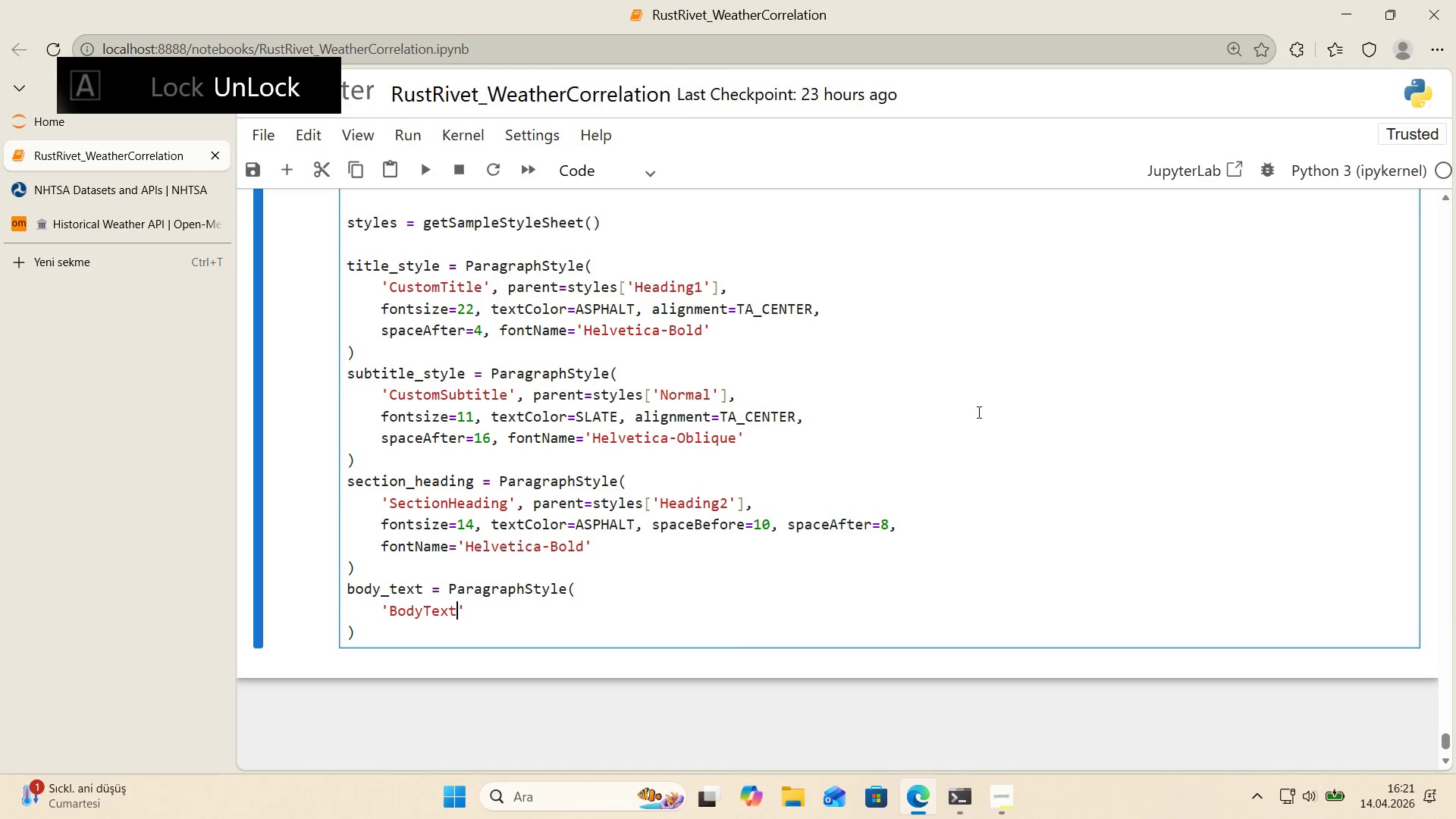 
key(ArrowRight)
 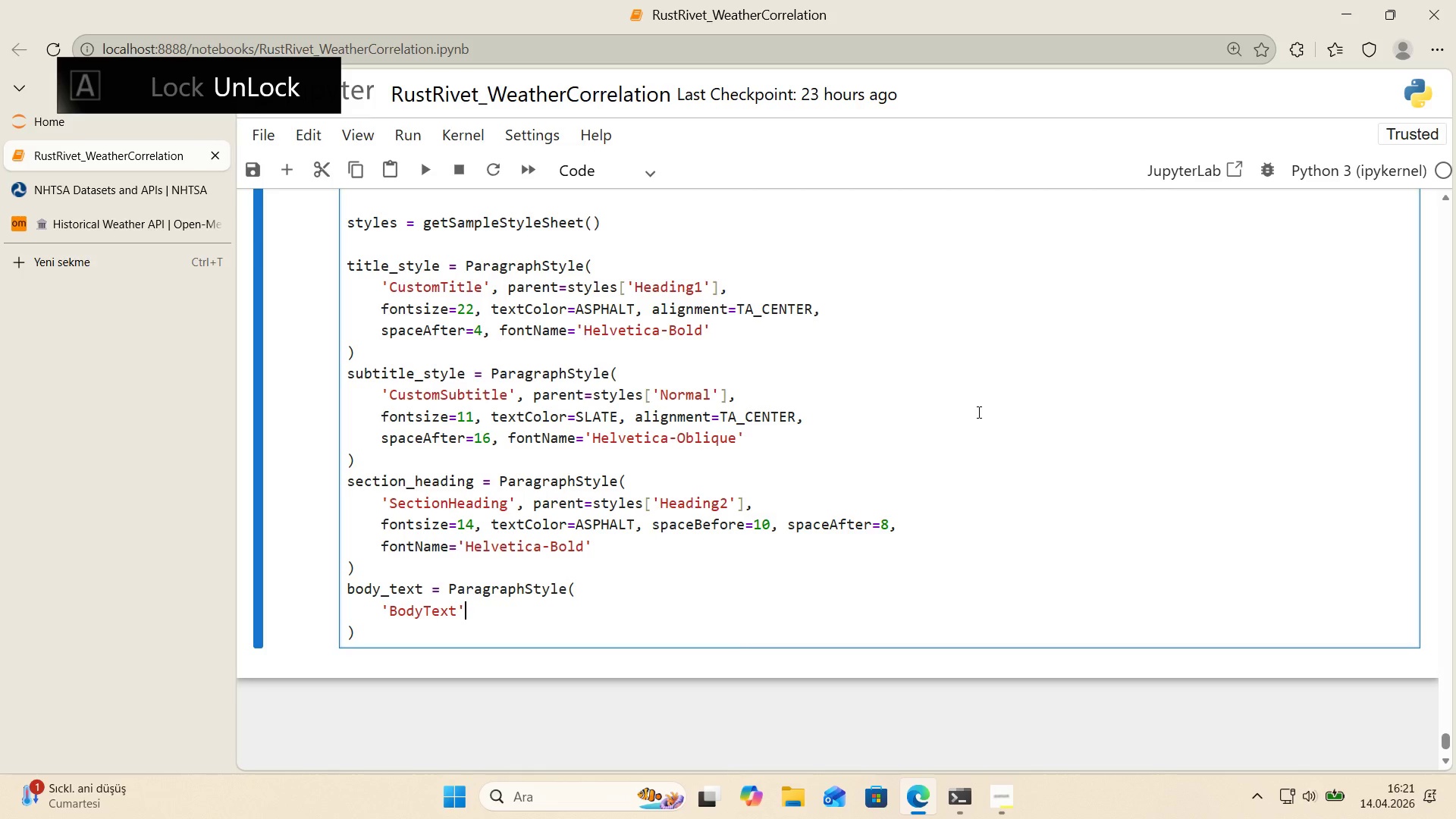 
type(, PA)
key(Backspace)
key(Backspace)
type(parent)styles)
 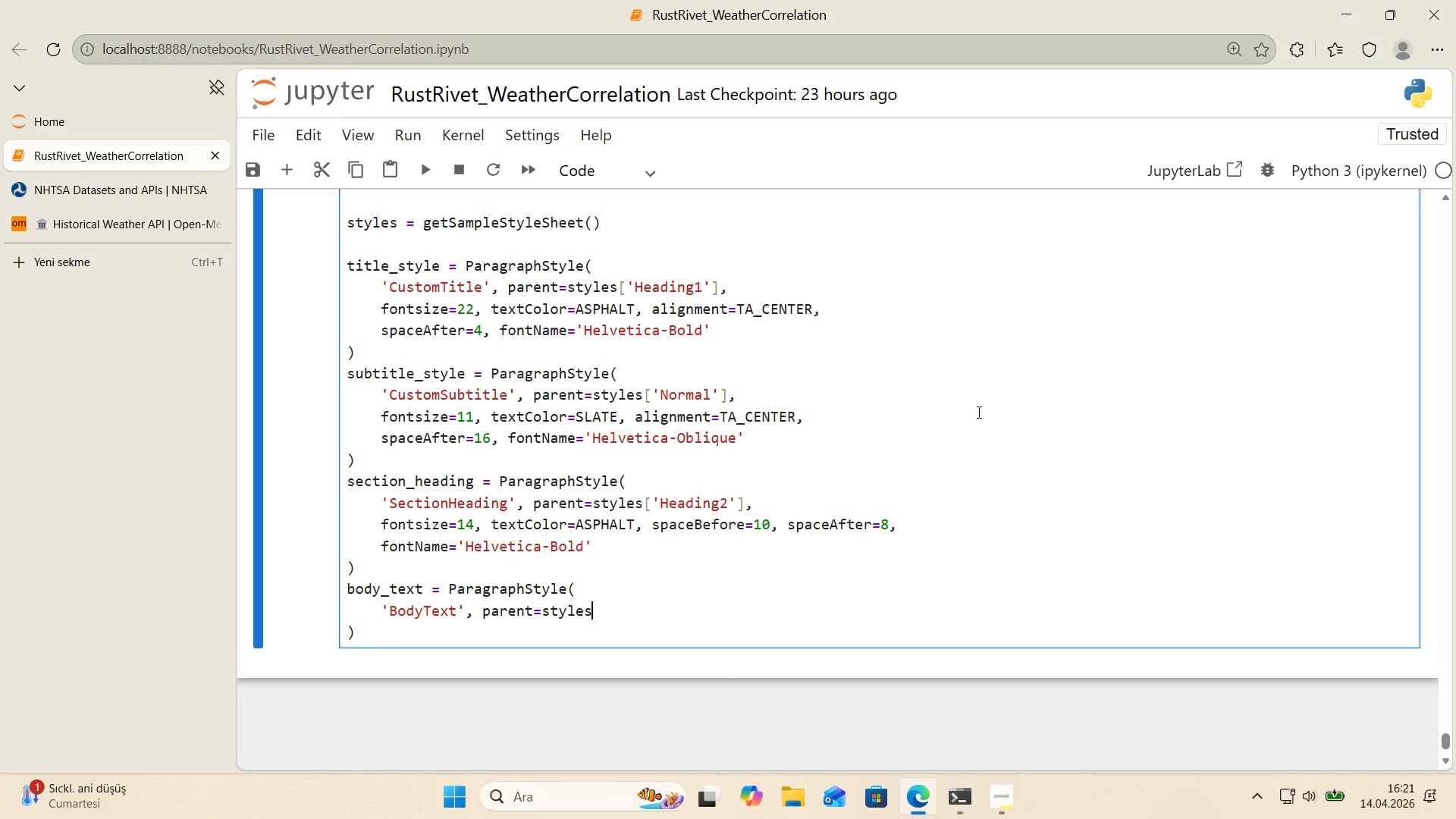 
key(Alt+Control+8)
 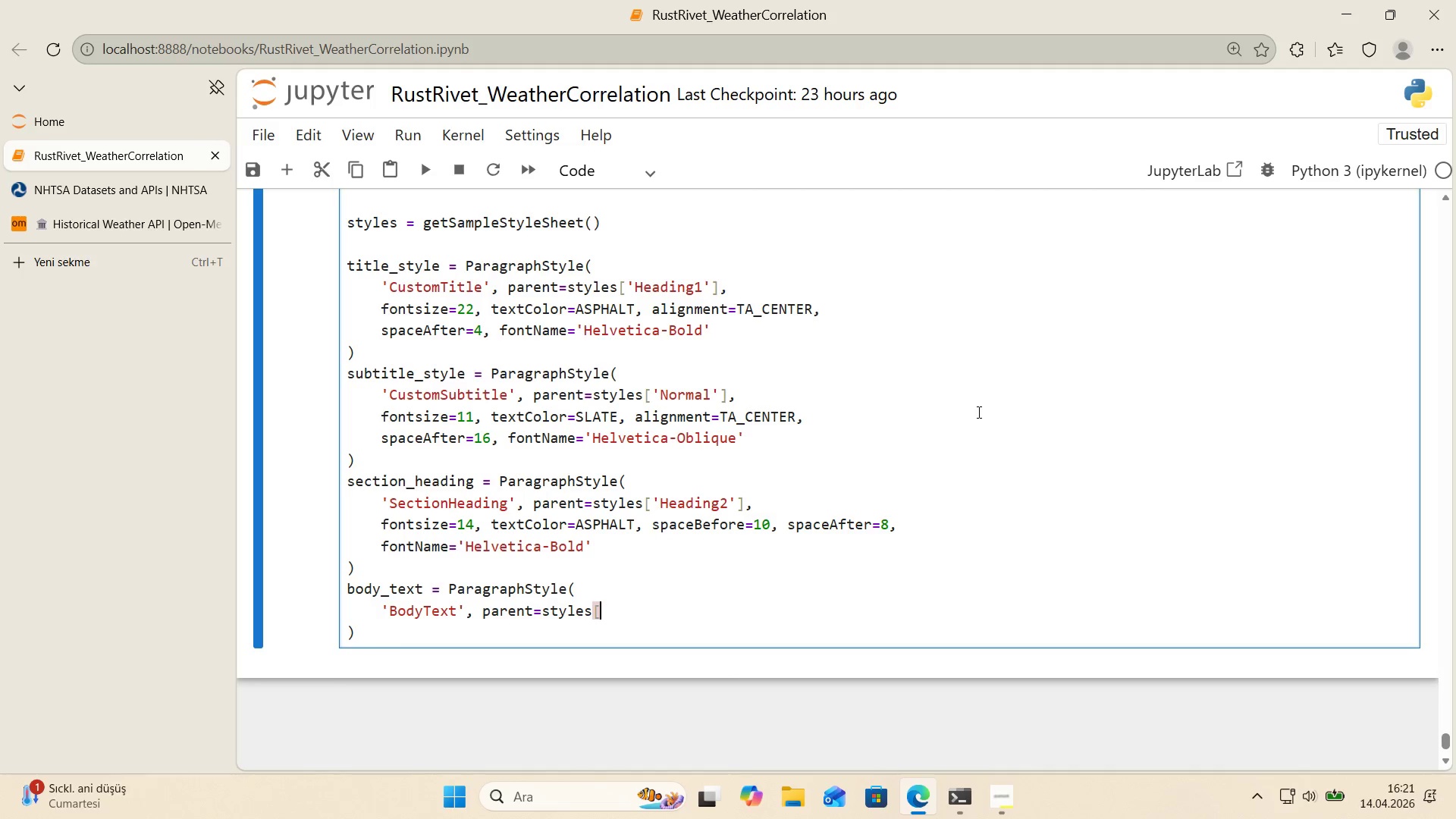 
key(Alt+Control+9)
 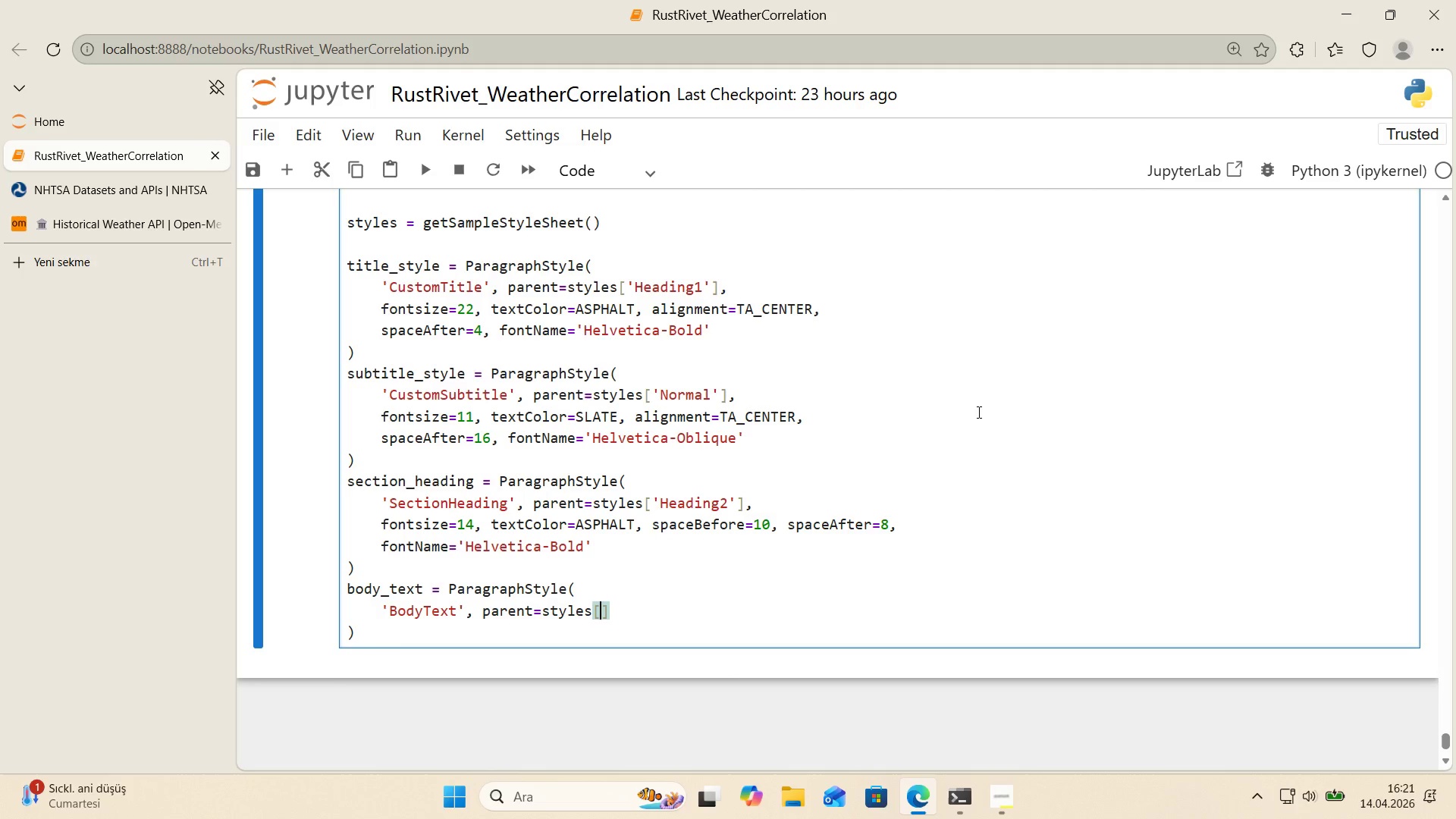 
key(ArrowLeft)
 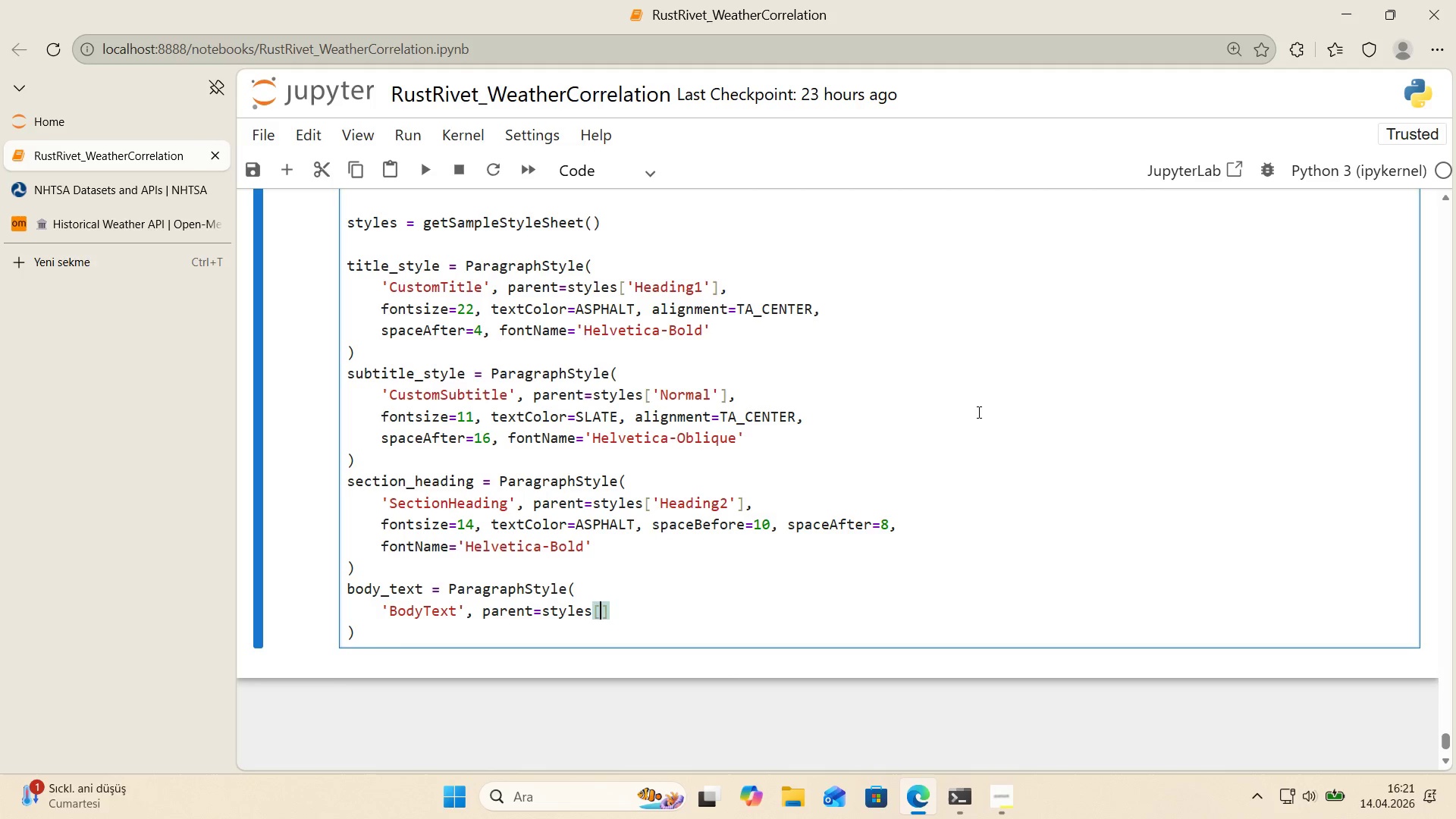 
key(Shift+ShiftRight)
 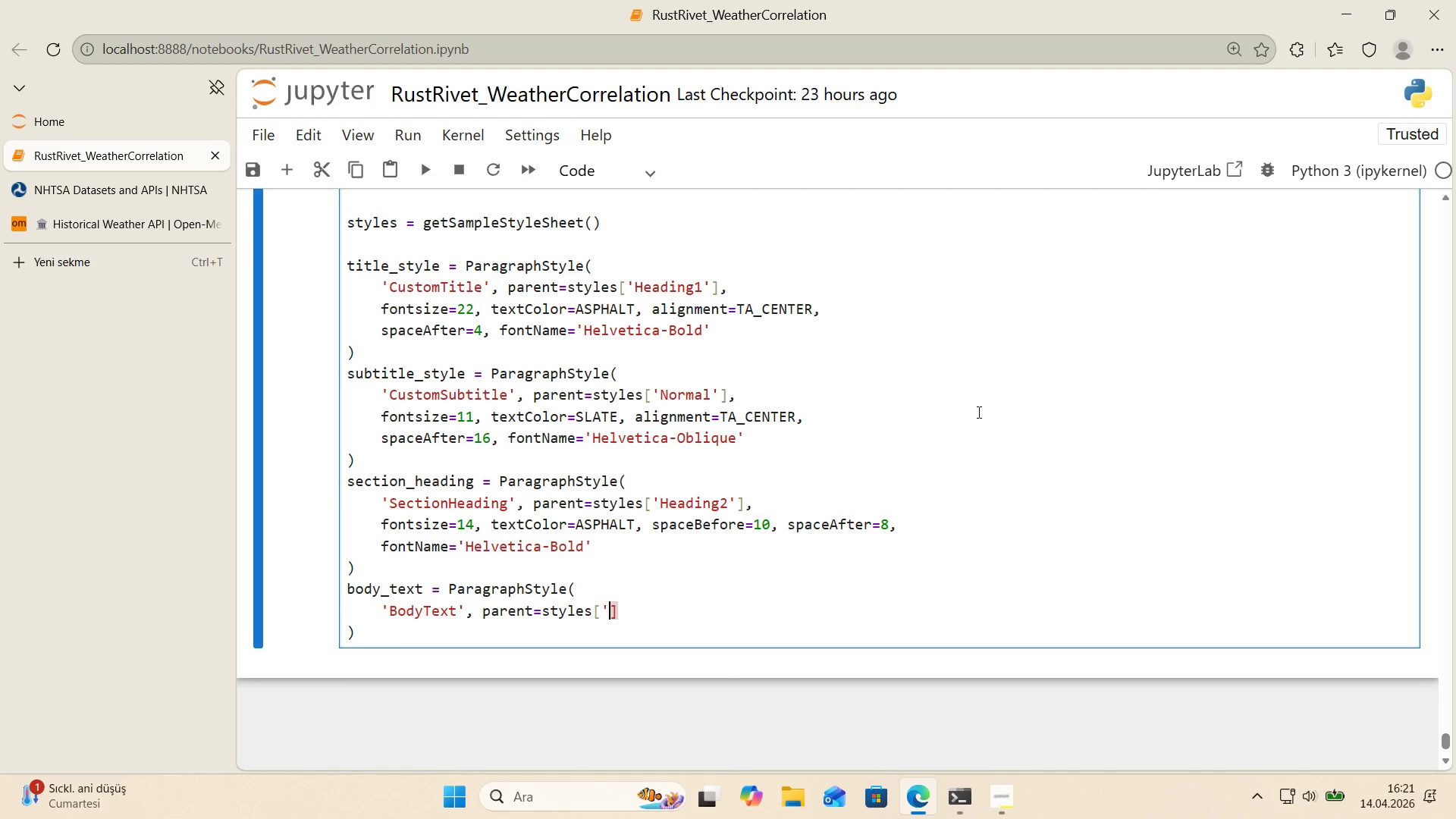 
key(Shift+2)
 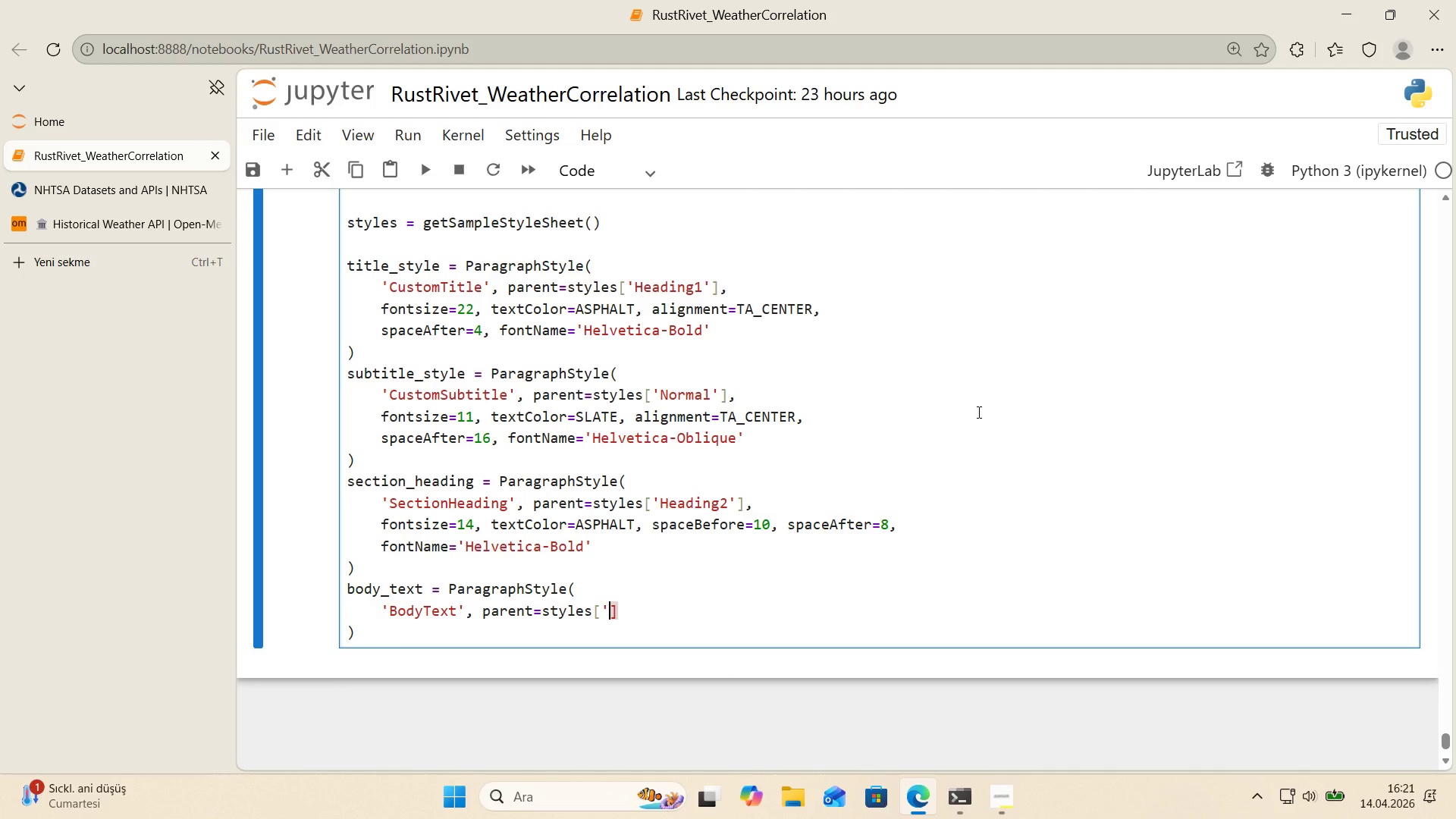 
key(Shift+ShiftRight)
 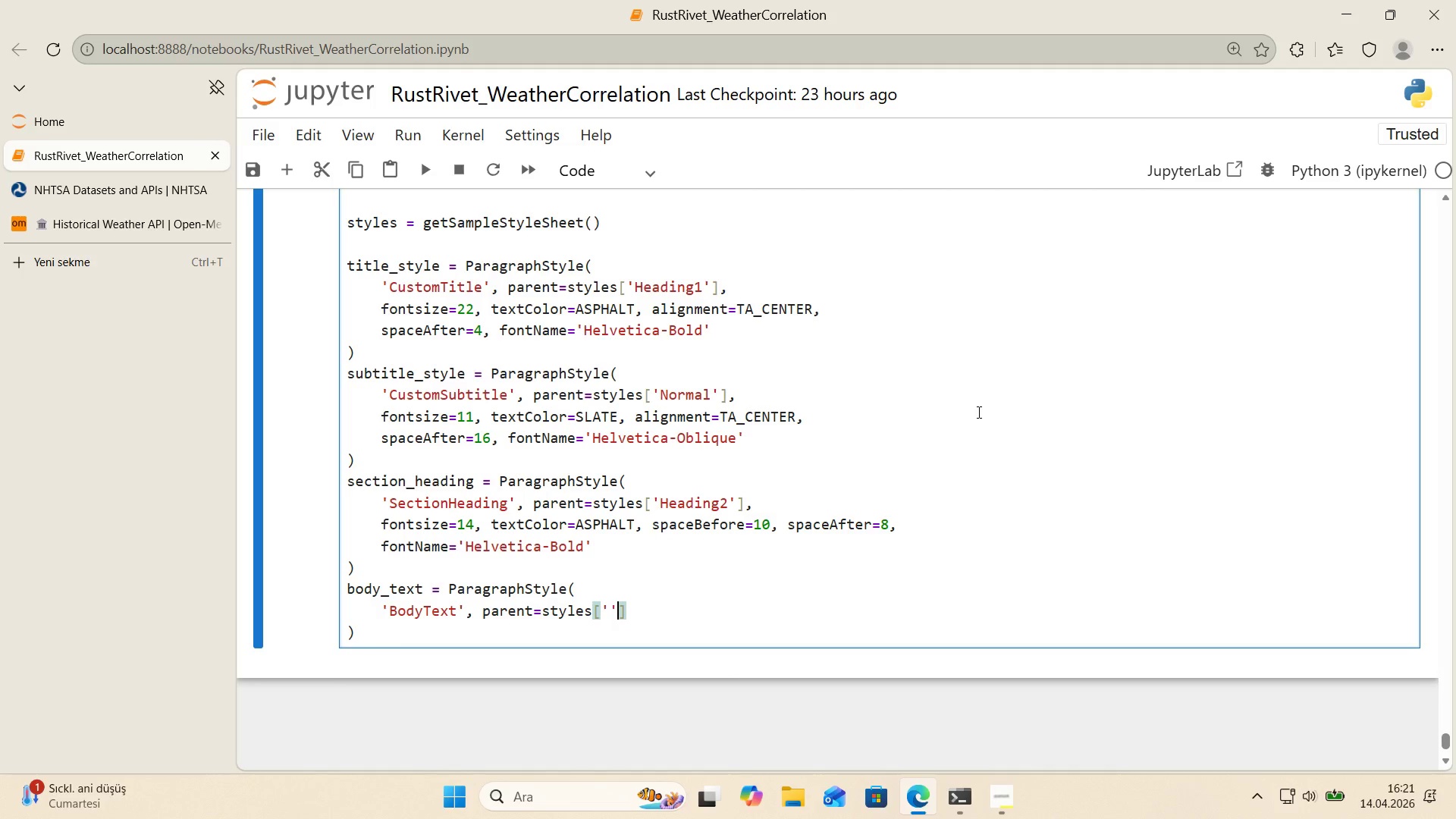 
key(Shift+2)
 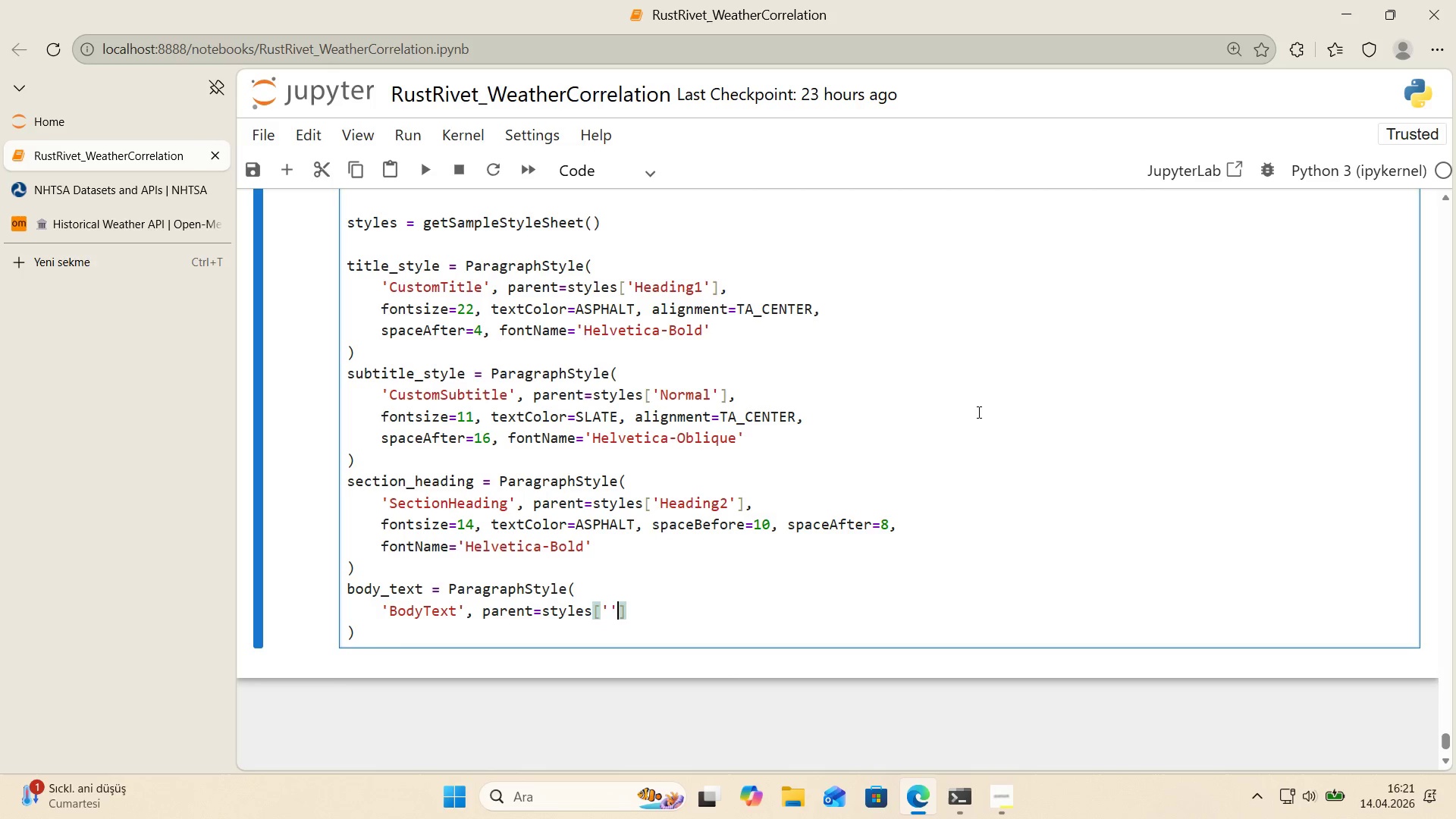 
key(ArrowLeft)
 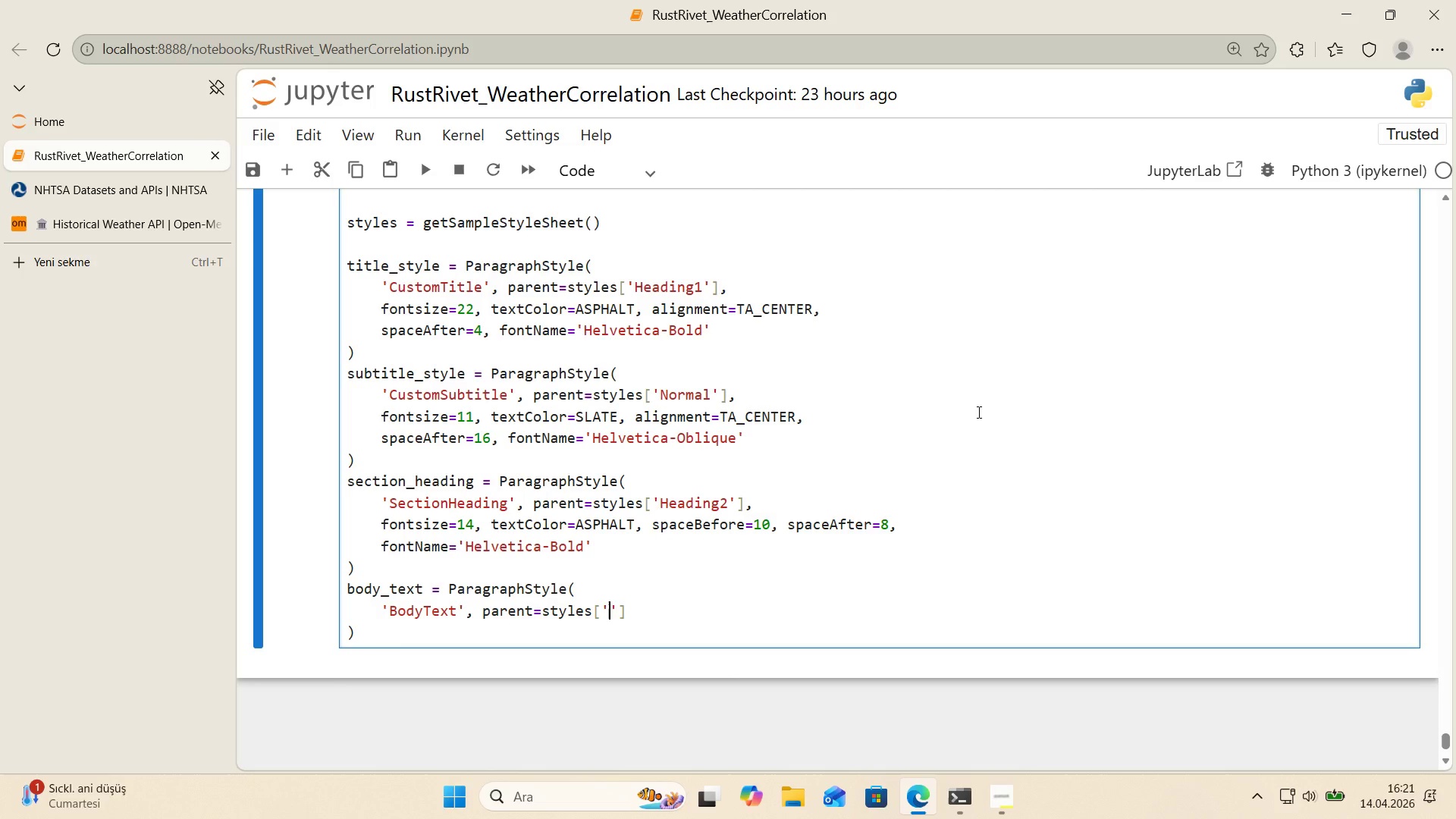 
type(Nom)
key(Backspace)
type(rmal)
 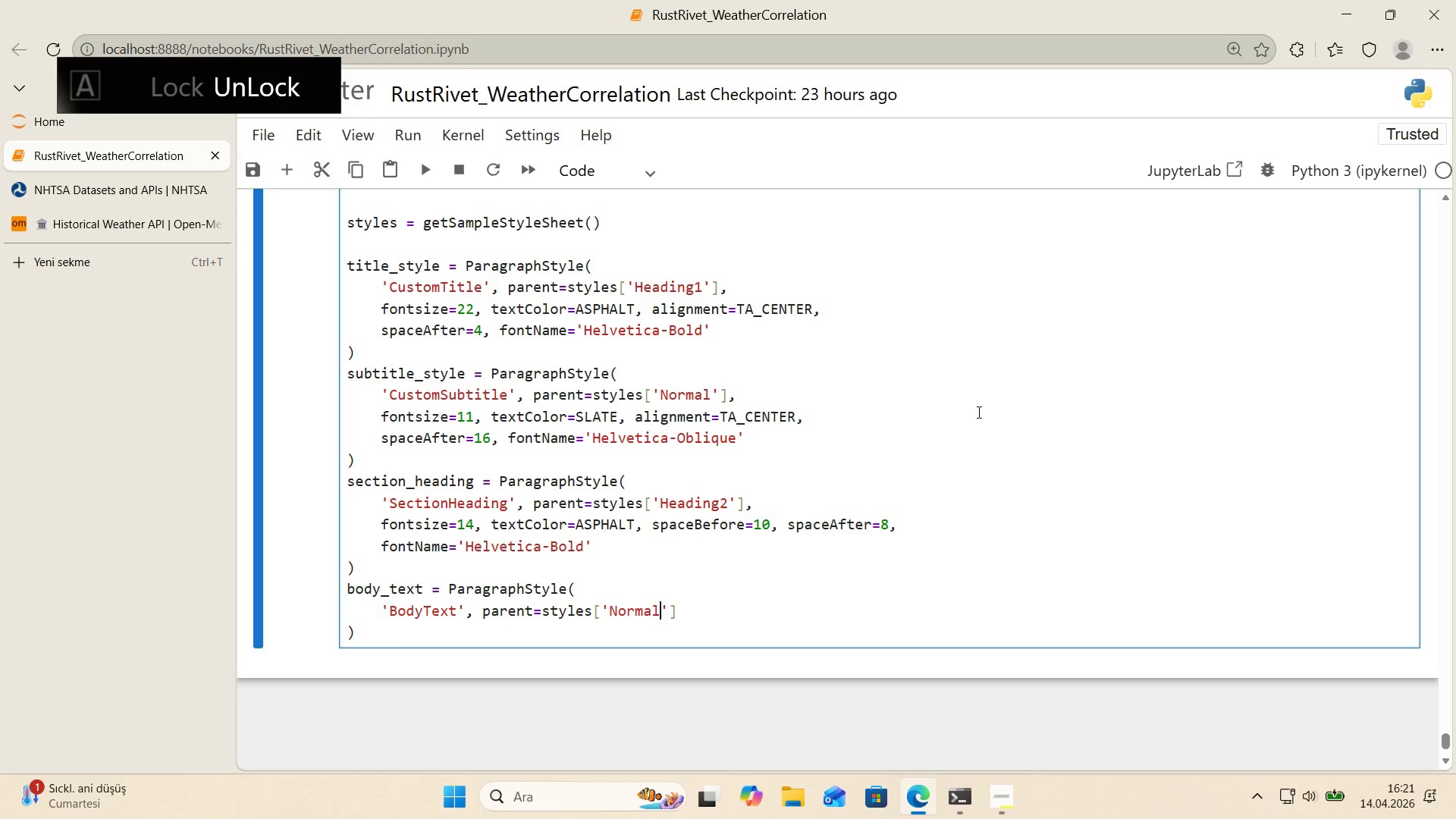 
key(ArrowRight)
 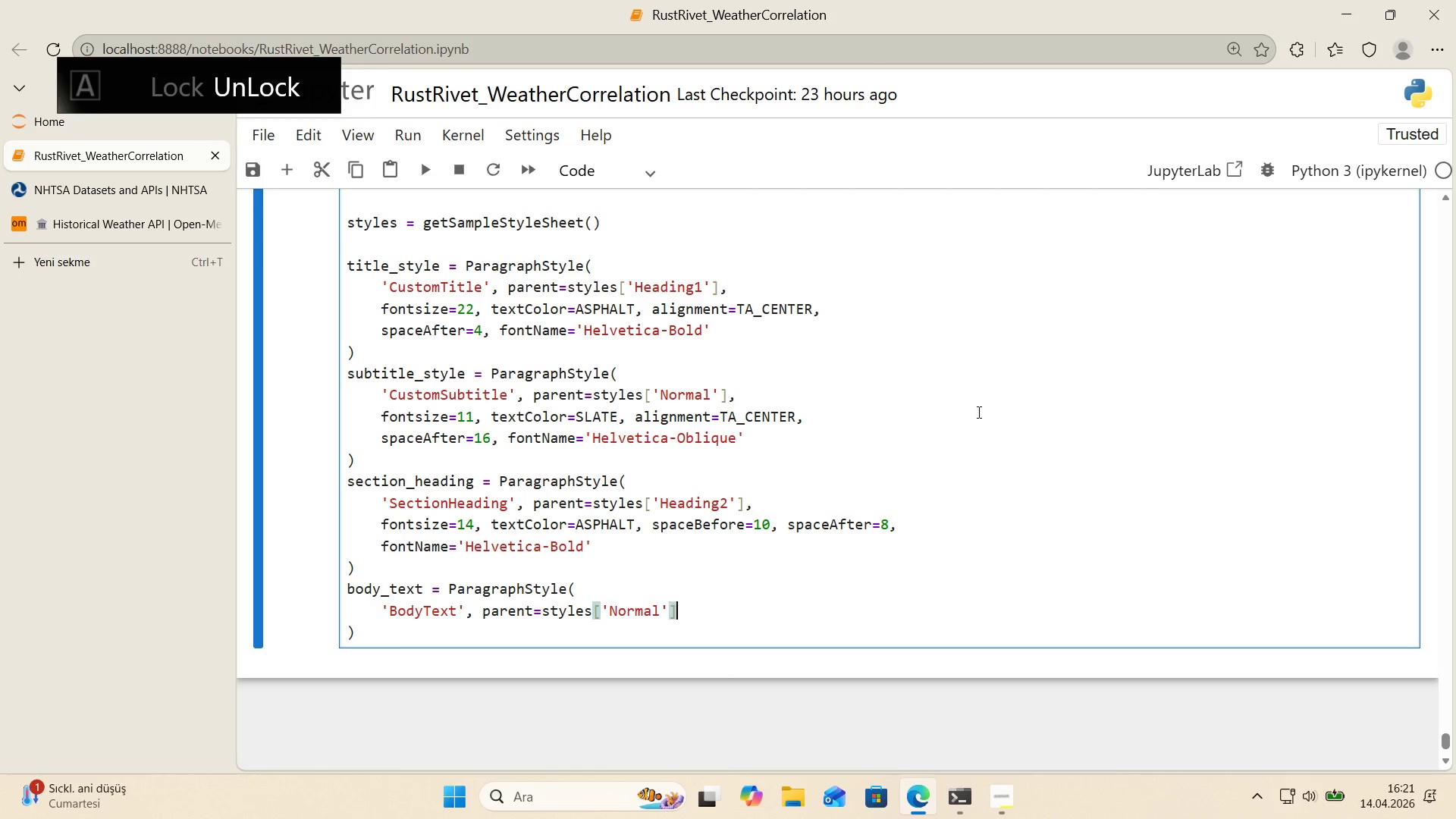 
key(ArrowRight)
 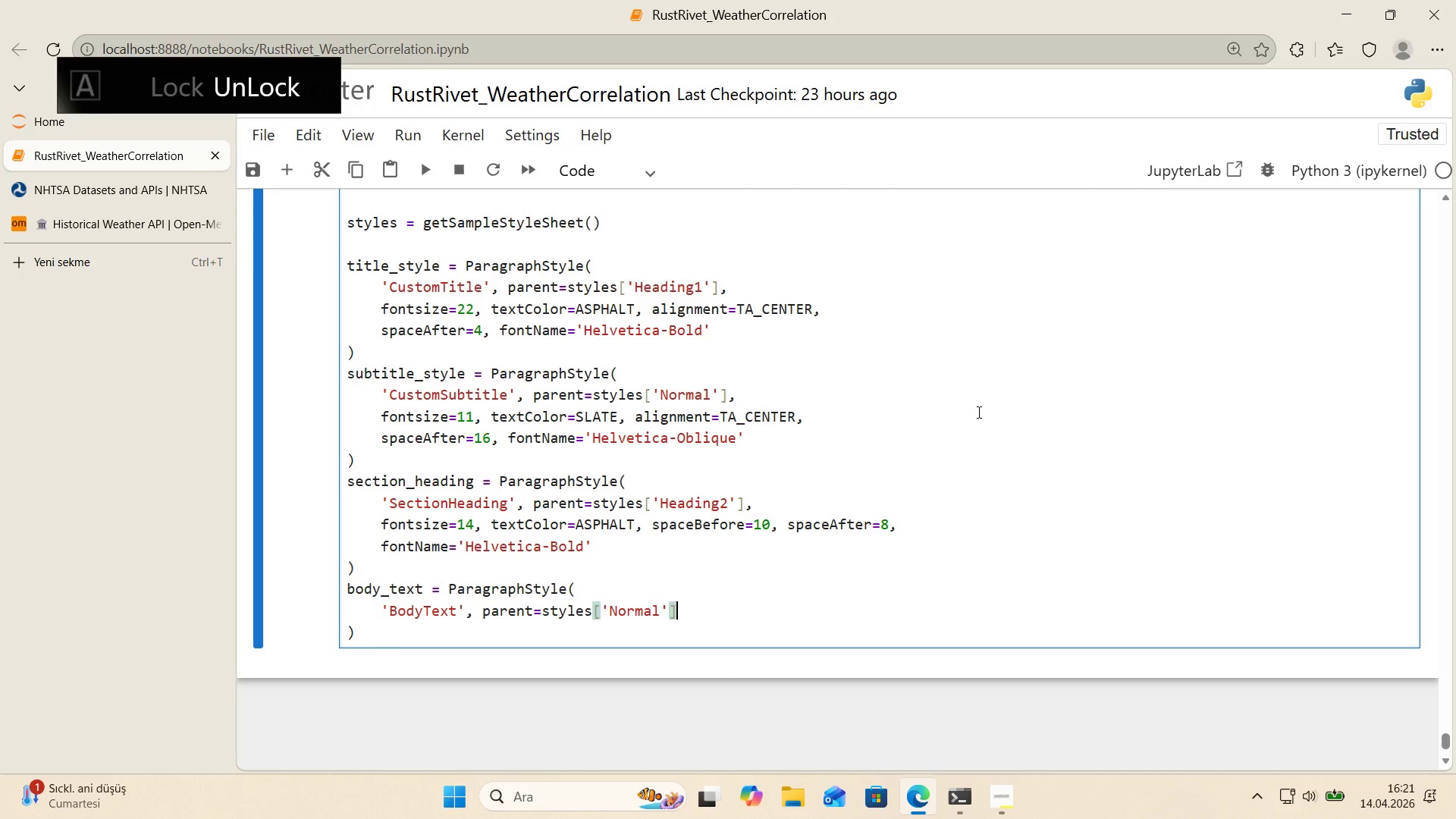 
key(Comma)
 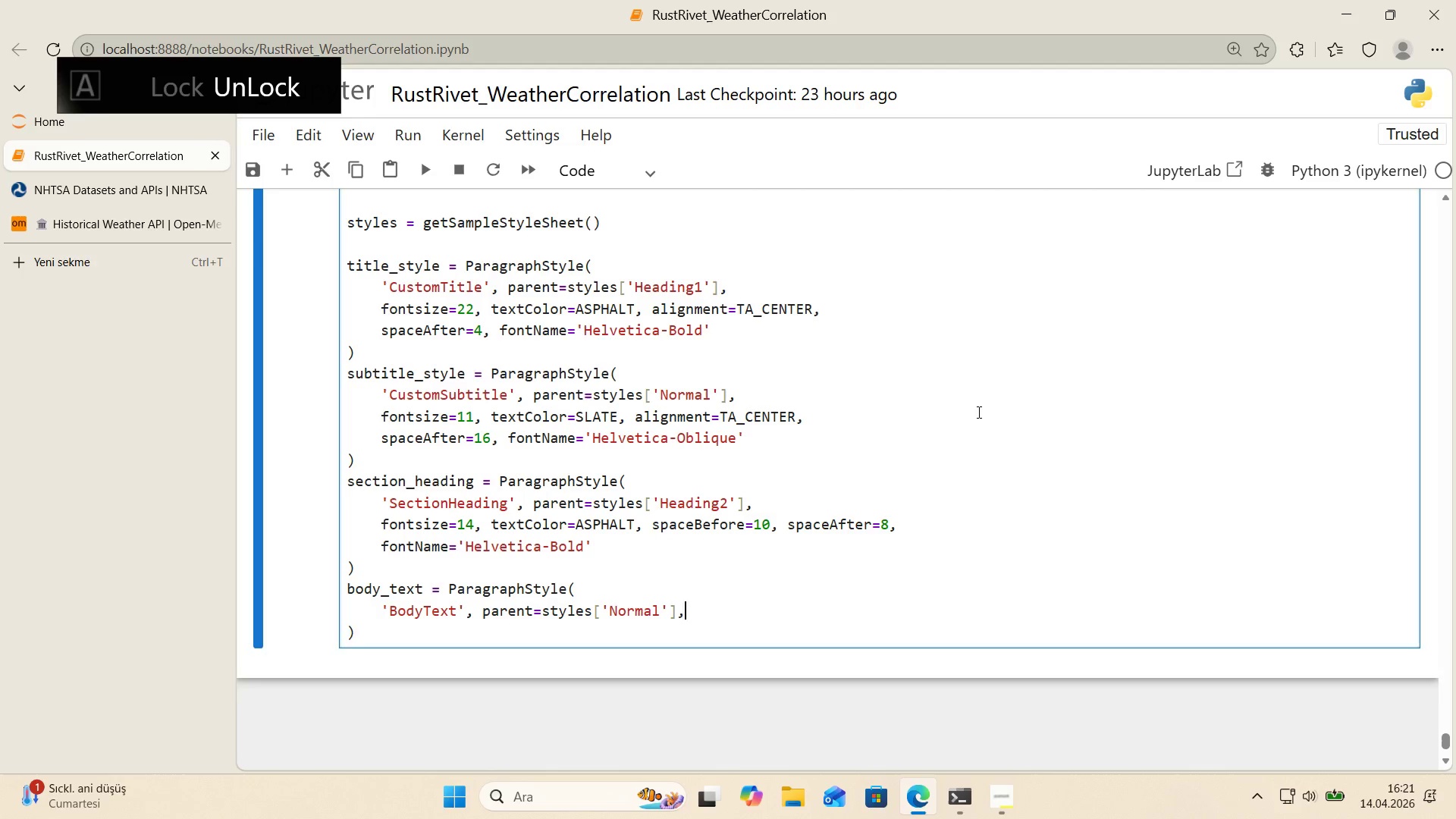 
key(Enter)
 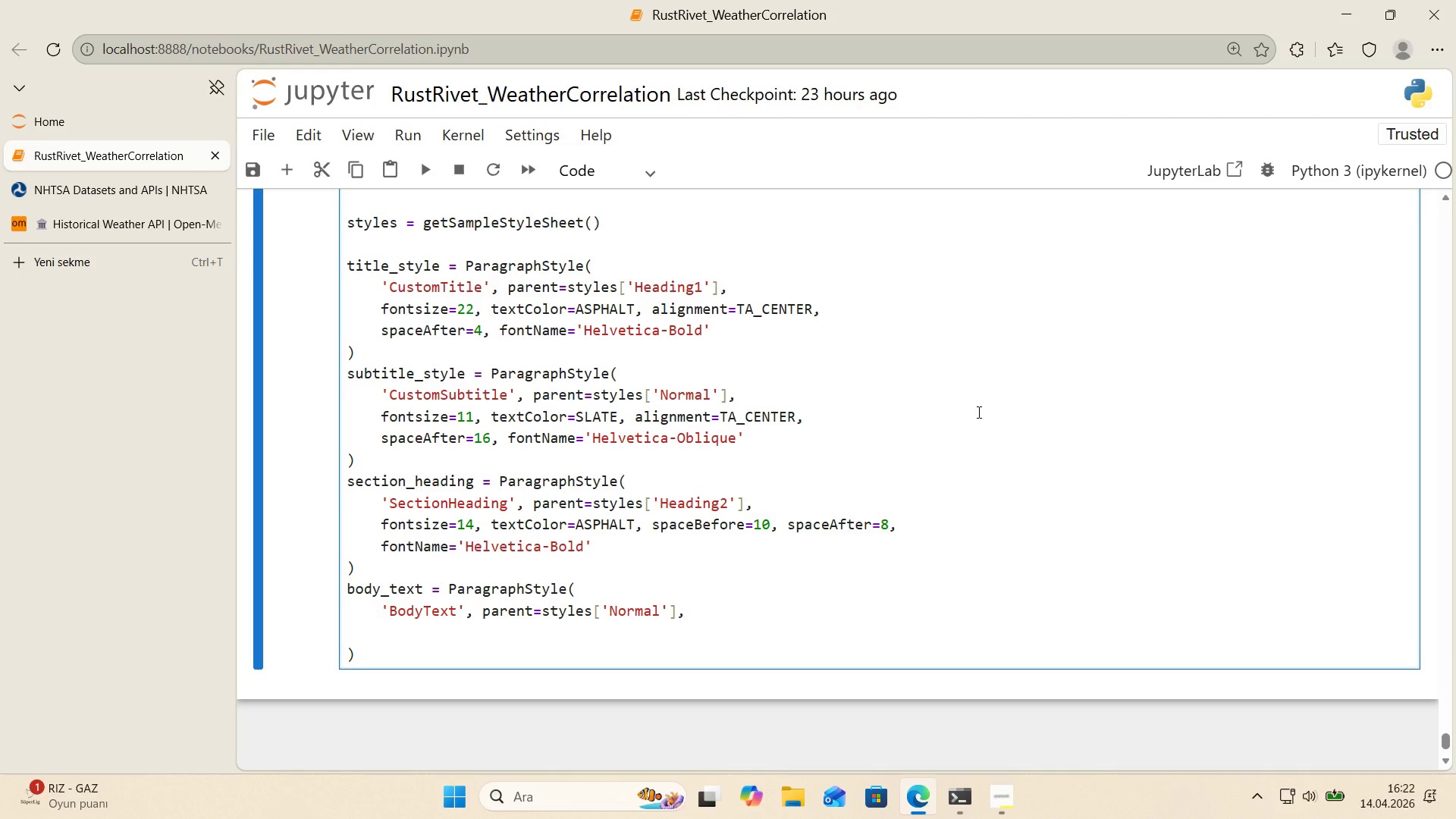 
wait(44.5)
 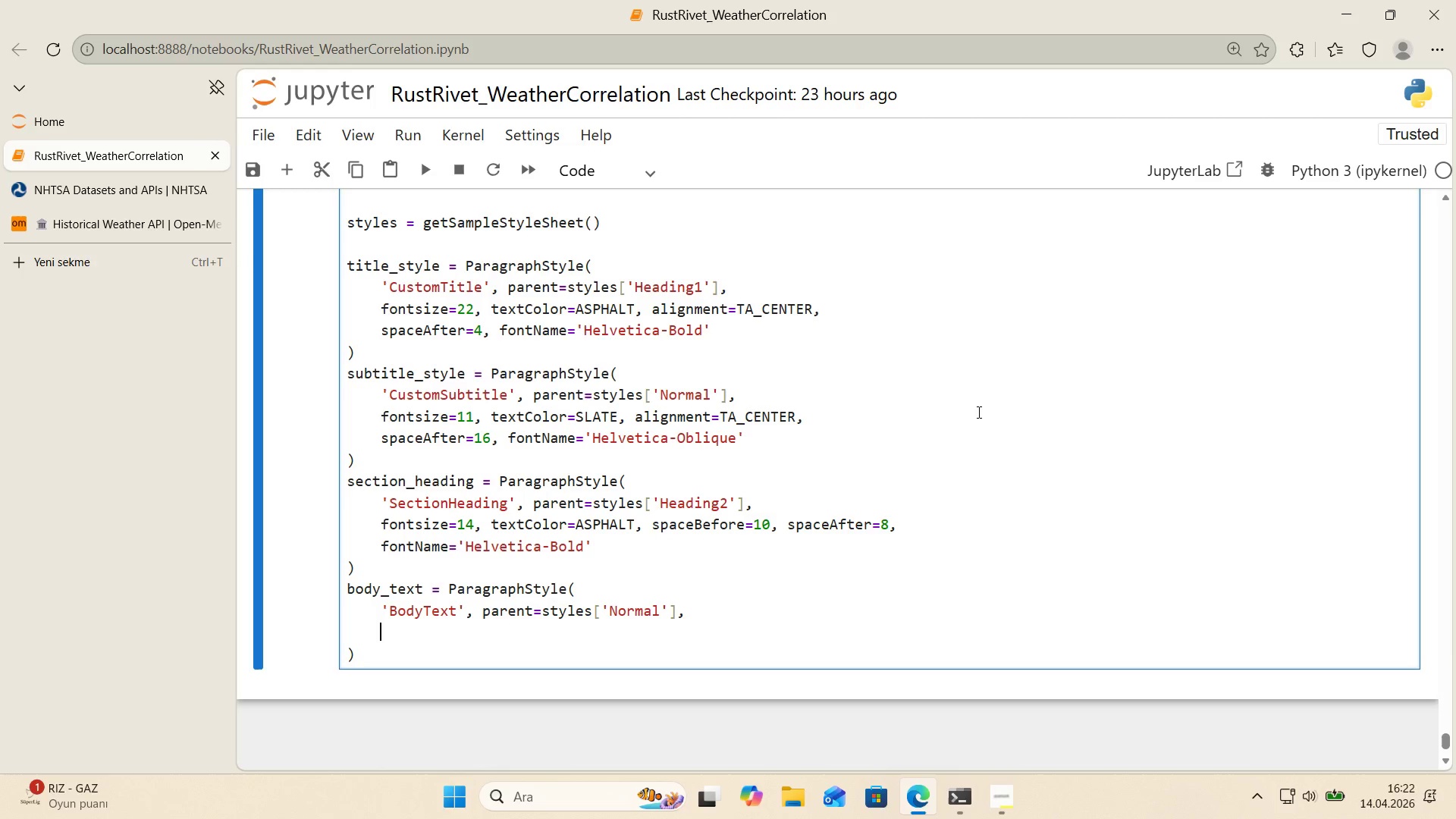 
type(@@)
key(Backspace)
key(Backspace)
type(fontS'ze))
 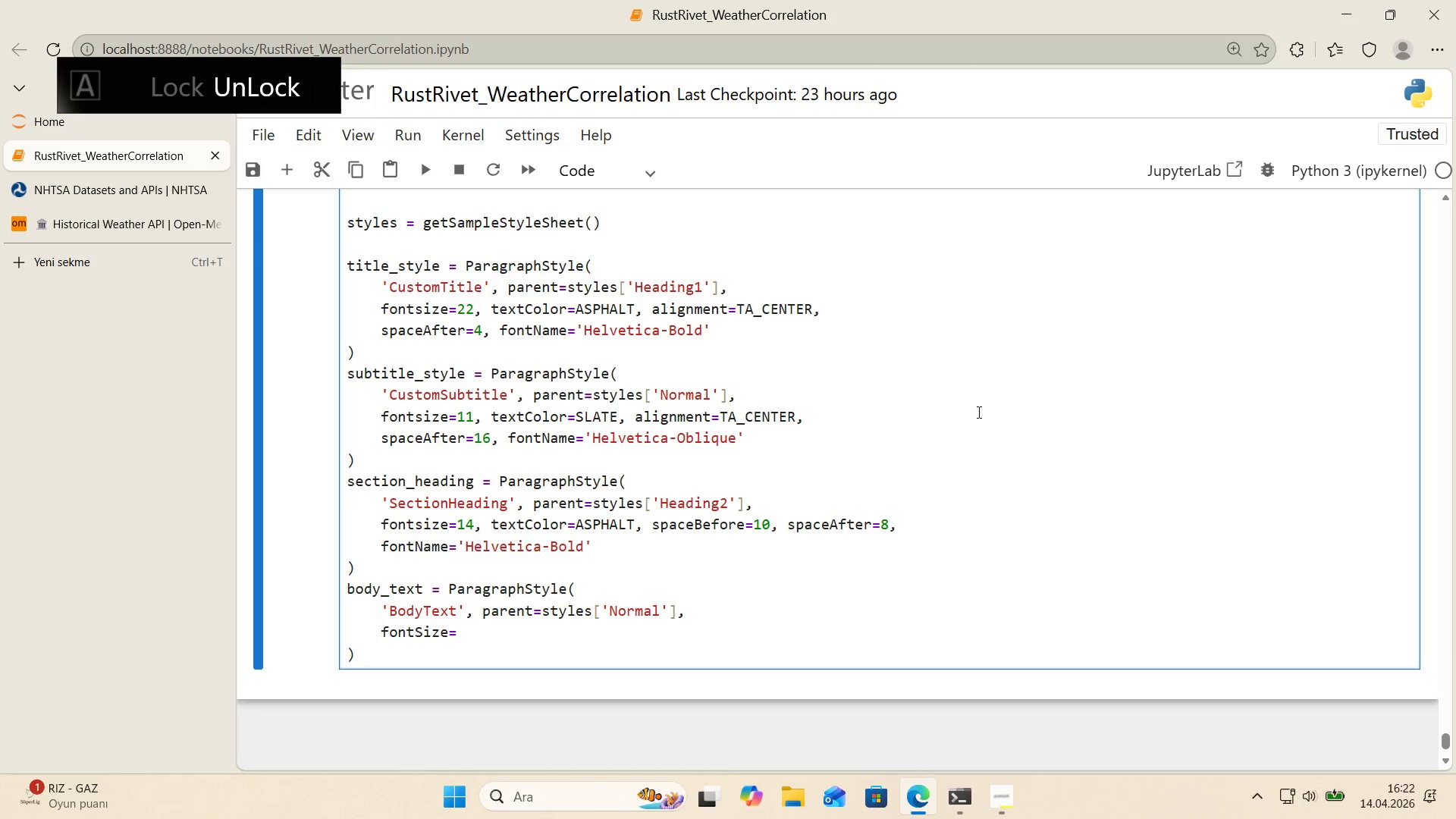 
wait(5.31)
 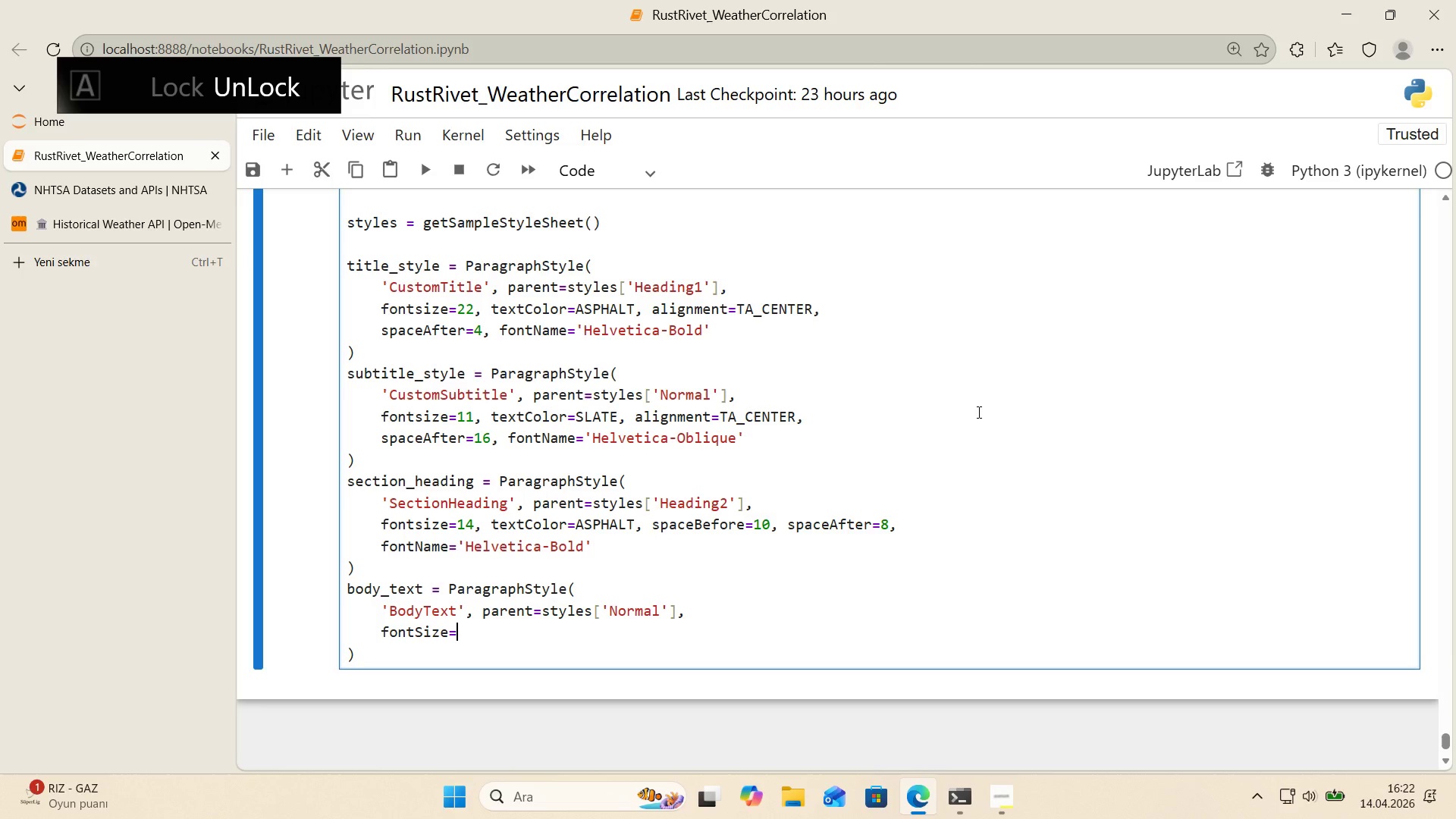 
type(19)
key(Backspace)
type(0, textColor)ASPHALT, al'gnment)TA_JUSTIFY,)
 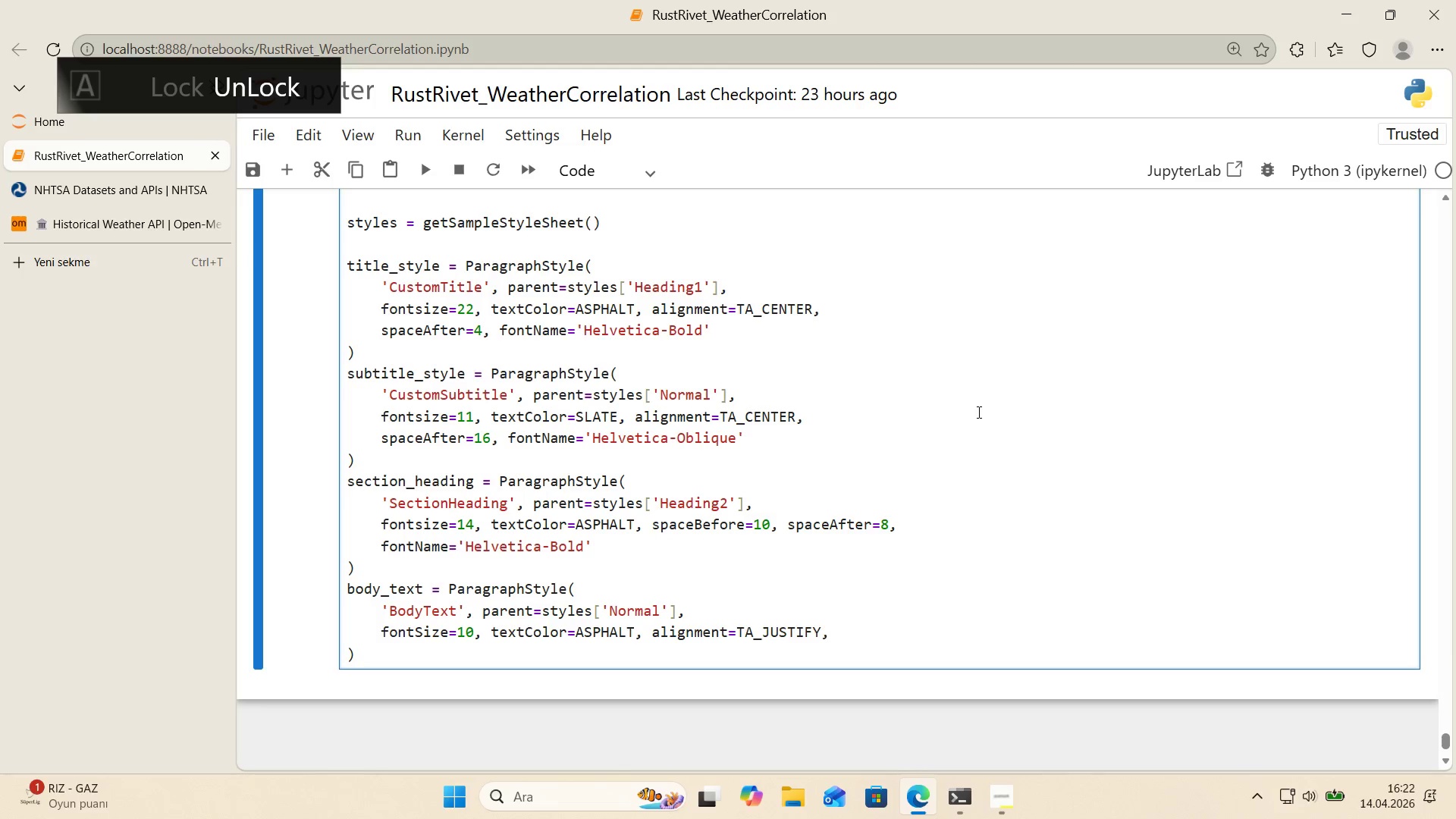 
key(Enter)
 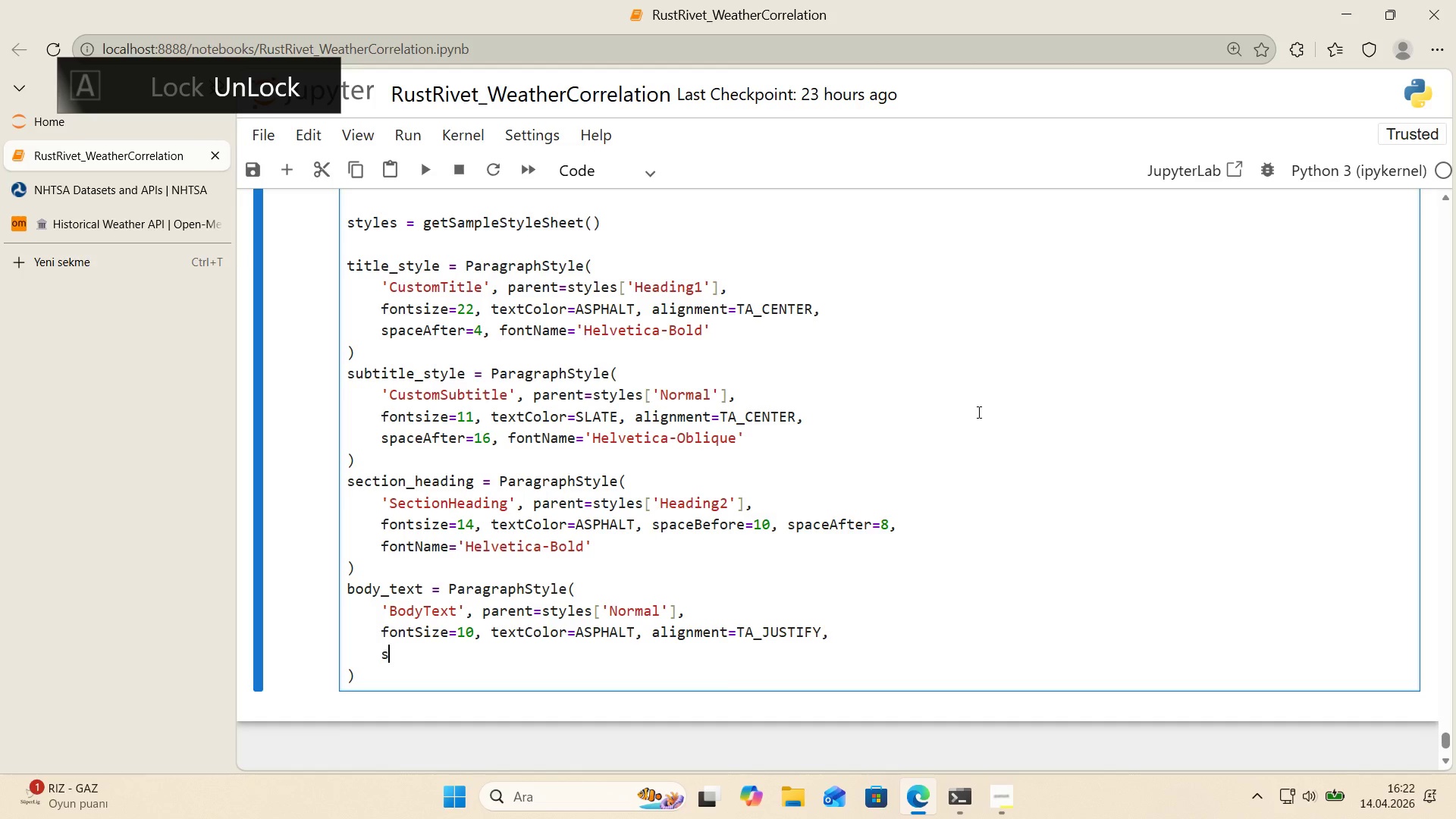 
type(spaceAfter)8, lead'ng)
key(Backspace)
type()14, fontName)@@)
 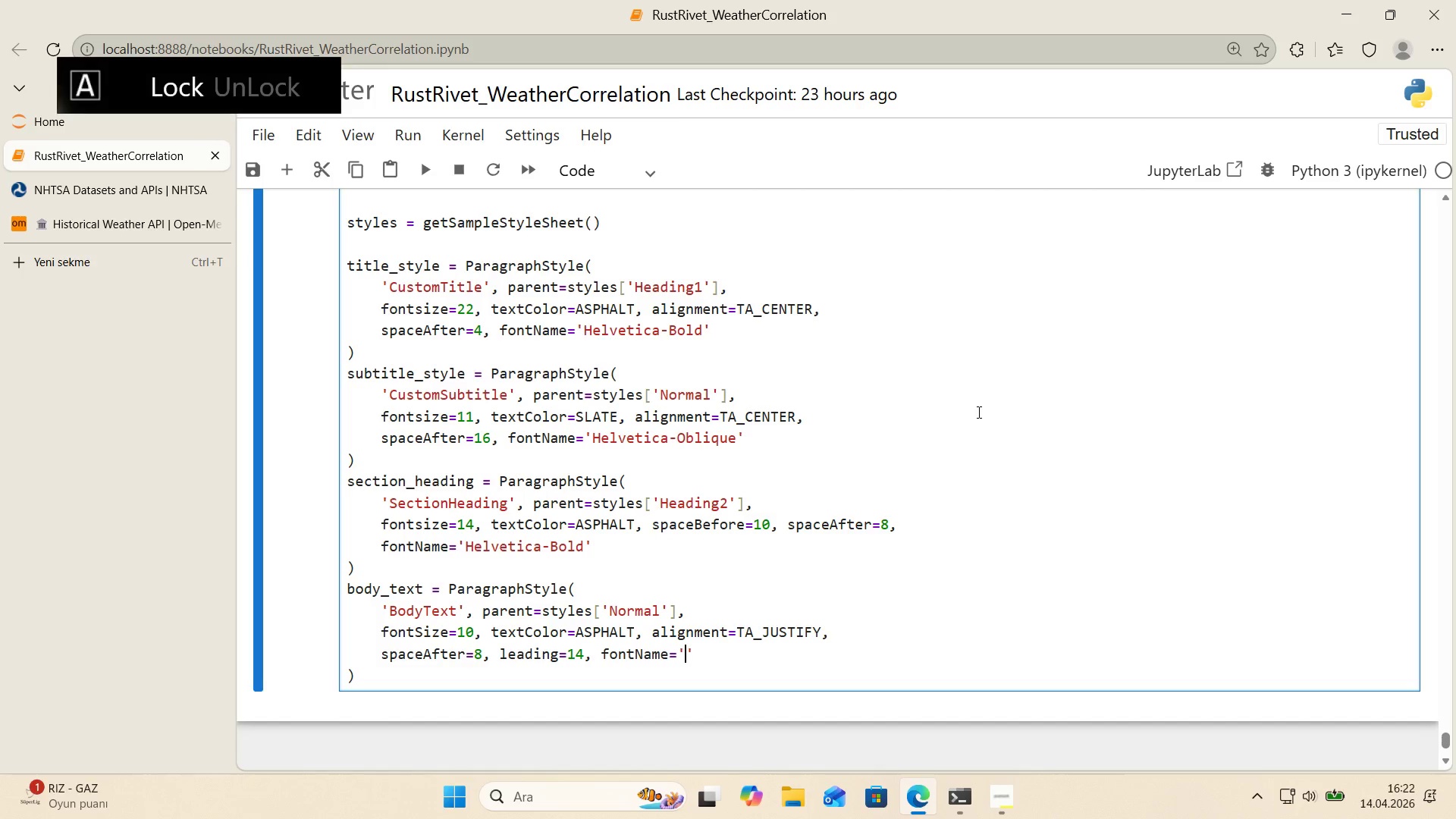 
 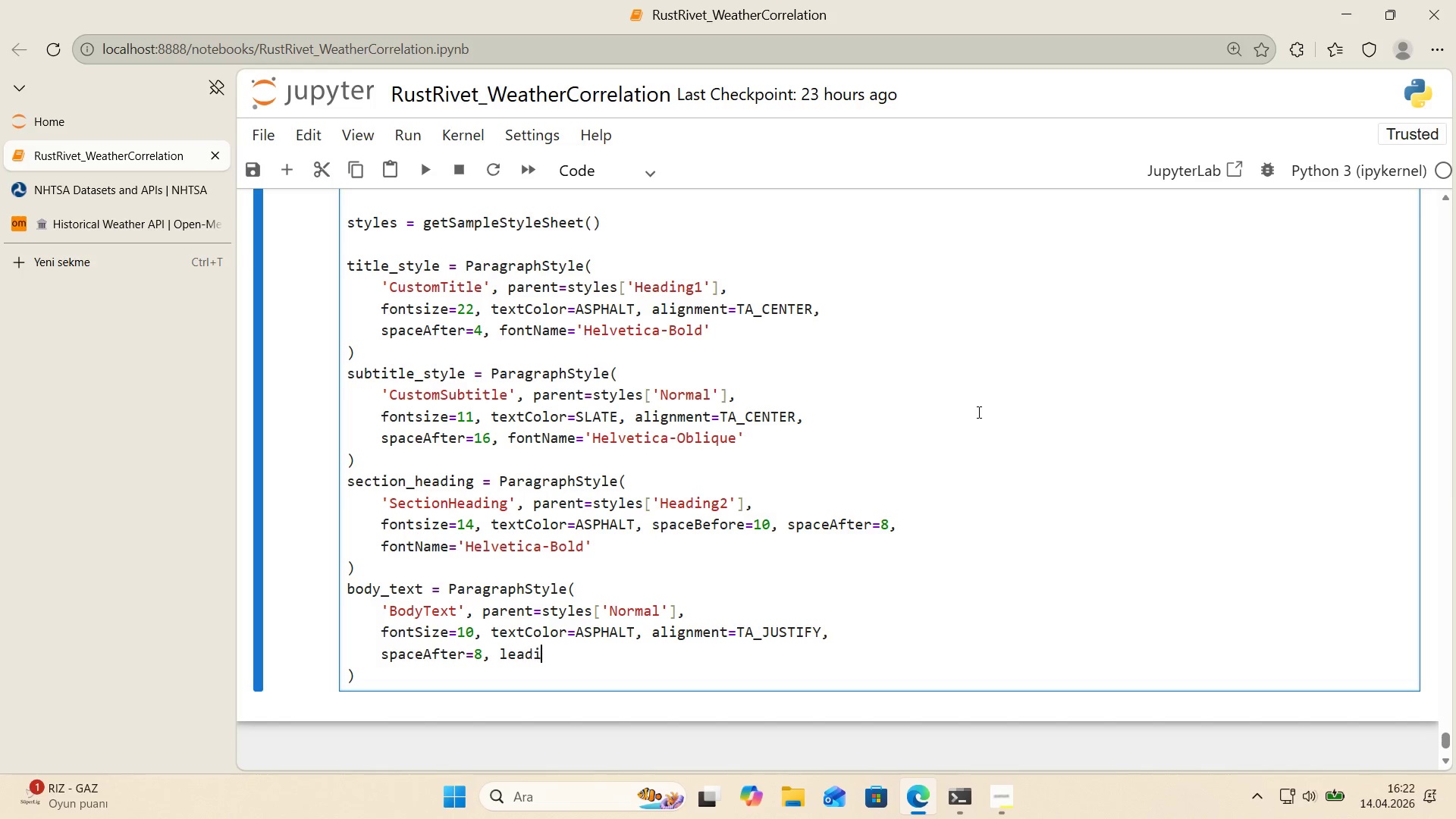 
hold_key(key=Period, duration=0.45)
 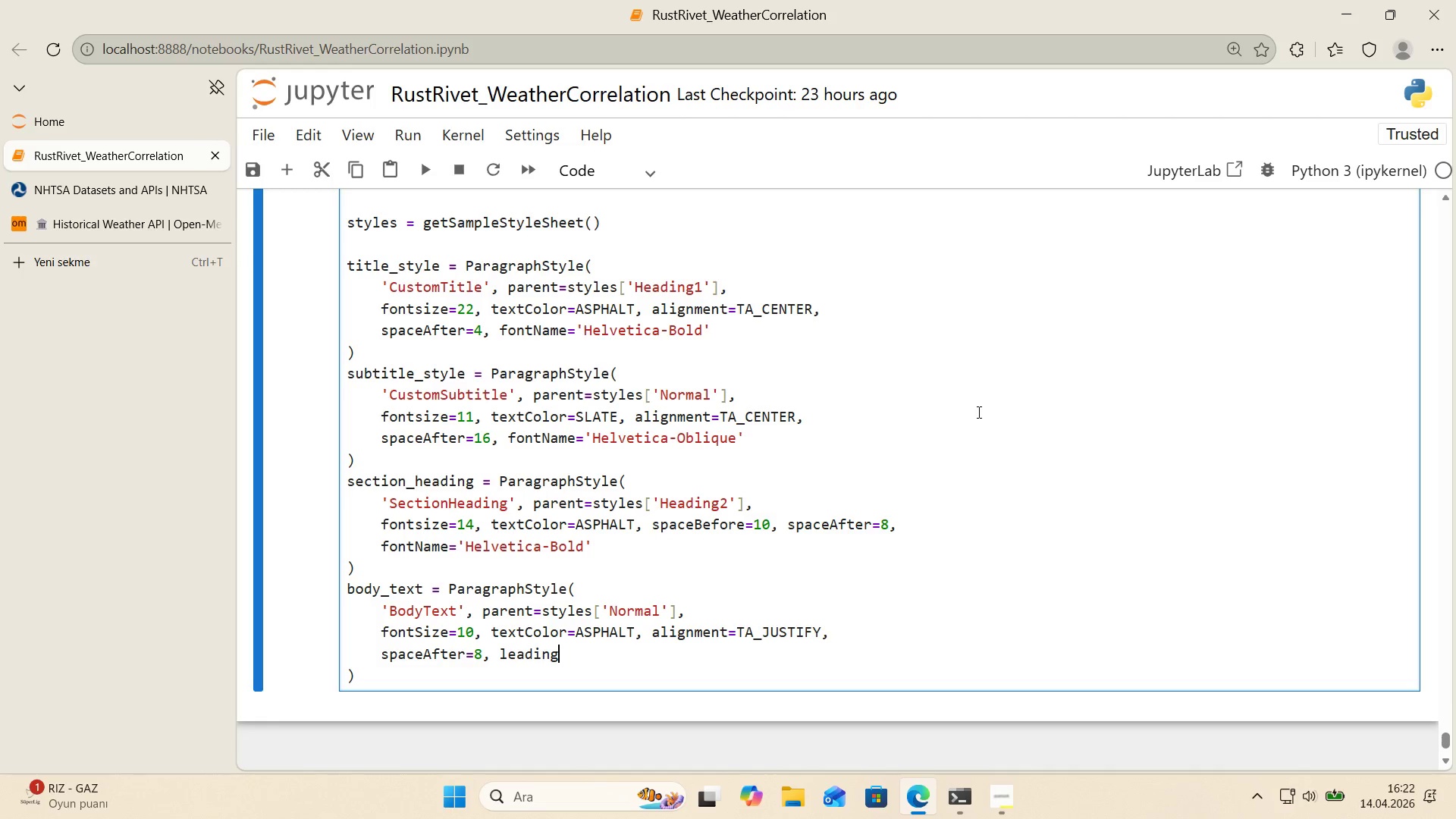 
key(ArrowLeft)
 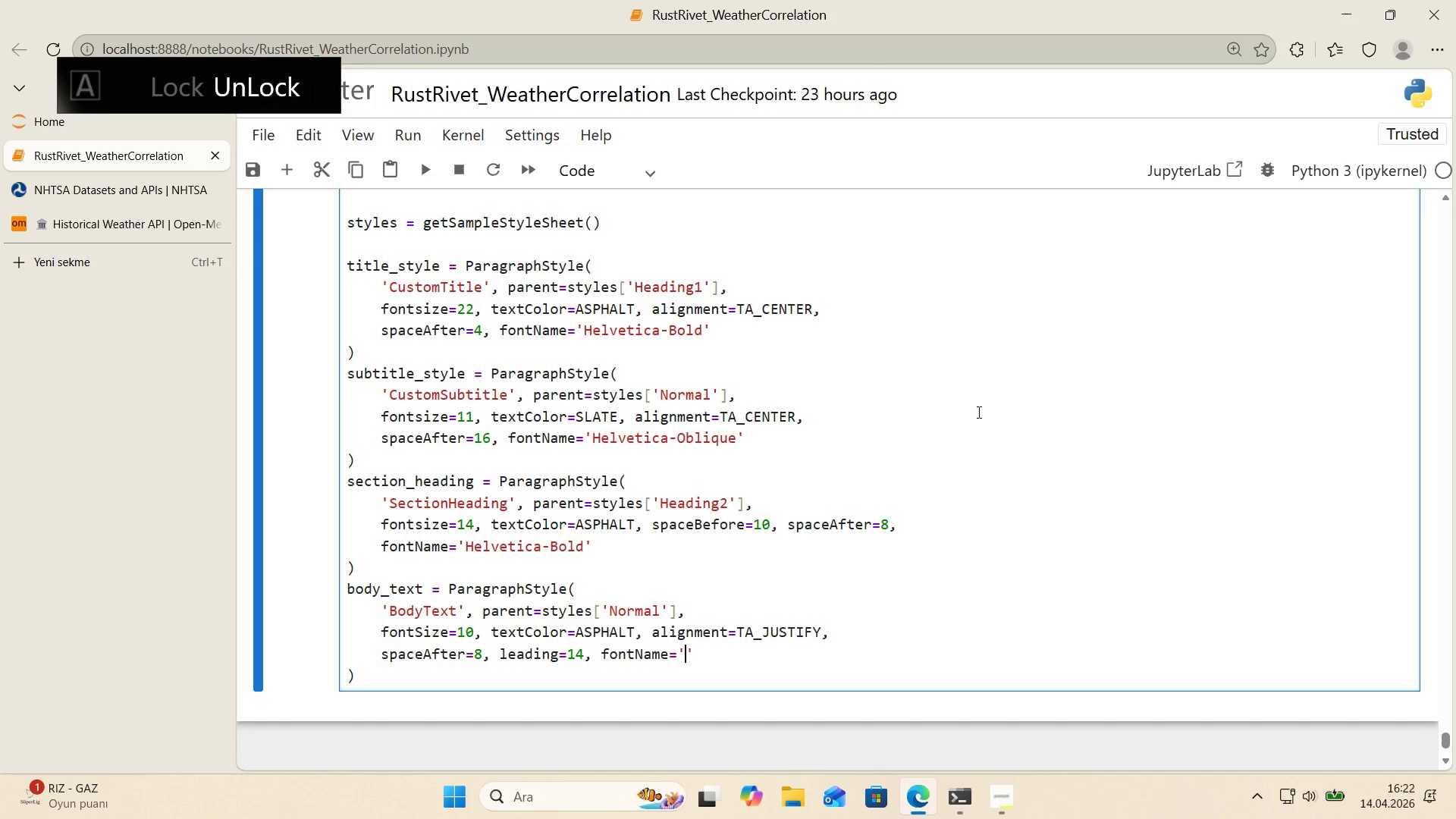 
type(Hele)
key(Backspace)
type(vet'ac)
key(Backspace)
key(Backspace)
type(ca)
 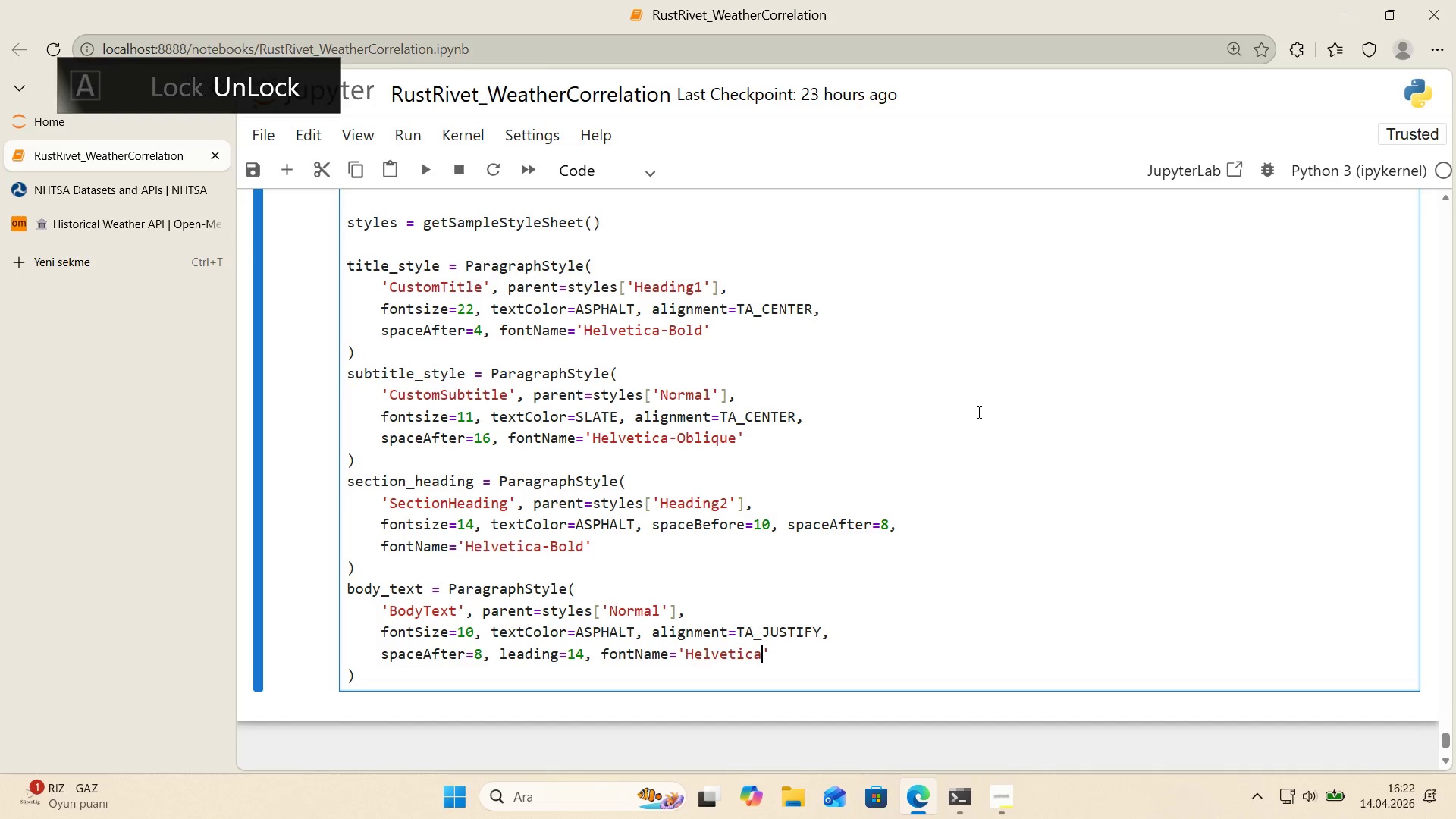 
key(ArrowRight)
 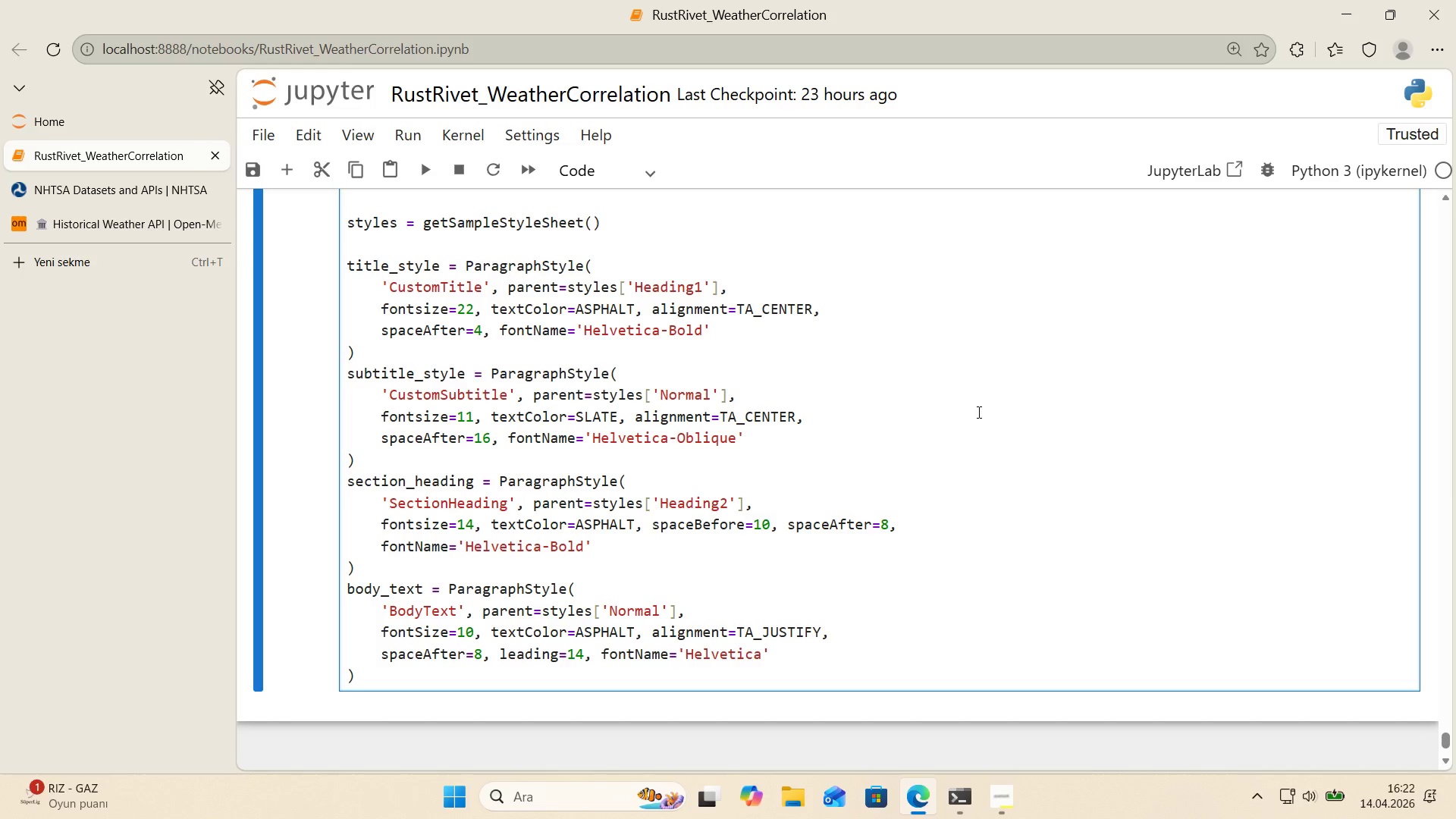 
key(ArrowDown)
 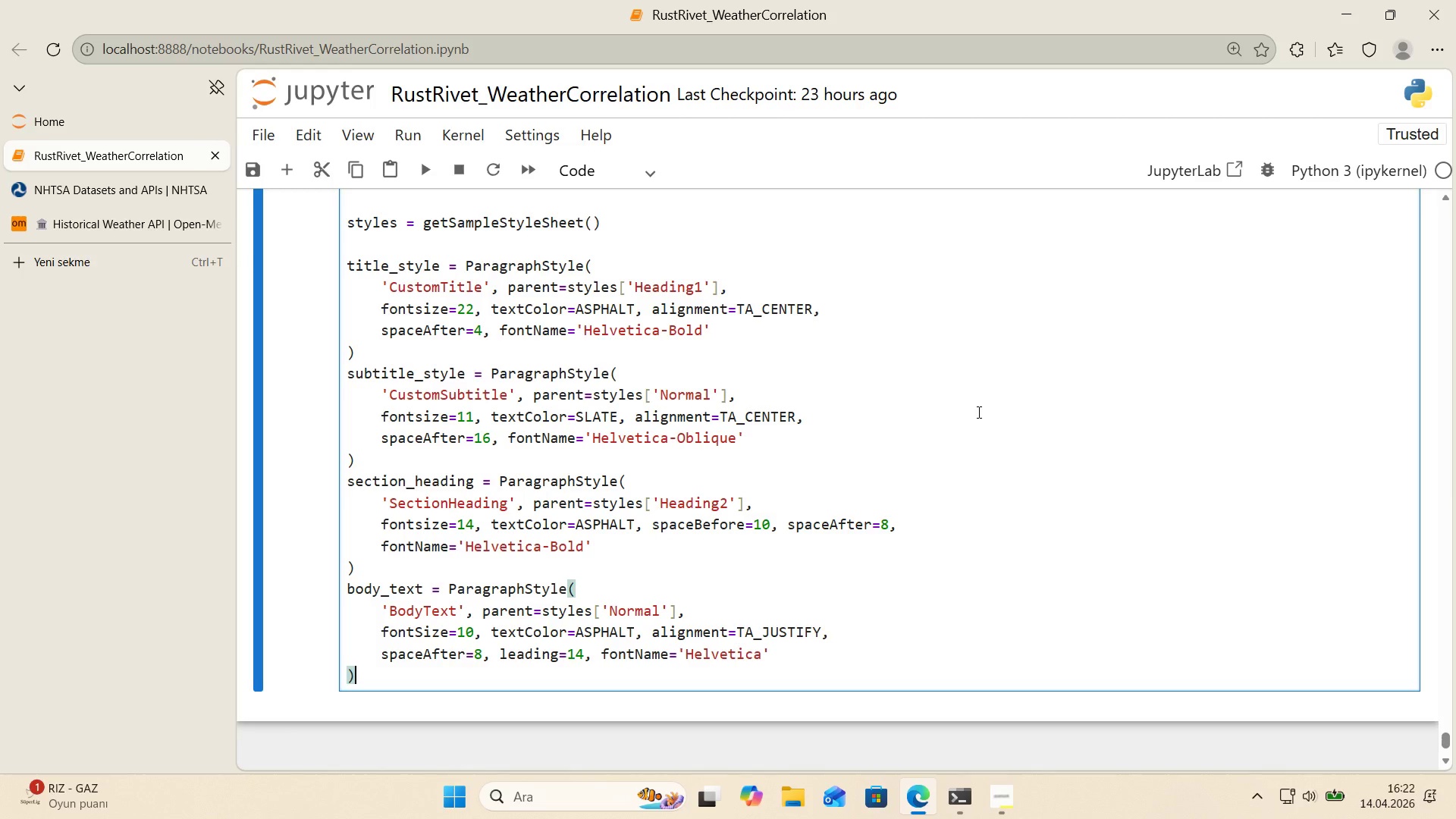 
key(Enter)
 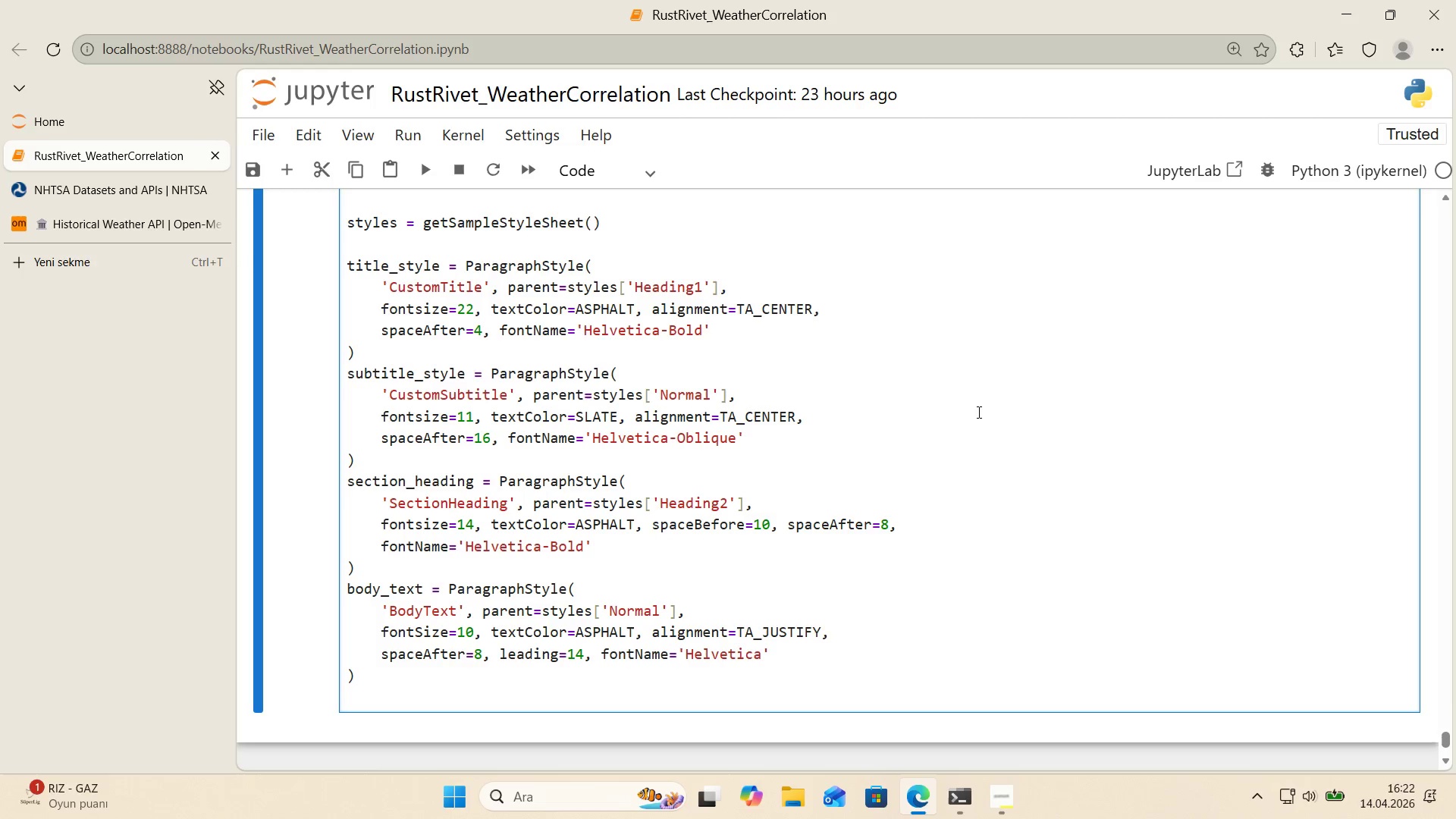 
key(B)
 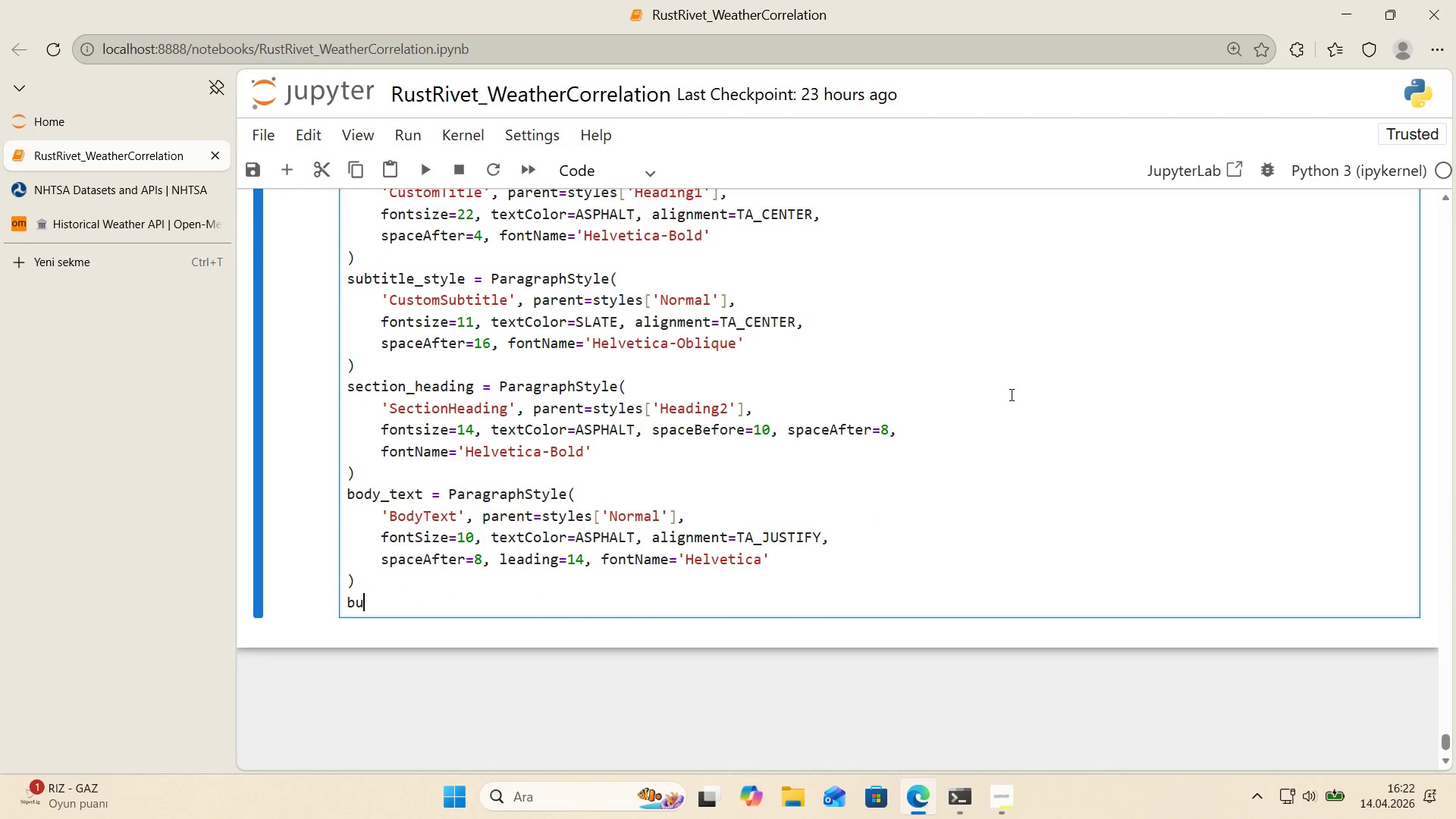 
scroll: coordinate [1005, 392], scroll_direction: down, amount: 1.0
 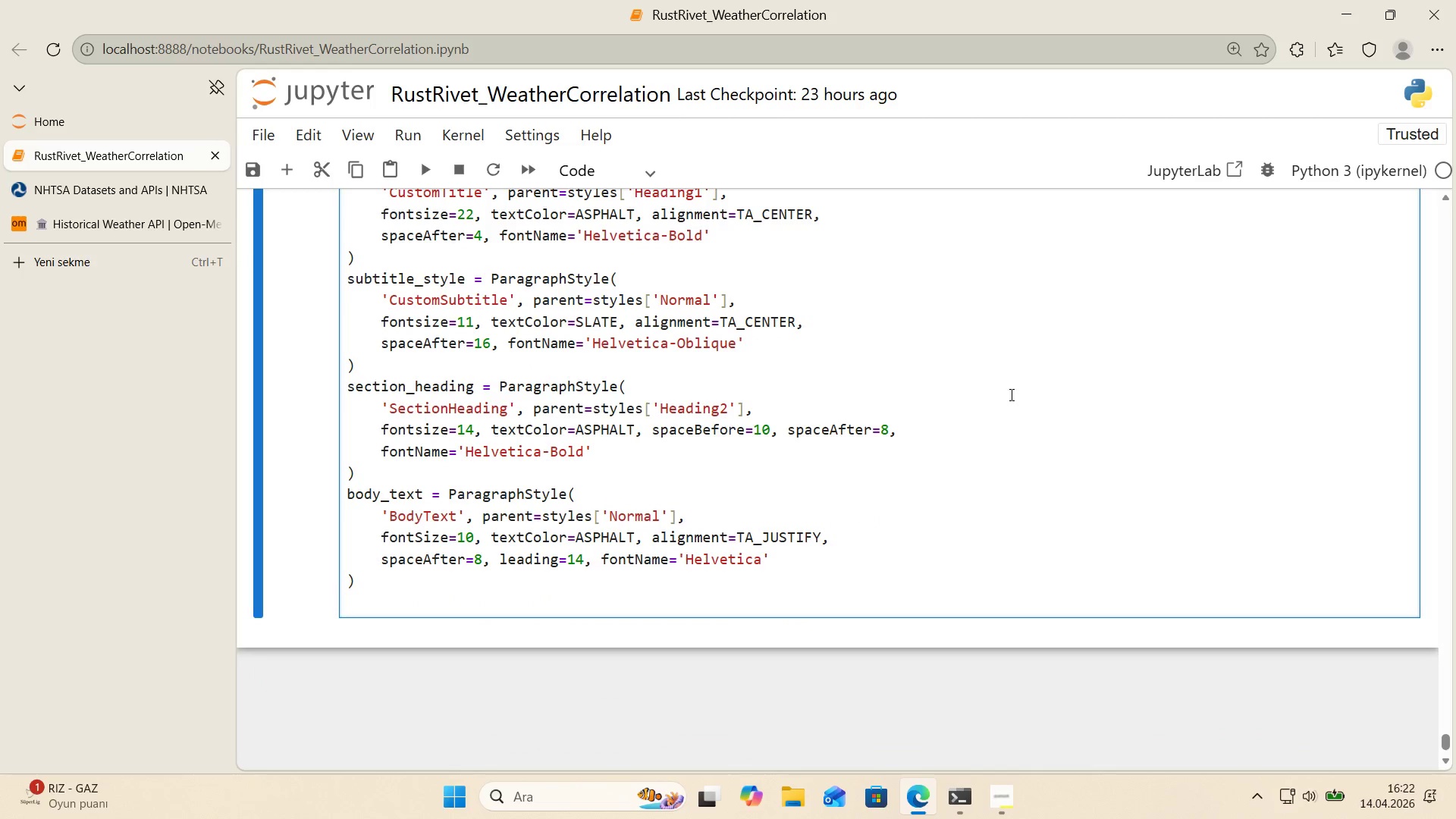 
type(ullet_text ) ParagraphStyle*()
 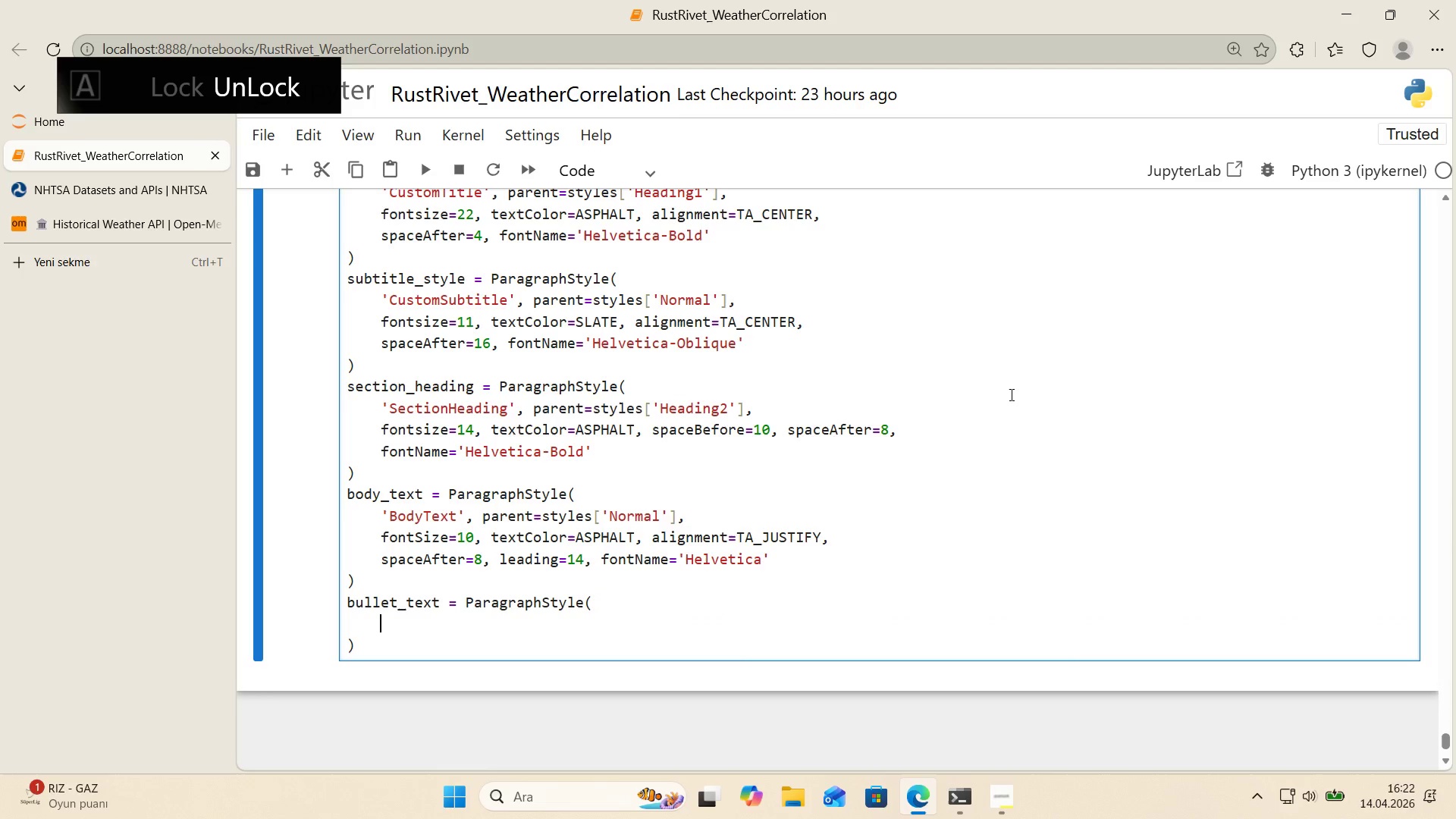 
 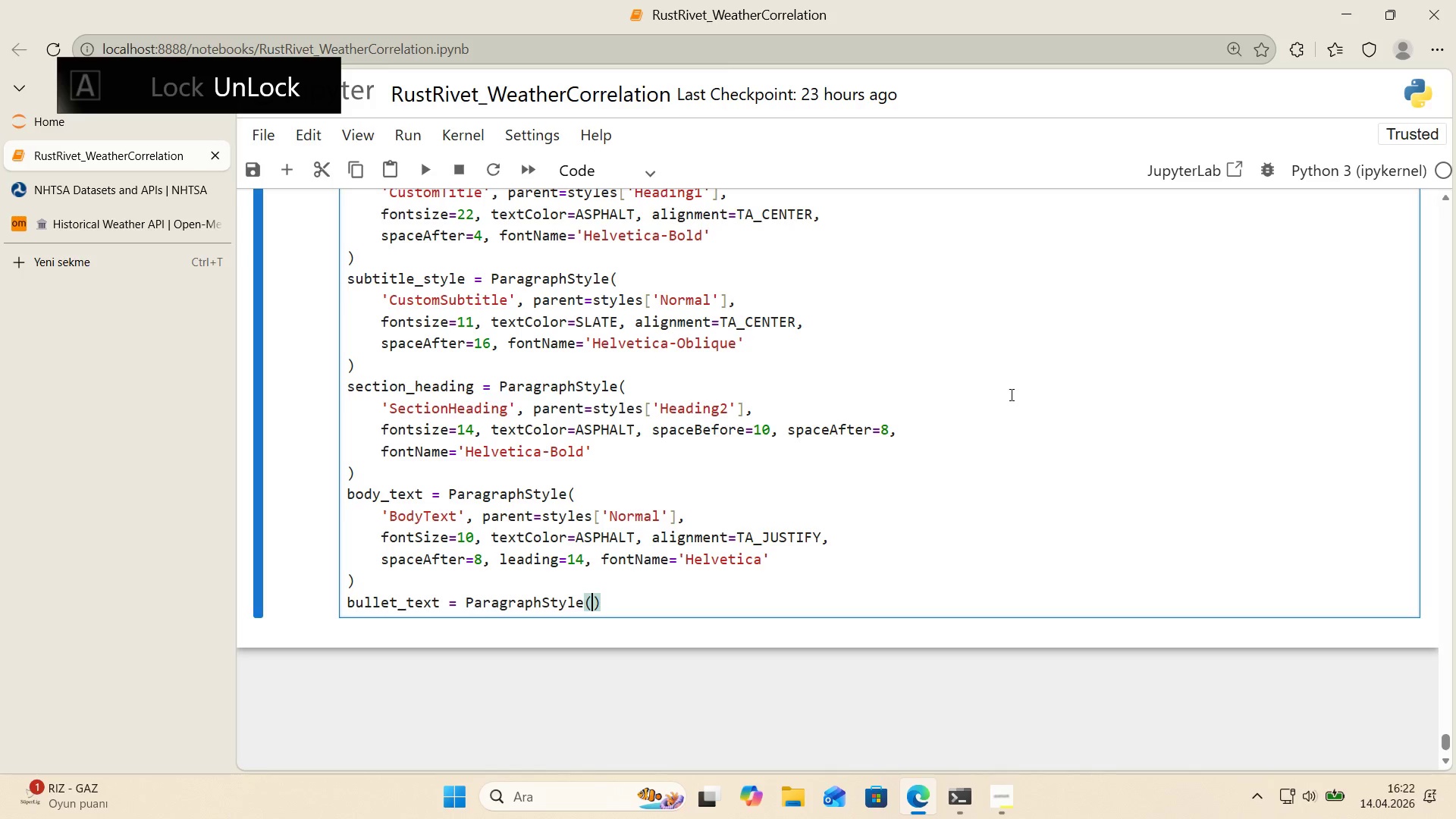 
key(ArrowLeft)
 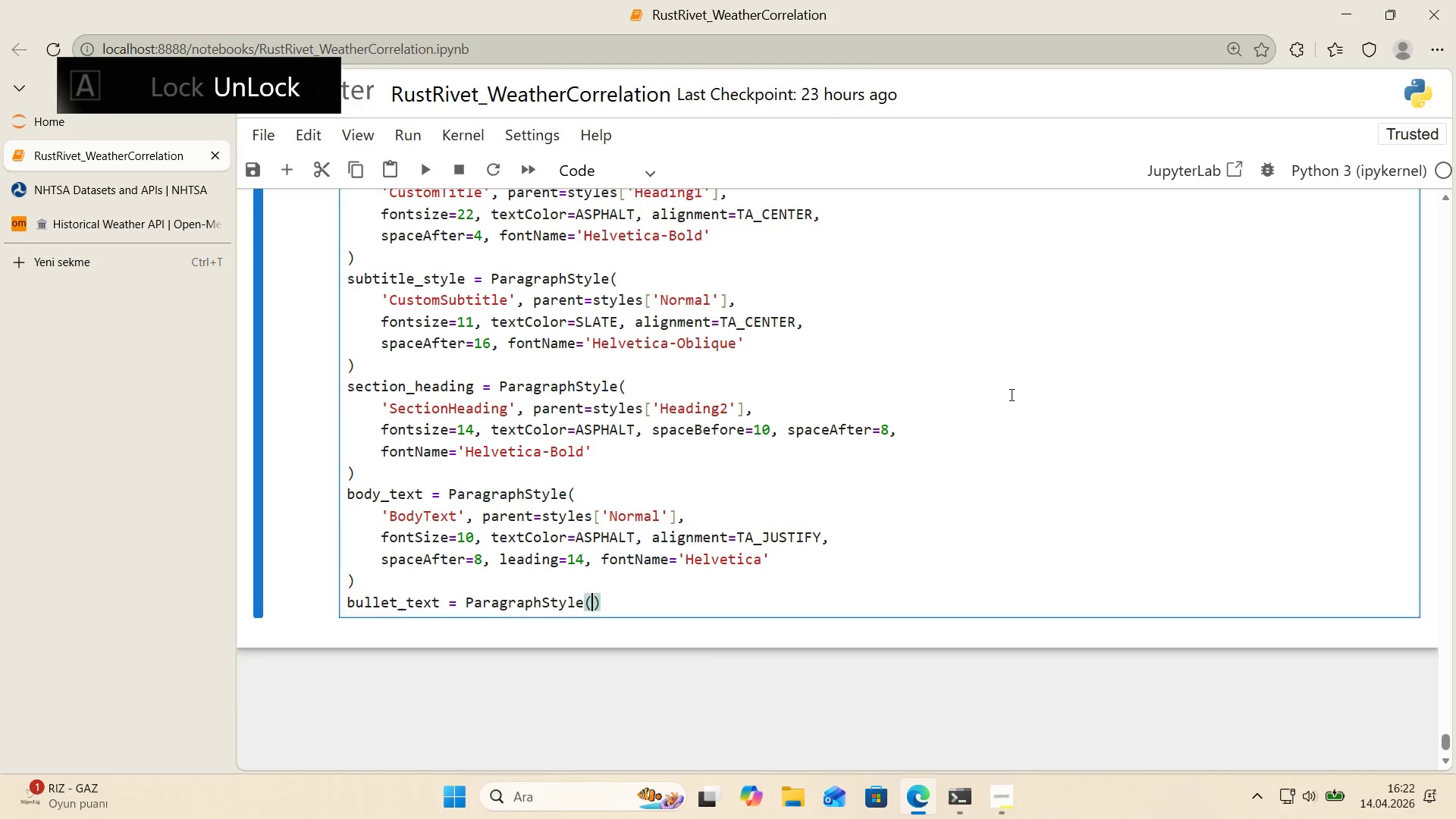 
key(Enter)
 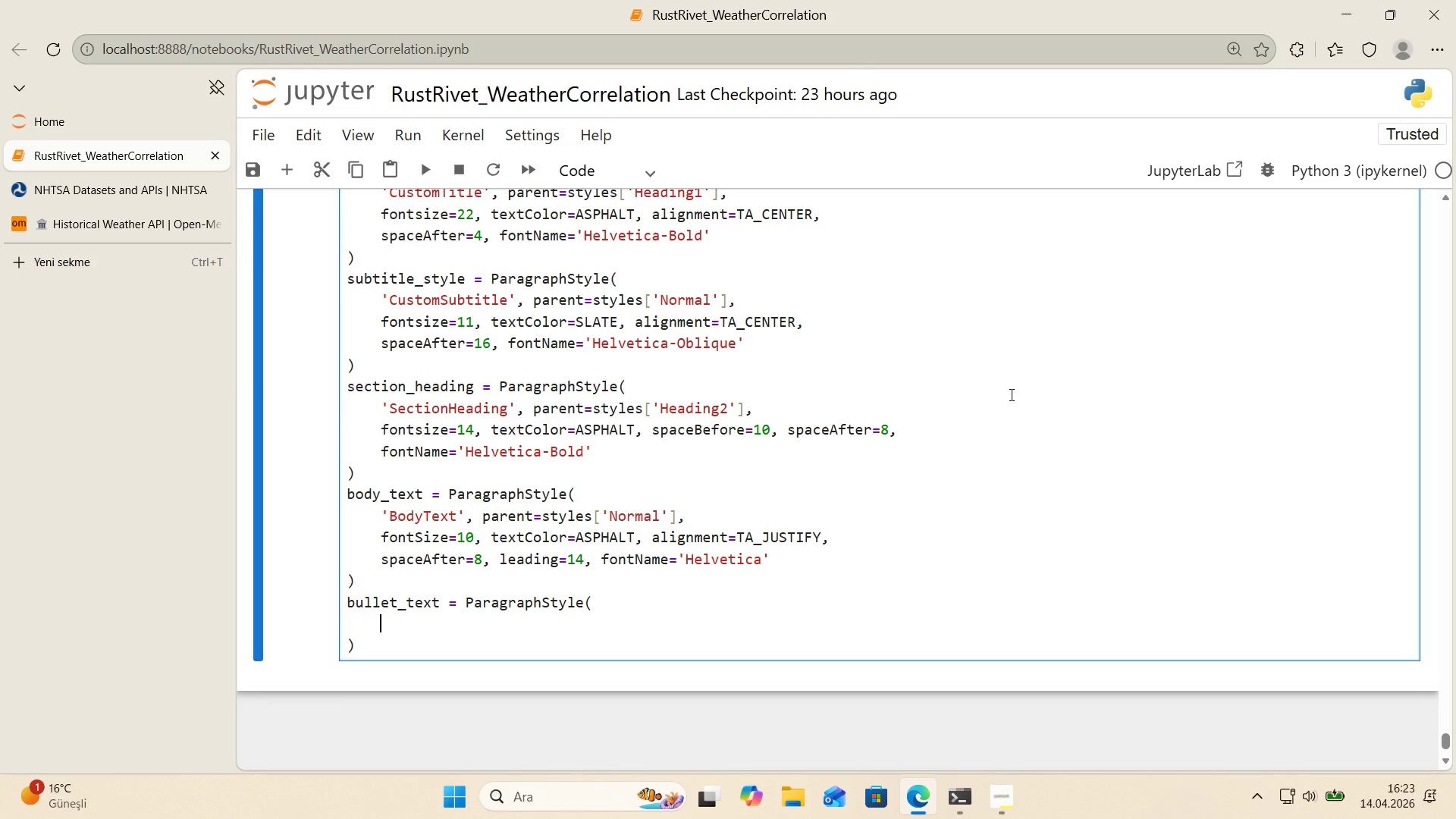 
wait(36.25)
 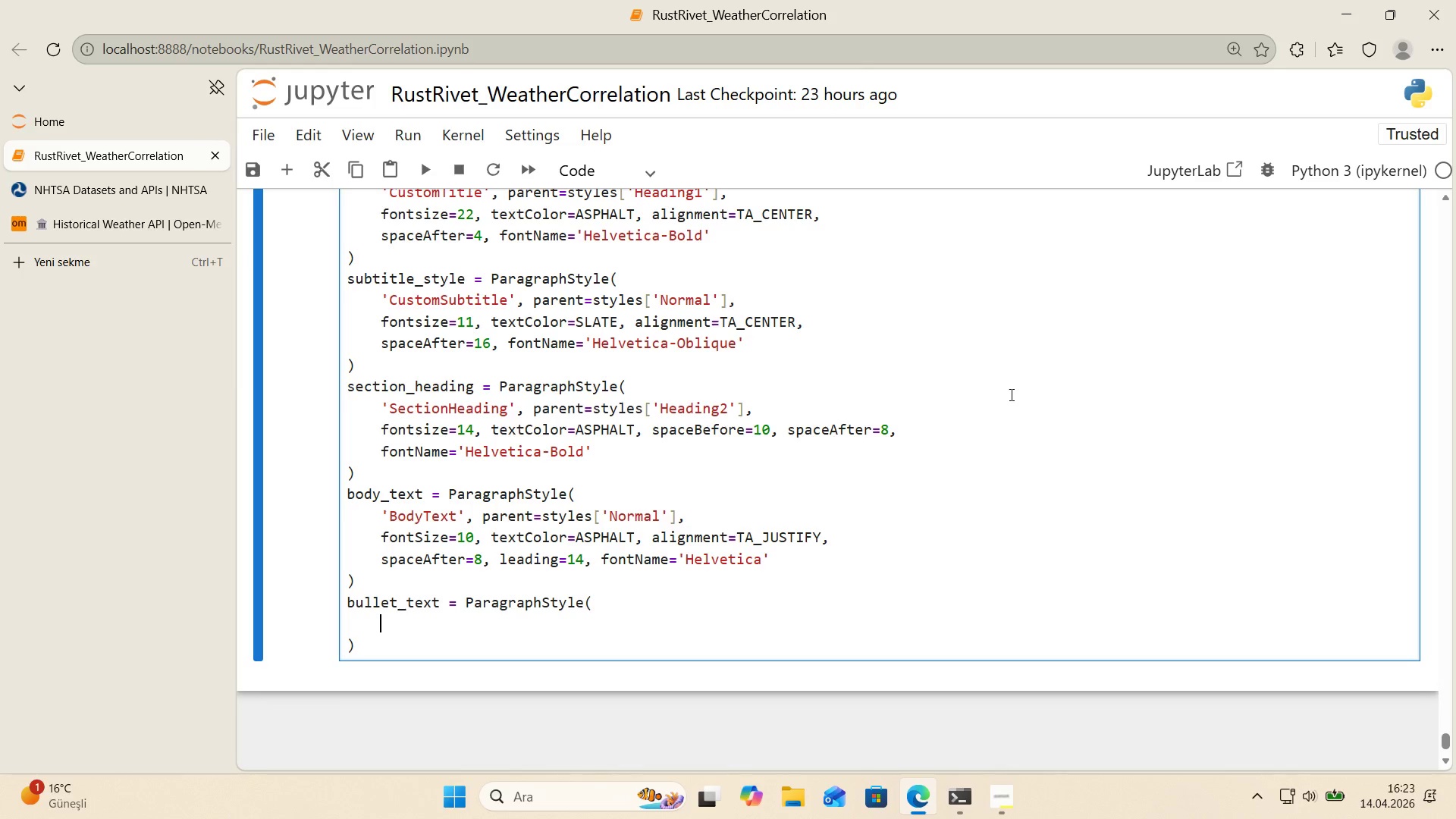 
type(@@)
 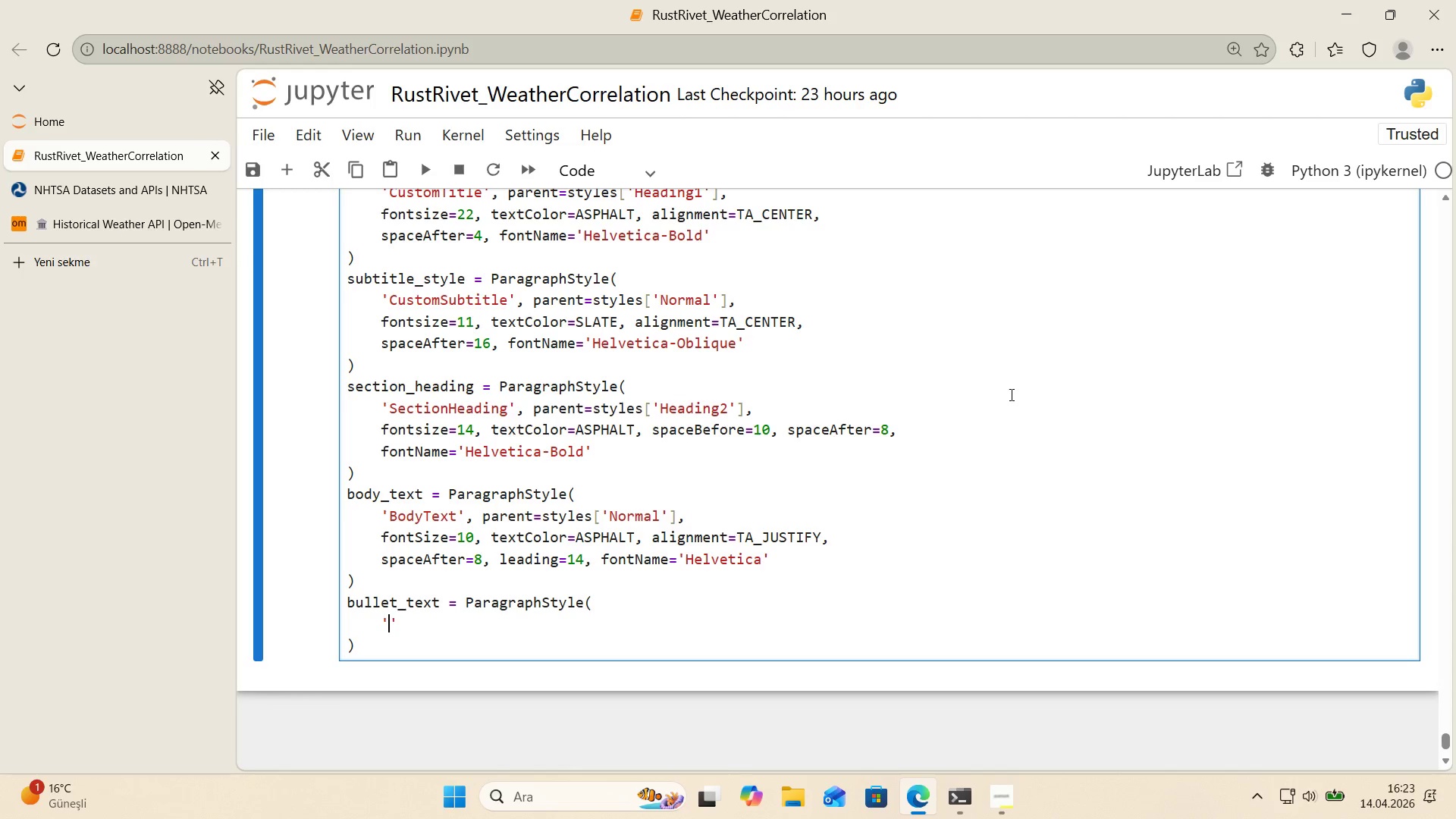 
key(ArrowLeft)
 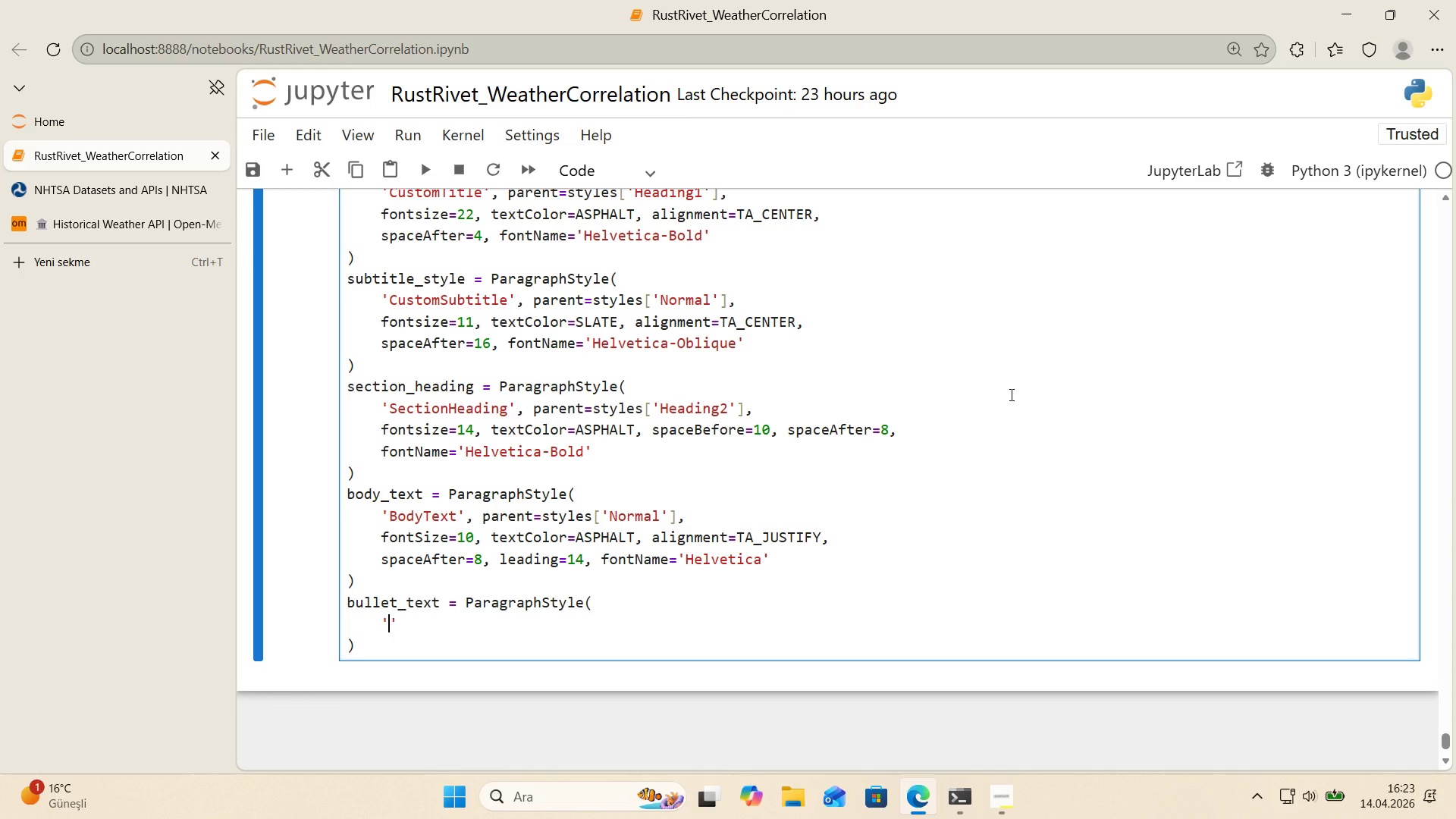 
type(BulletText)
 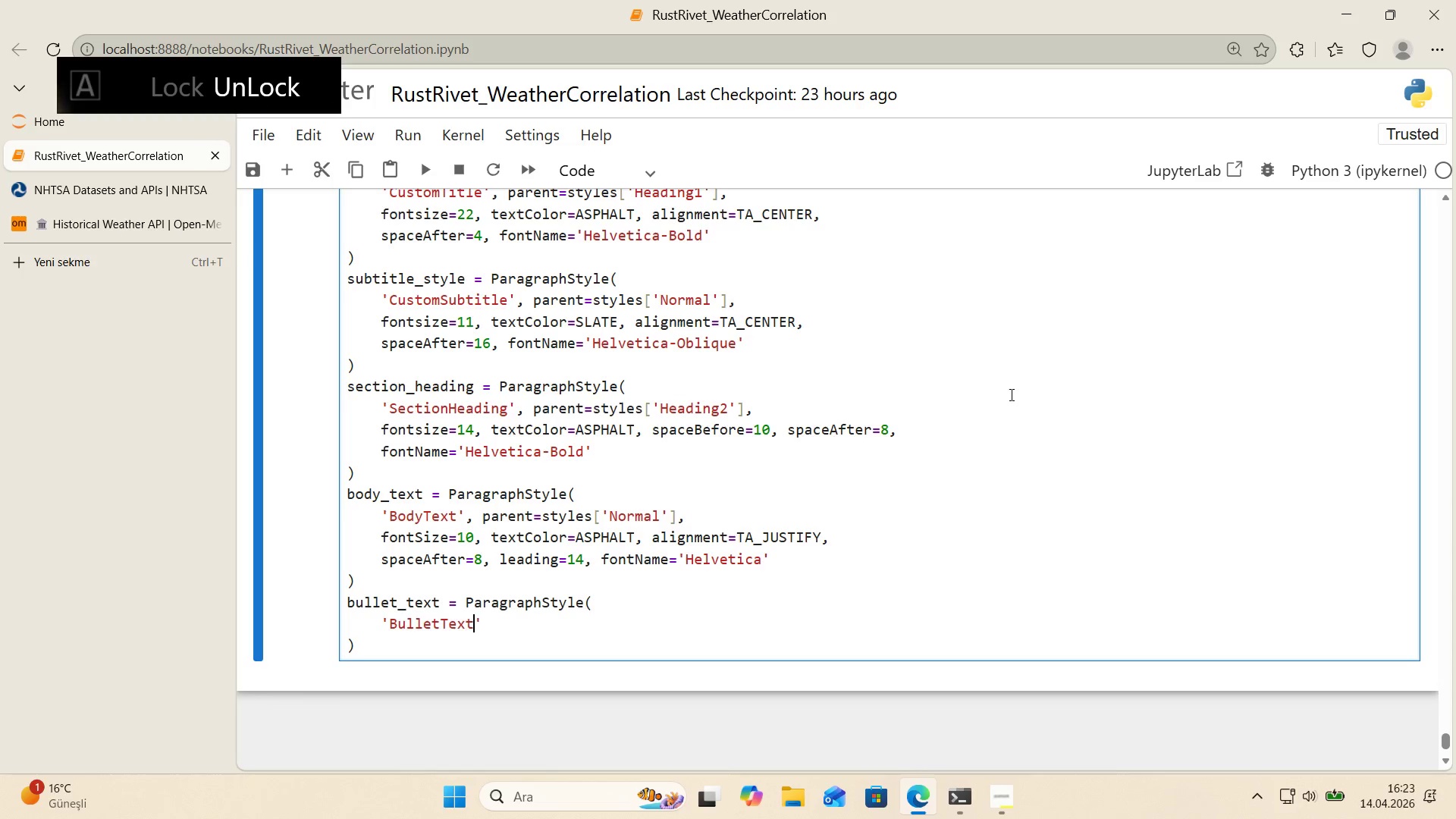 
key(ArrowRight)
 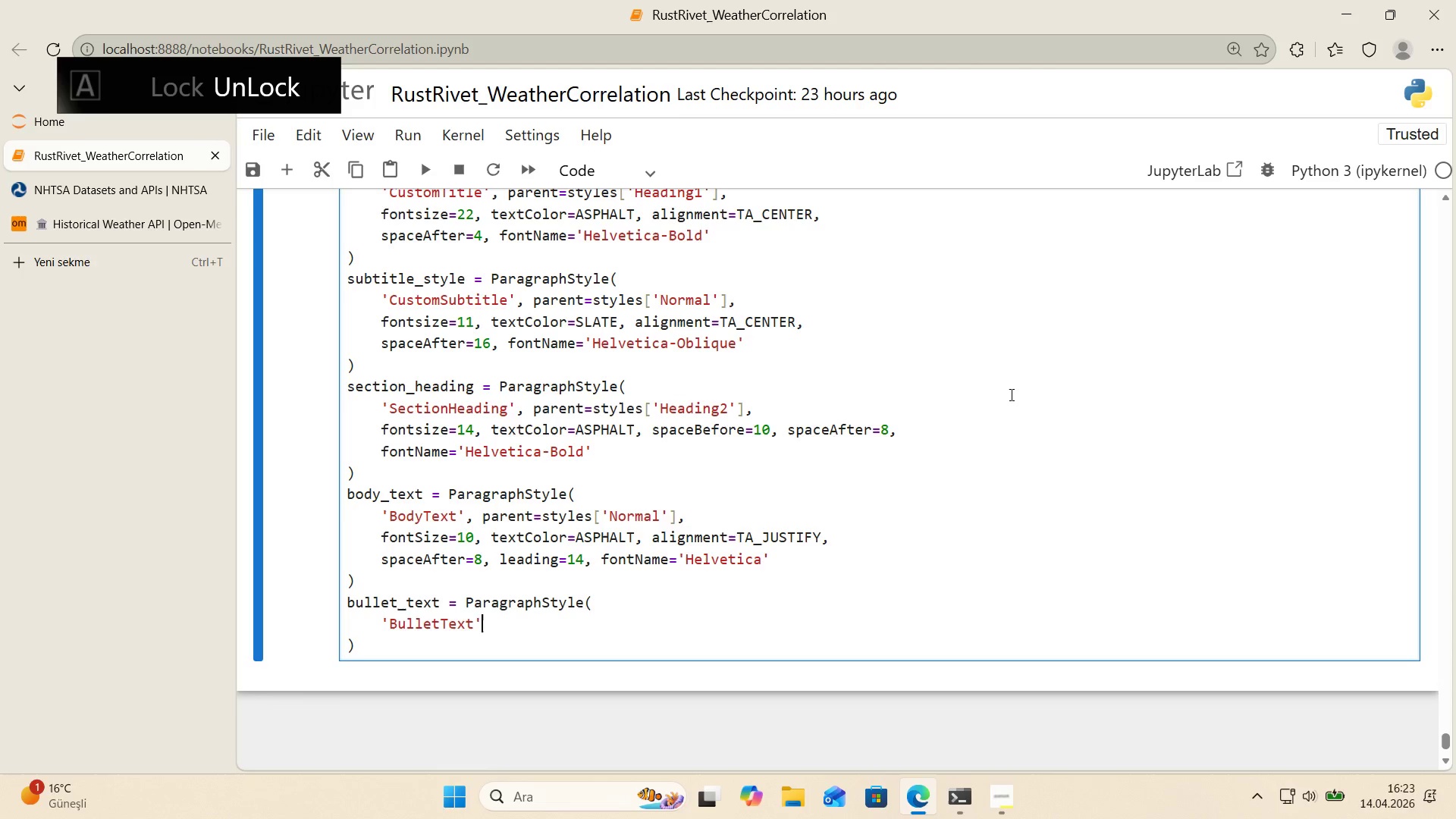 
type(, parent)styles)
 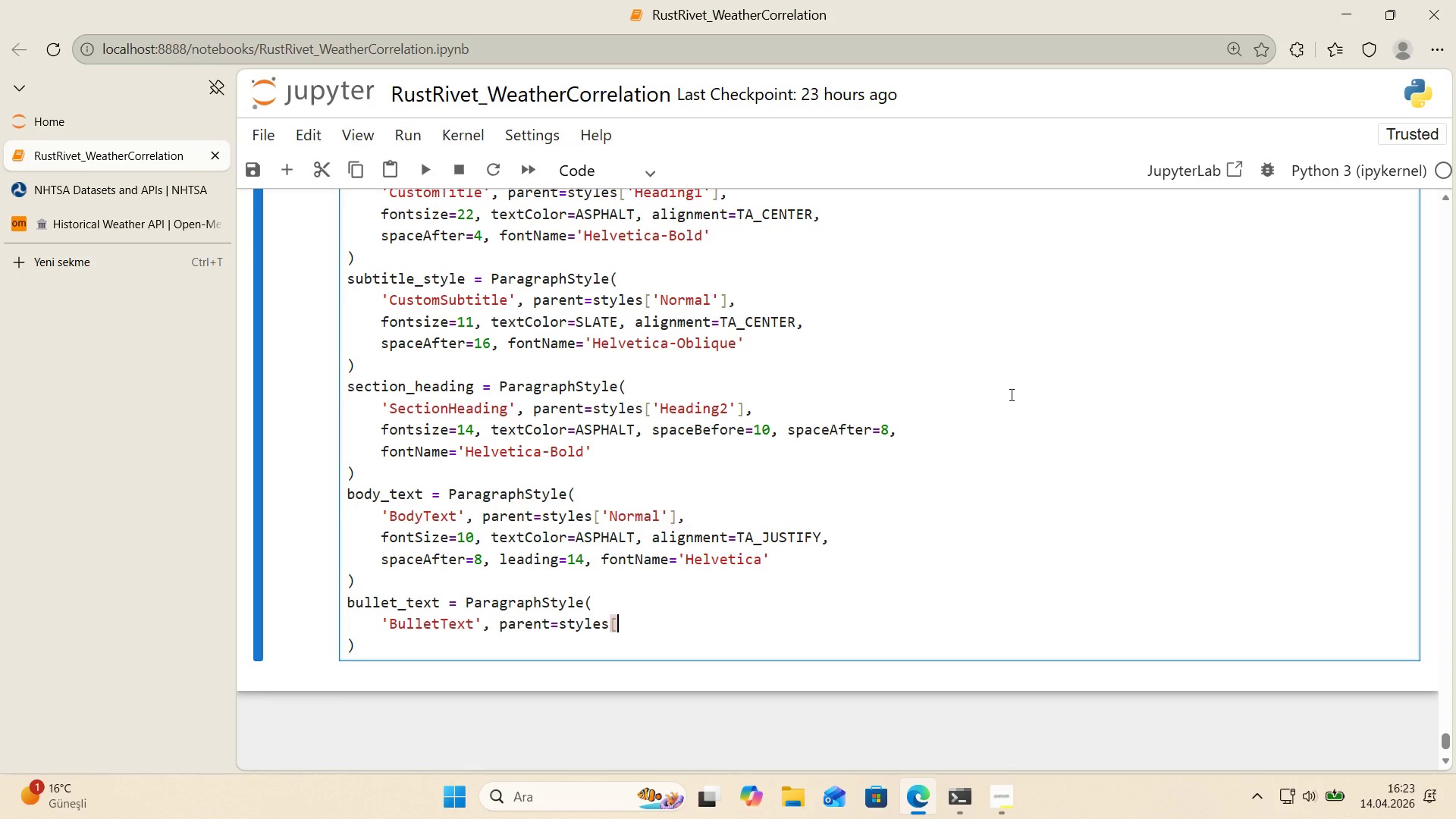 
key(Alt+Control+8)
 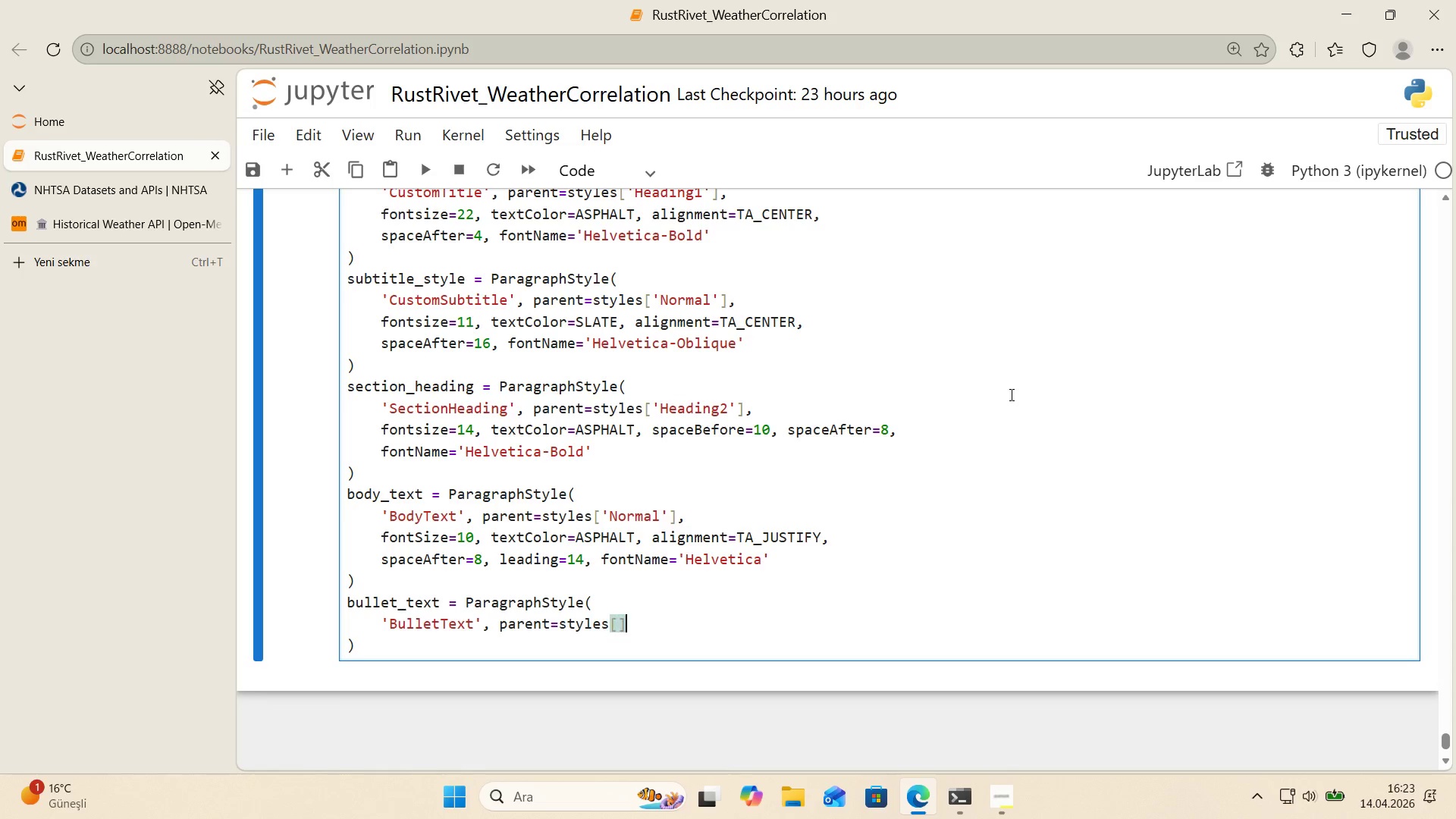 
key(Alt+Control+9)
 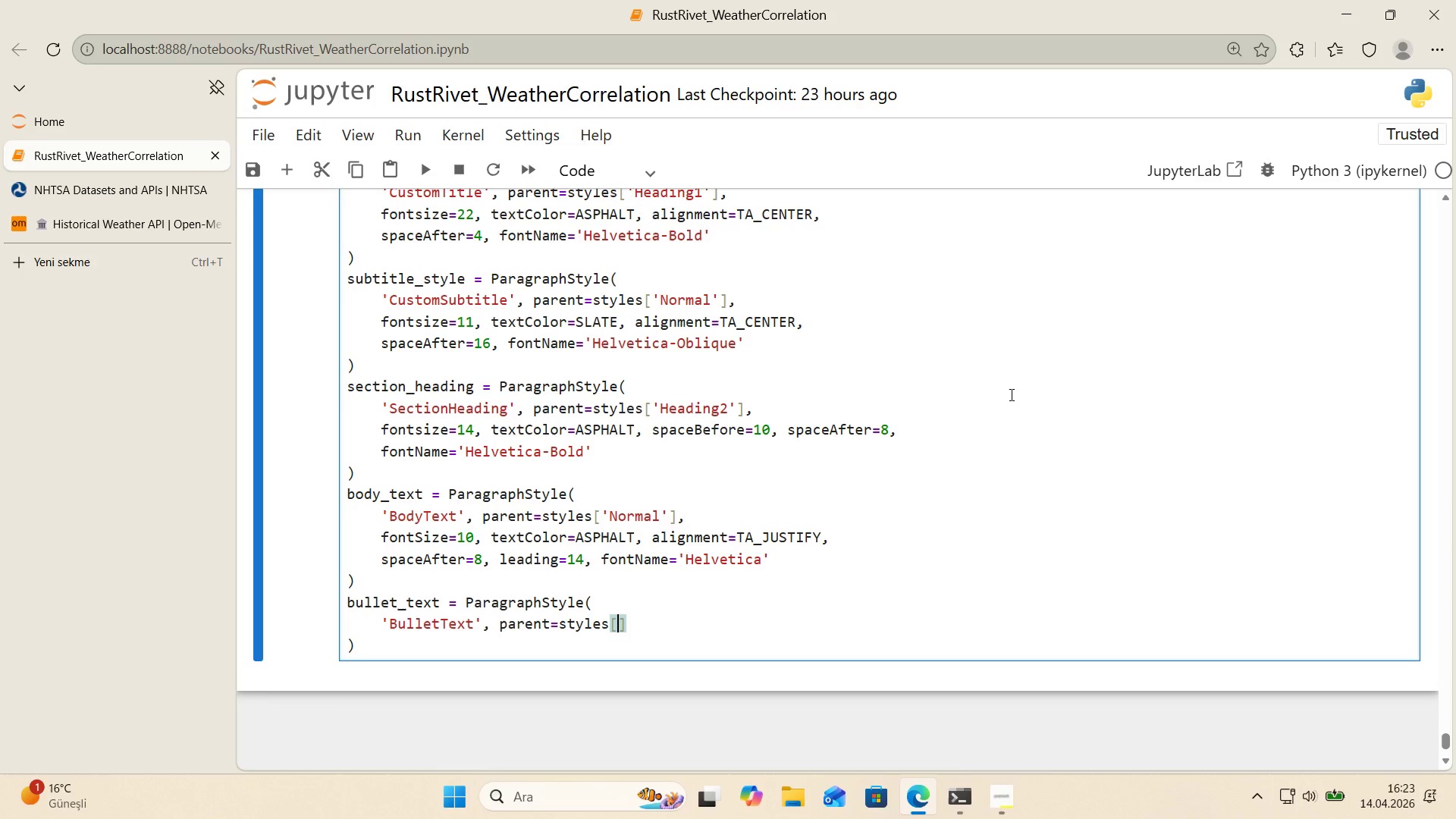 
key(ArrowLeft)
 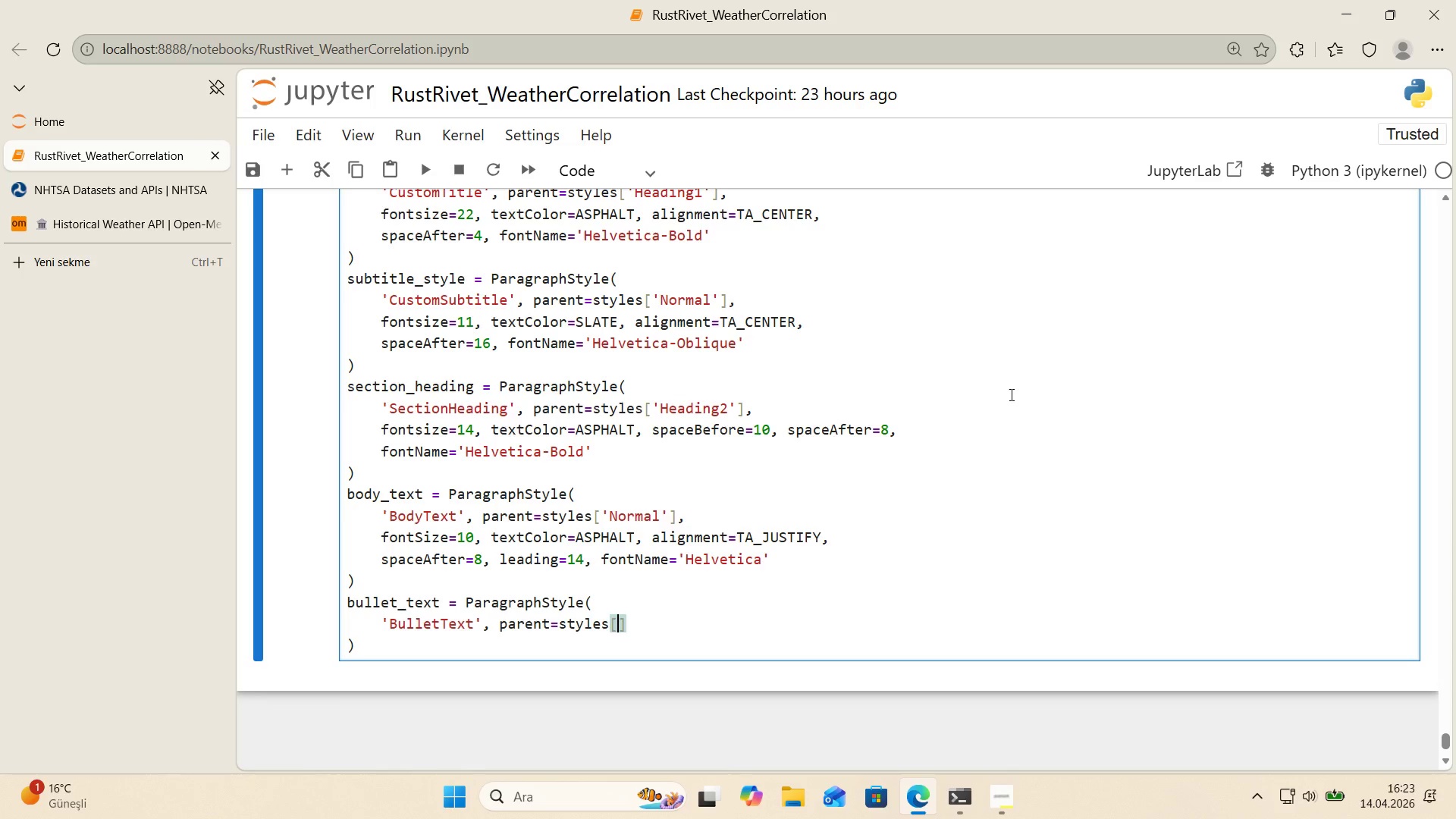 
type(@@)
 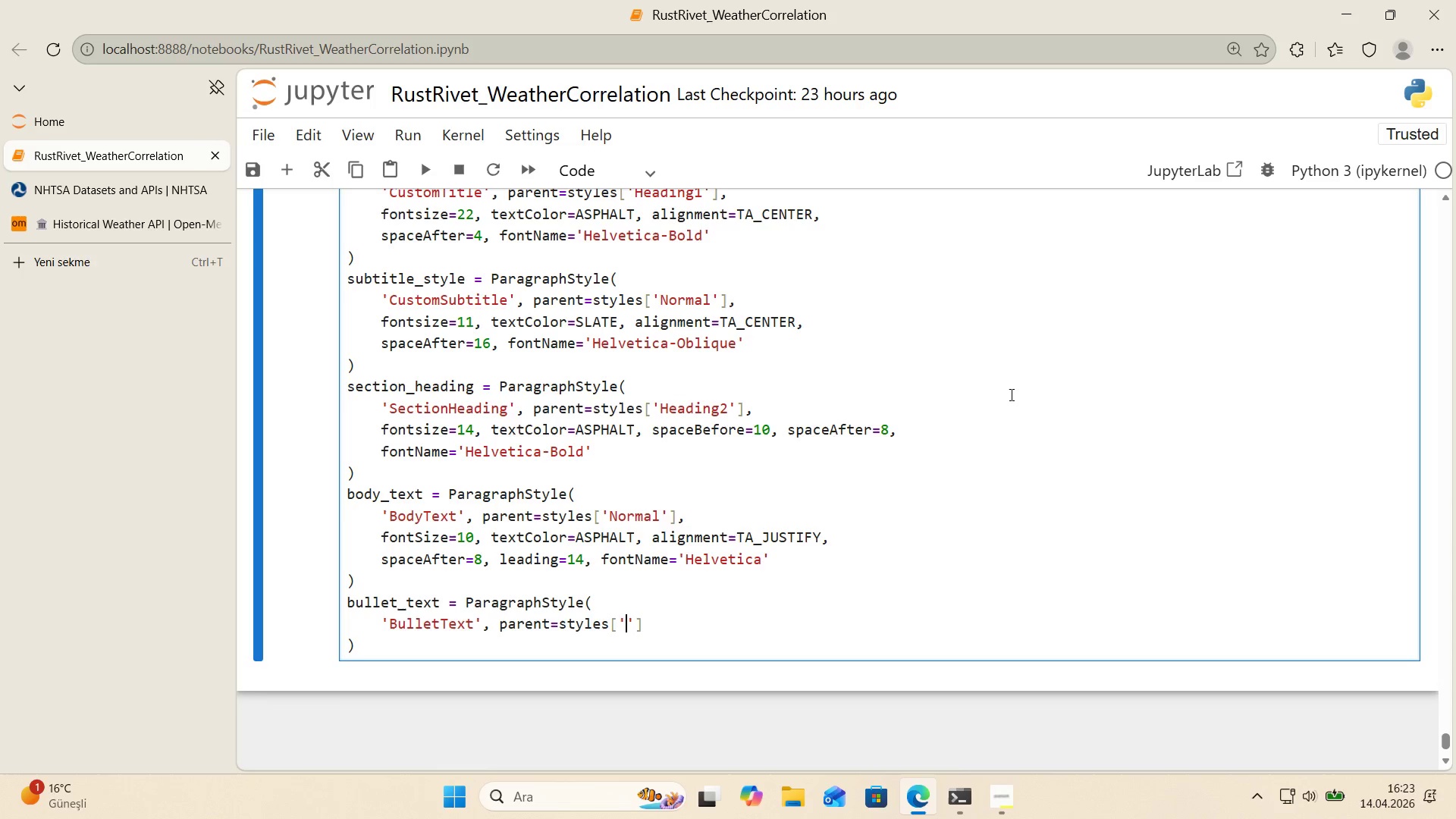 
key(ArrowLeft)
 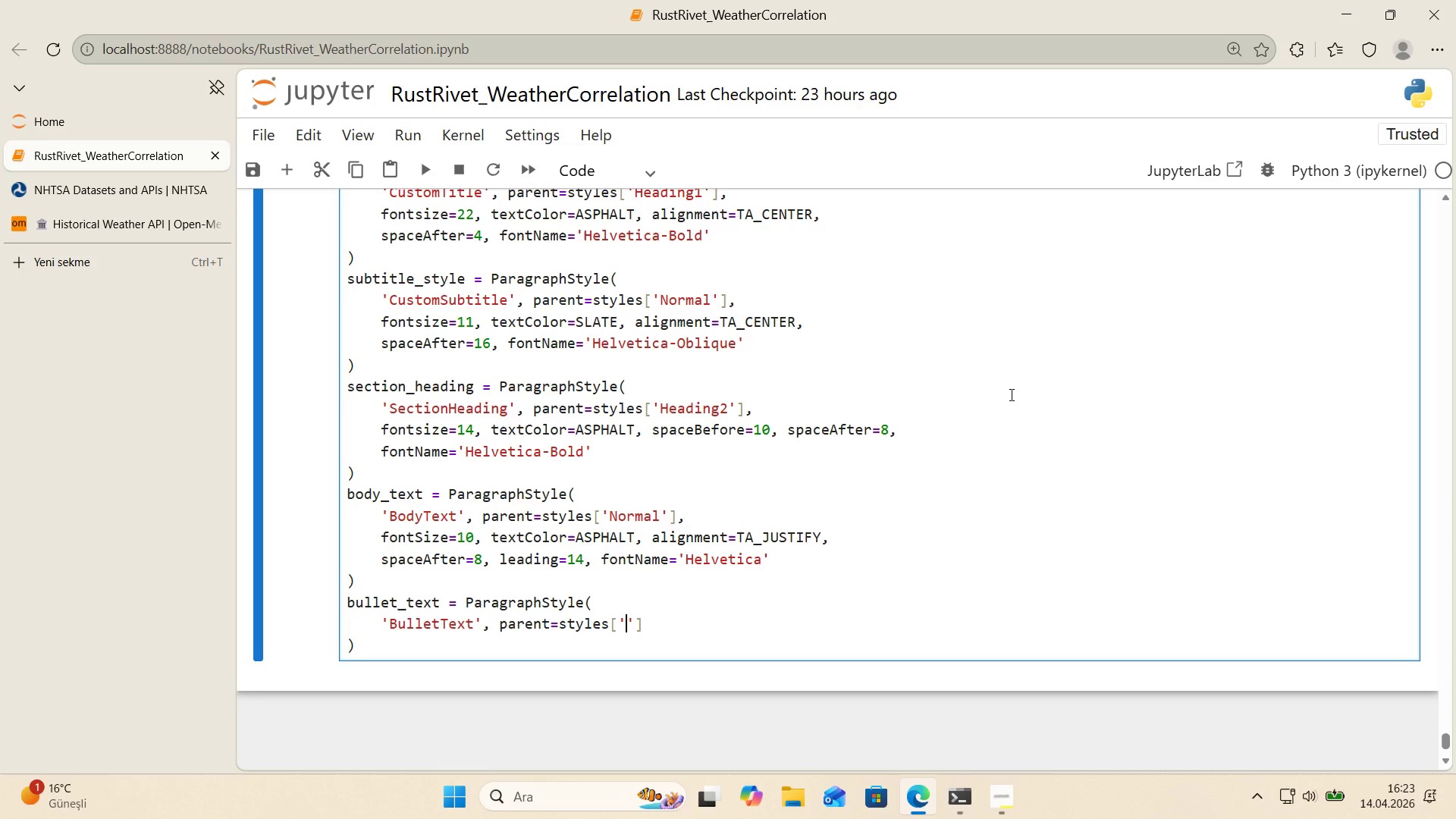 
type(Normal)
 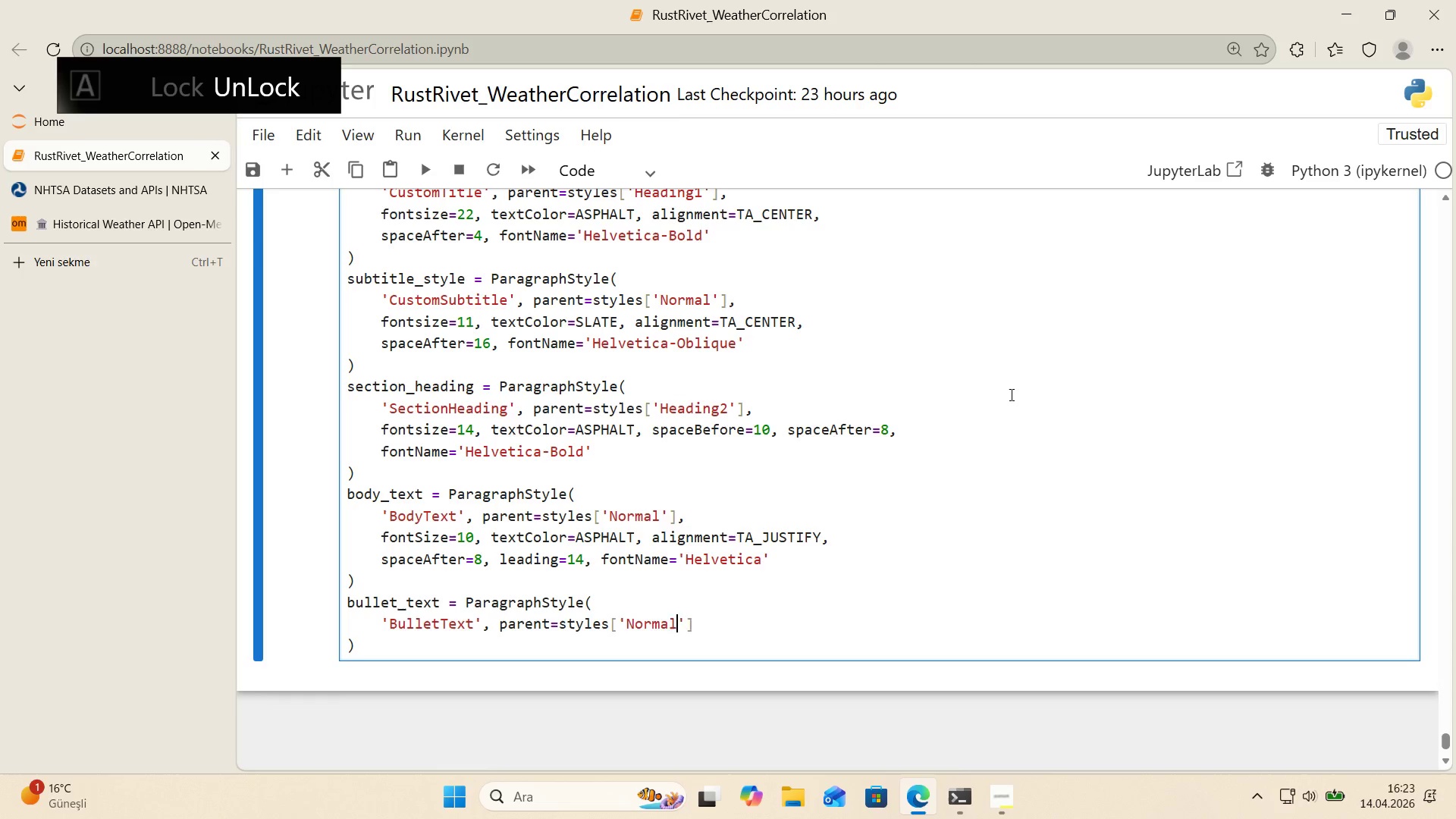 
key(ArrowRight)
 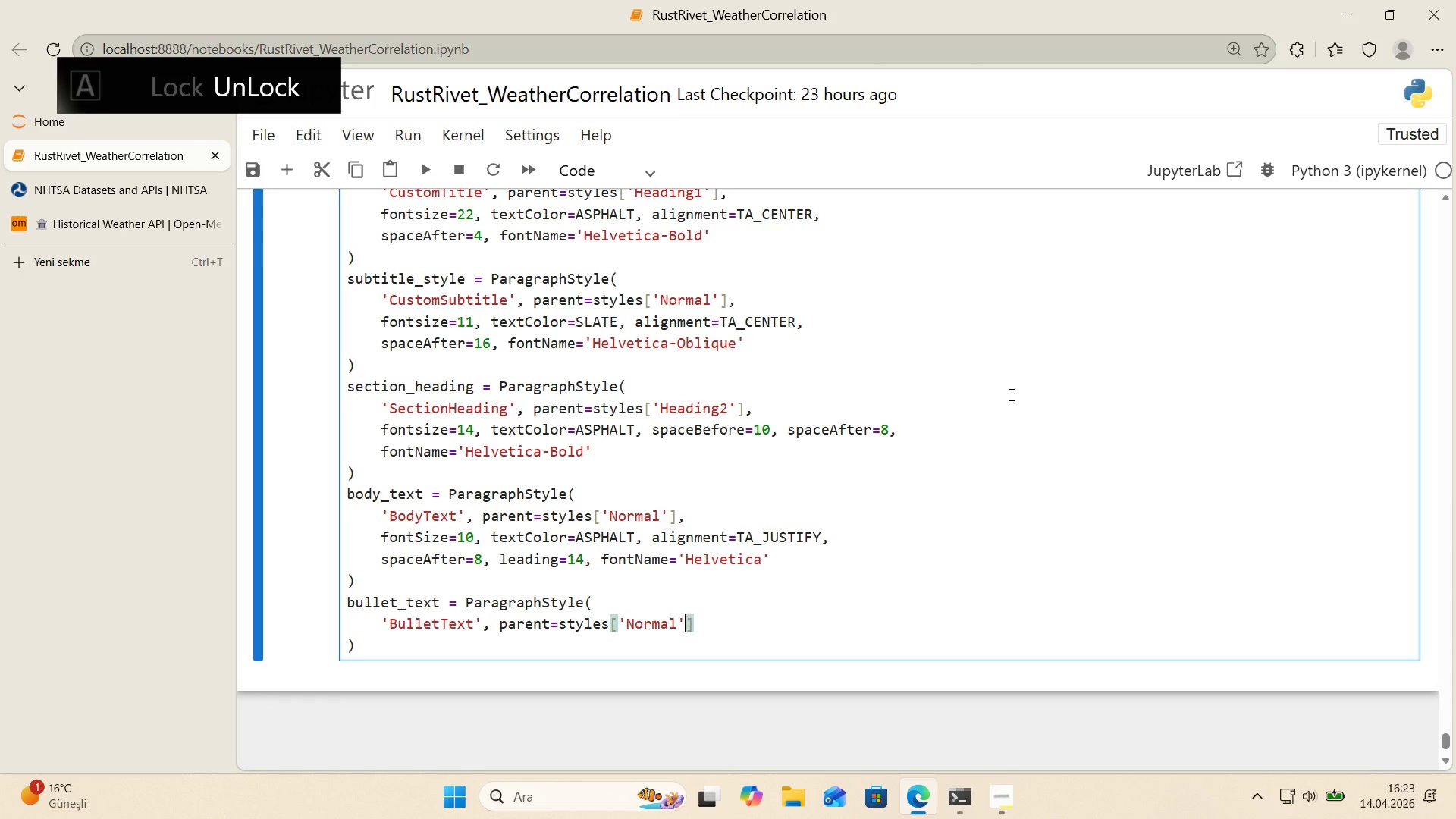 
key(ArrowRight)
 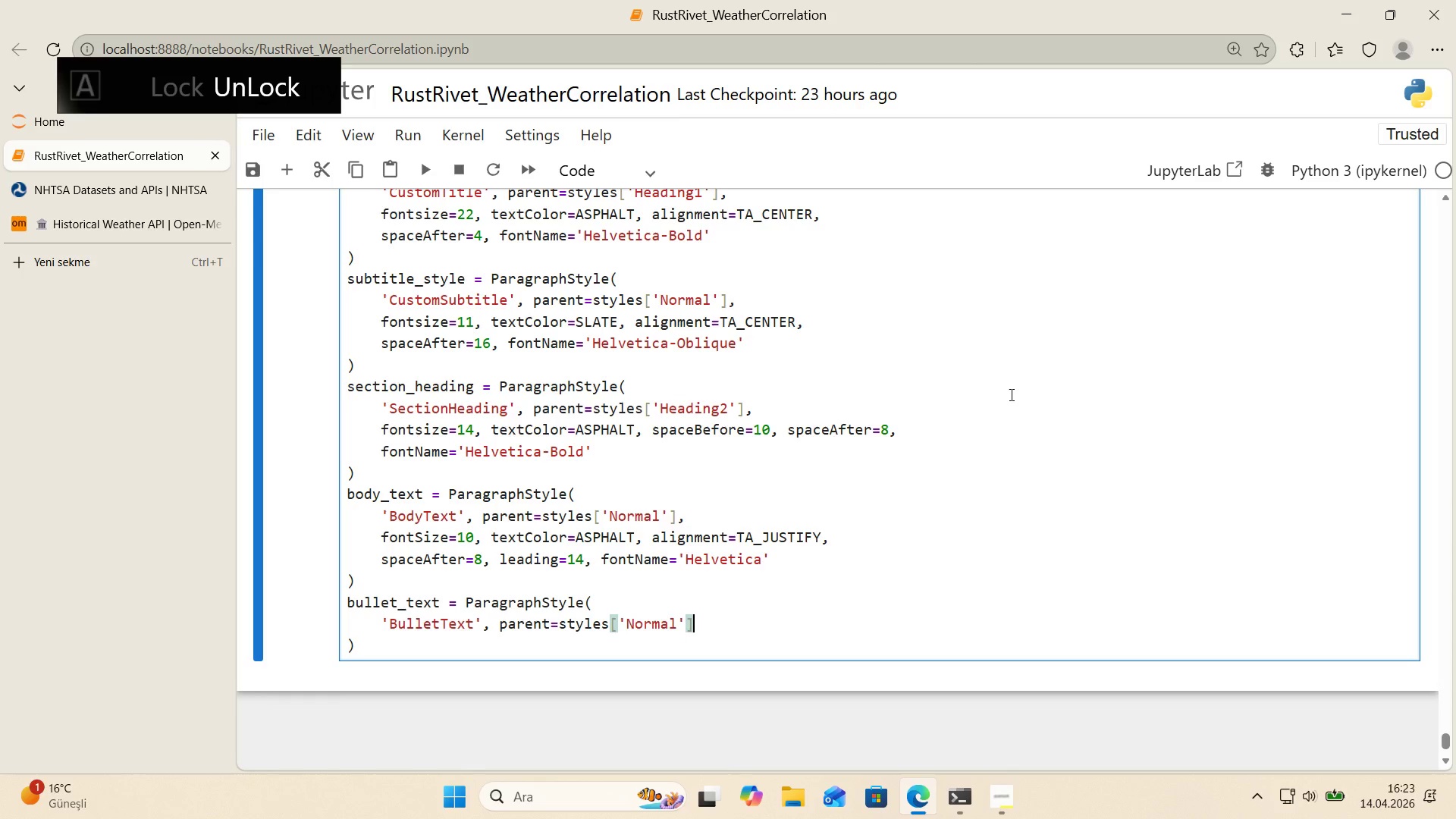 
key(Comma)
 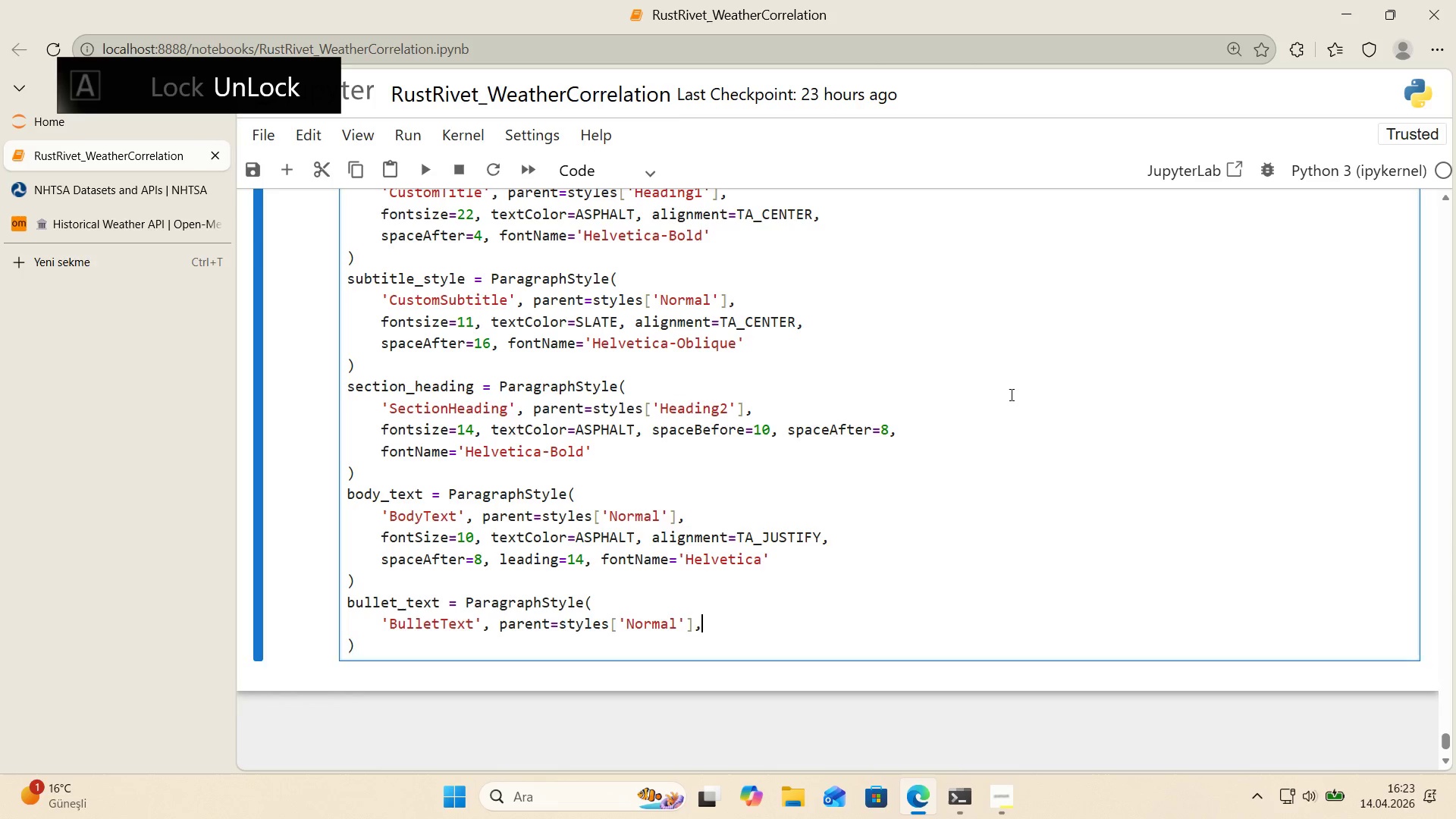 
key(Enter)
 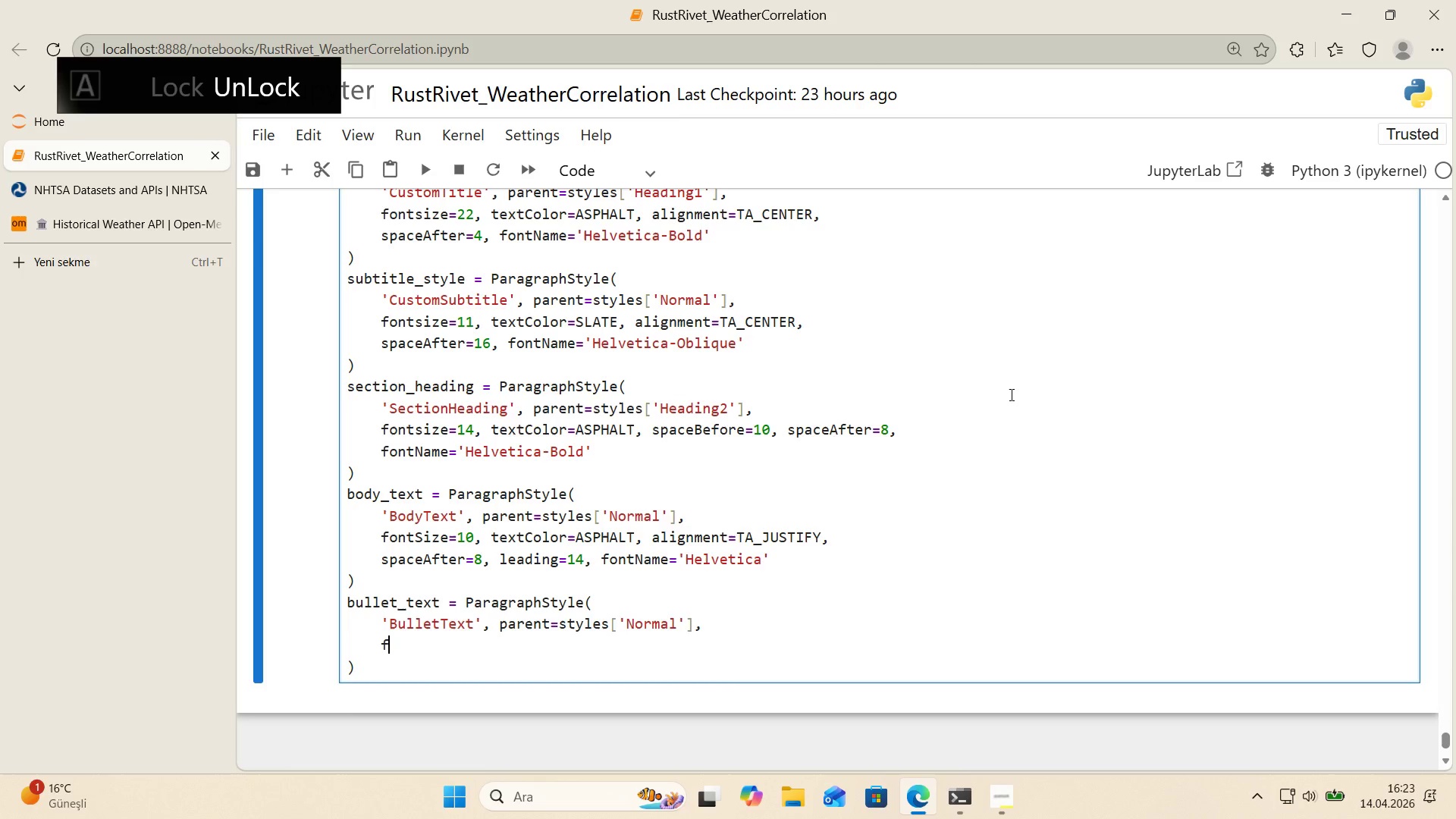 
type(fonts'ze)10, )
 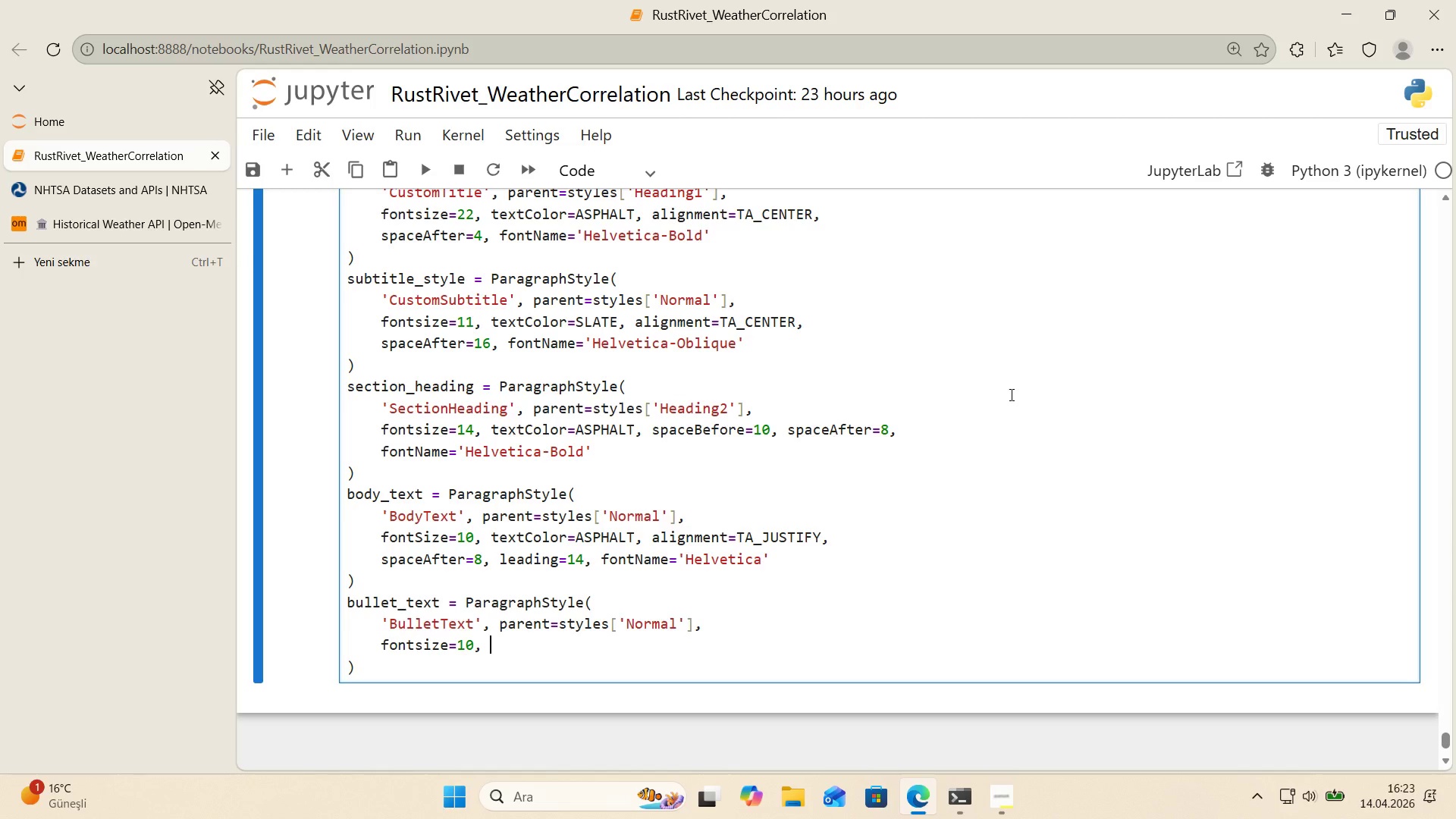 
wait(13.61)
 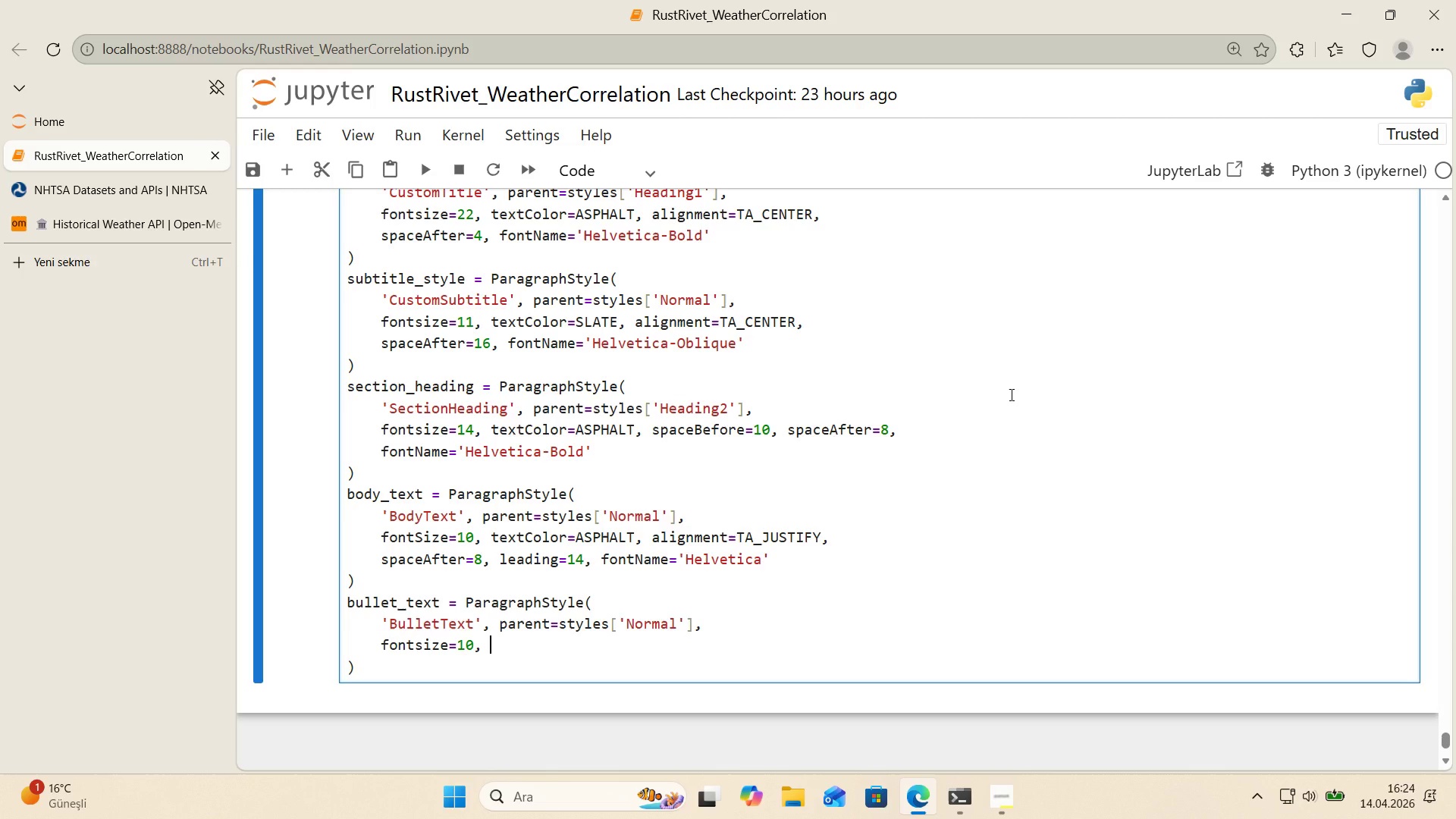 
type(textColor)ASPHALT, leftIndent)12,)
 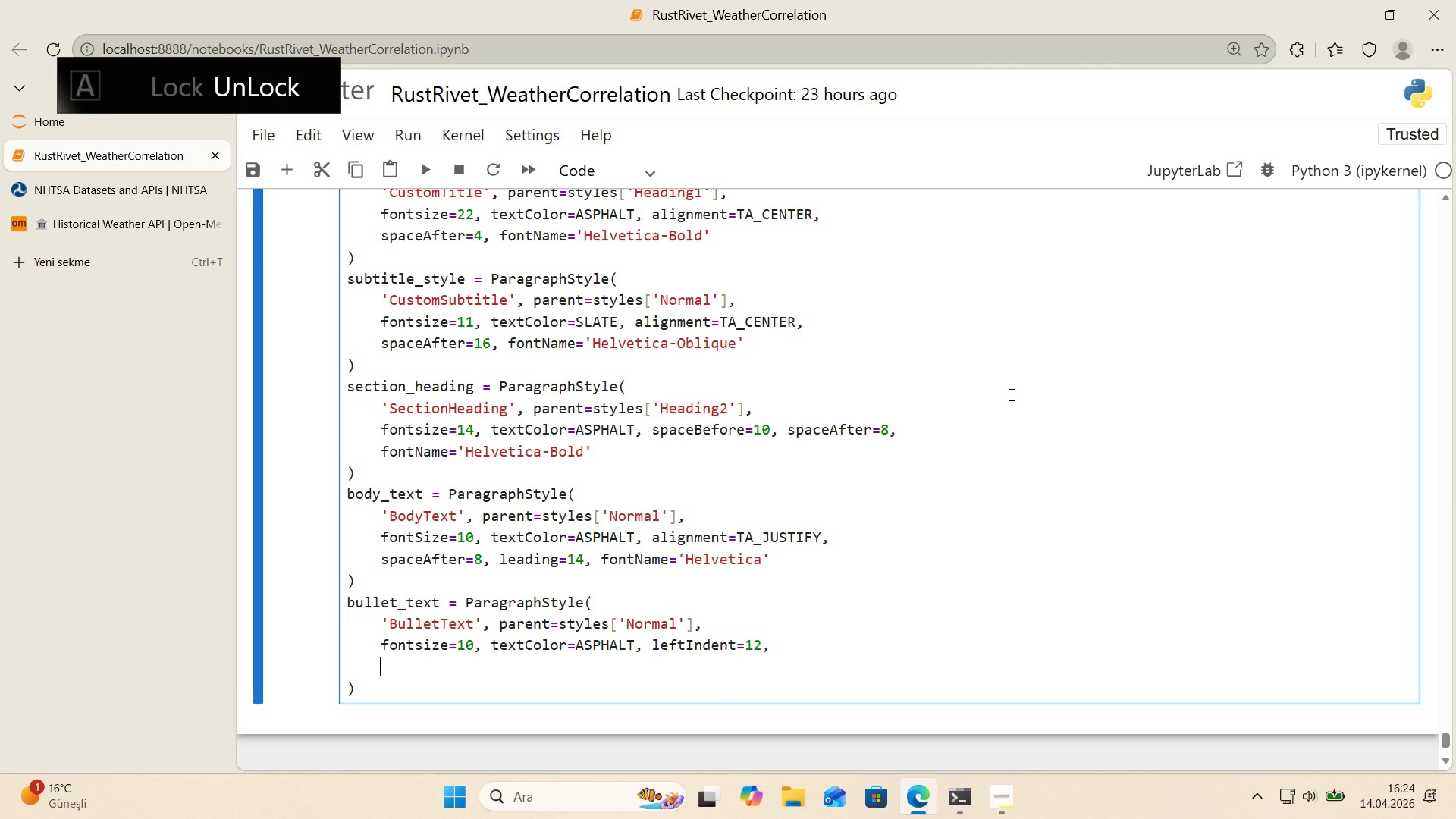 
 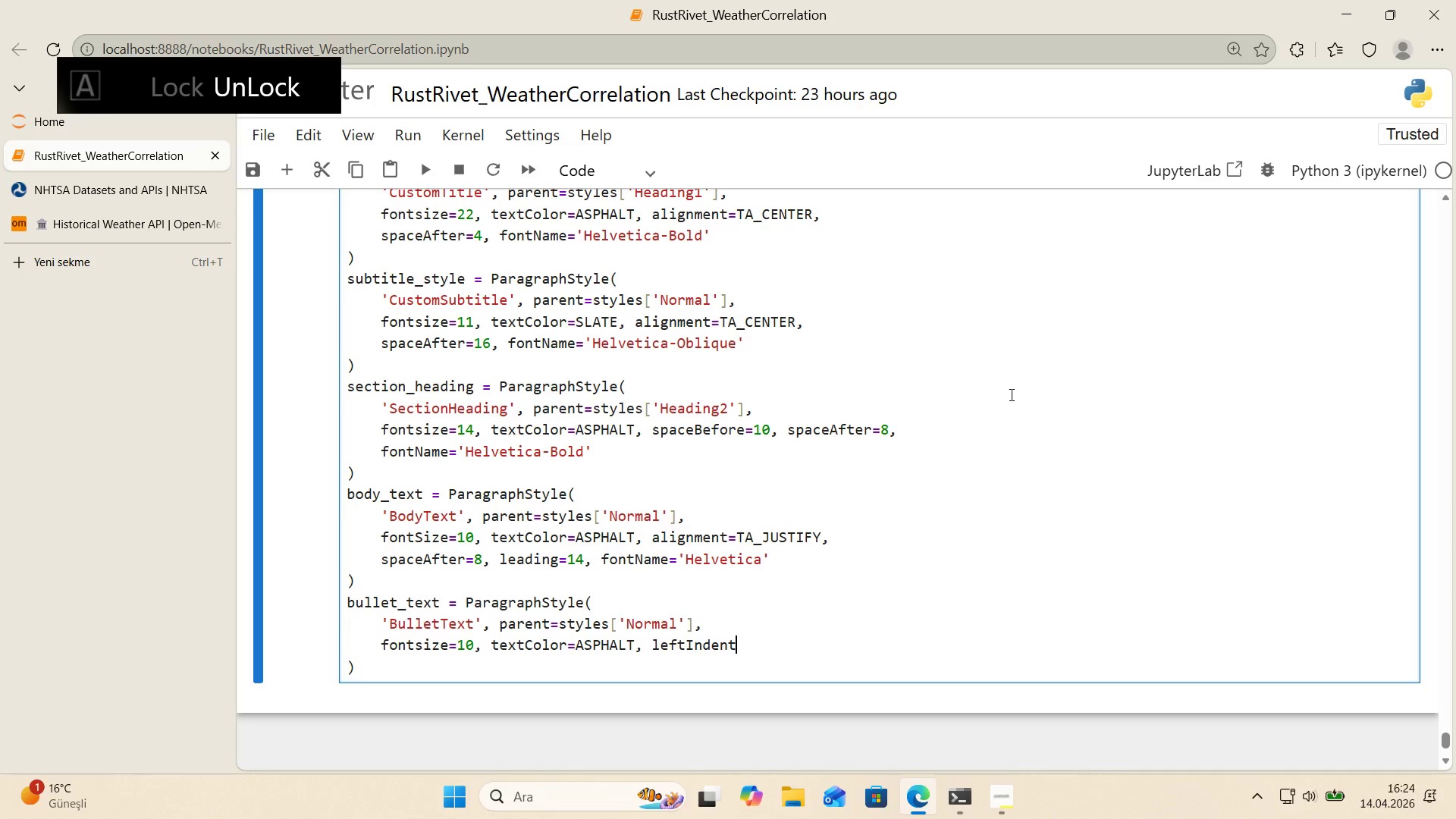 
key(Enter)
 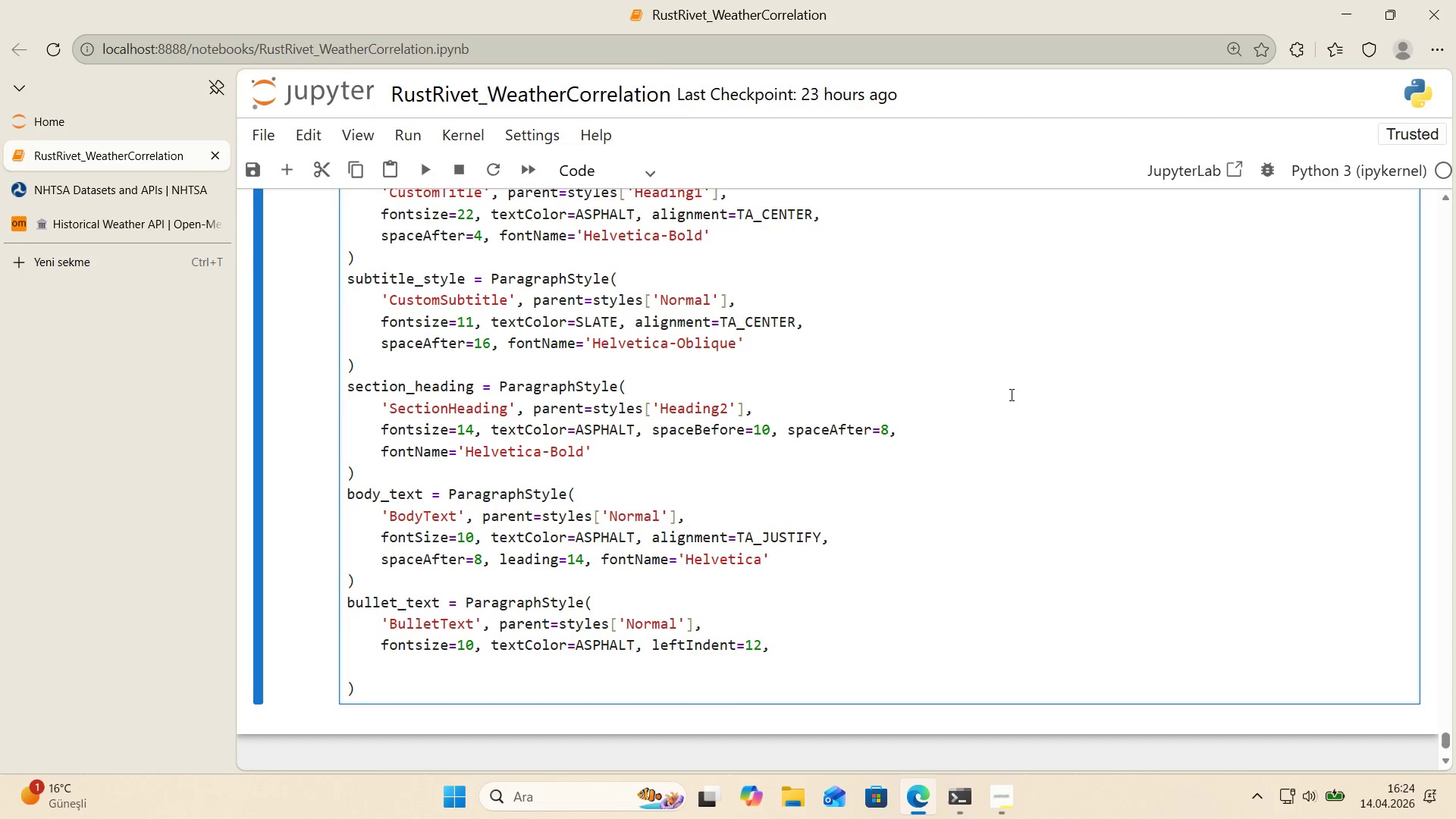 
wait(30.97)
 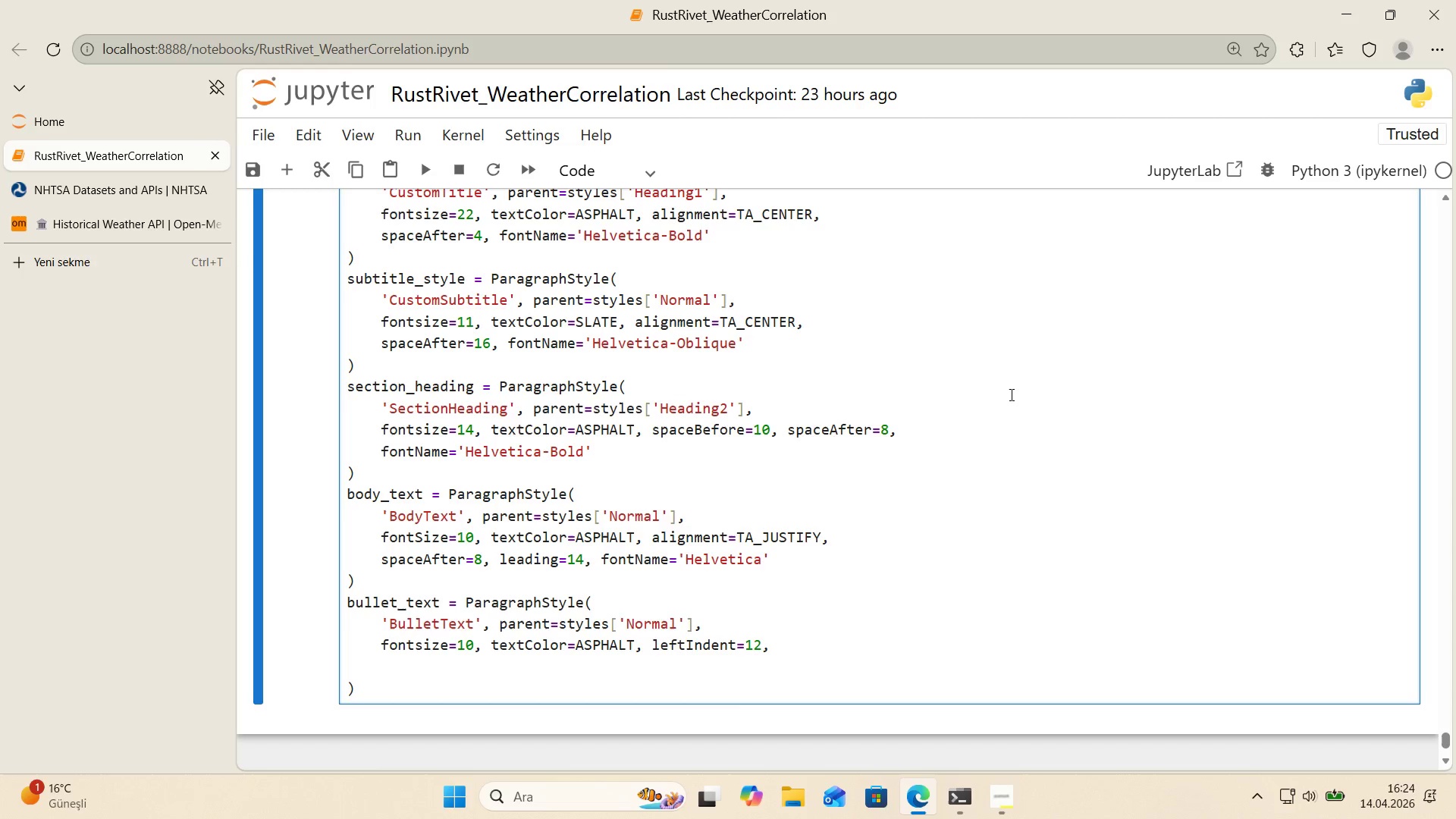 
left_click([714, 670])
 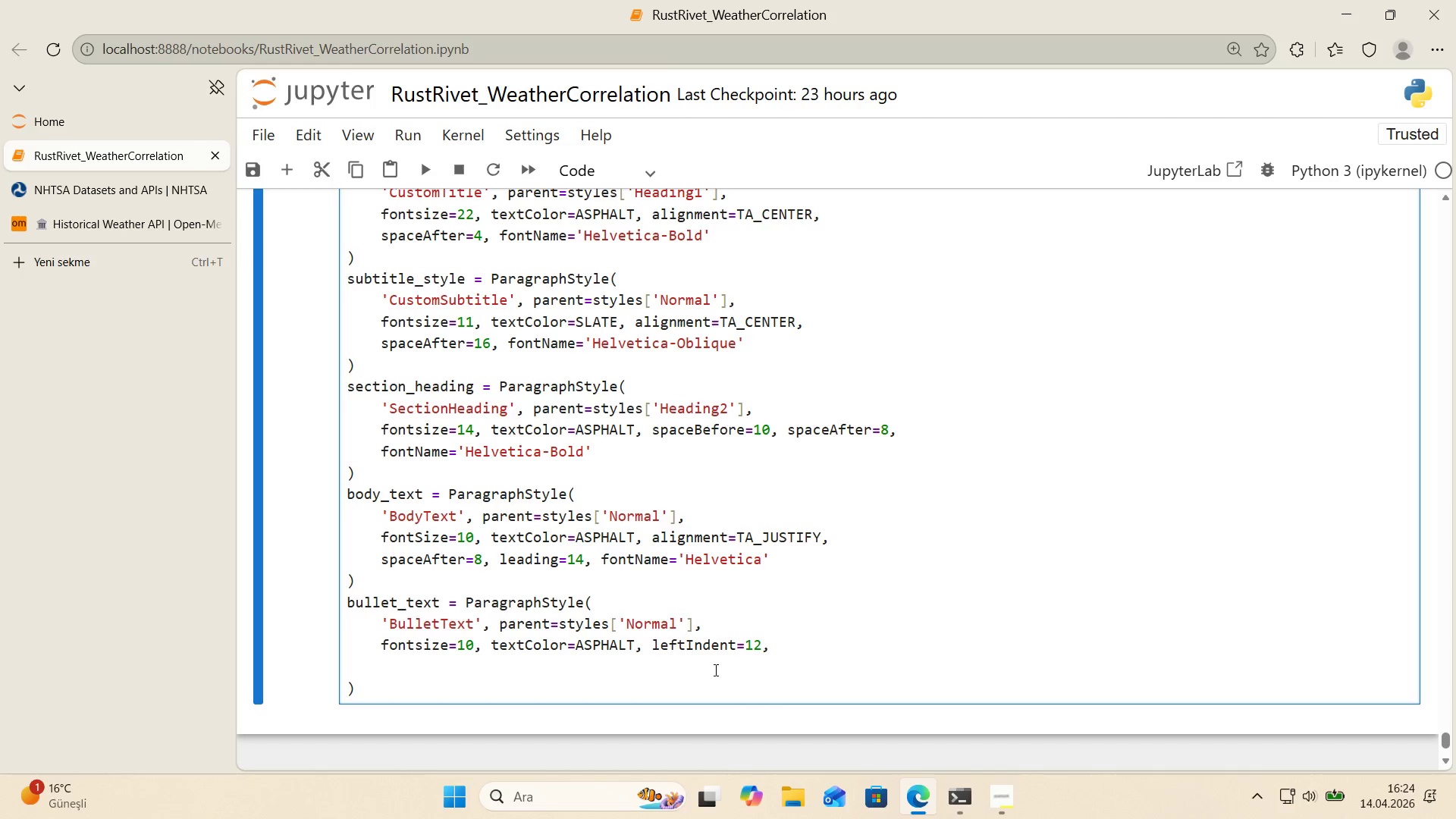 
type(spaceAfter)6, lead'ng)14, fontName)@@)
 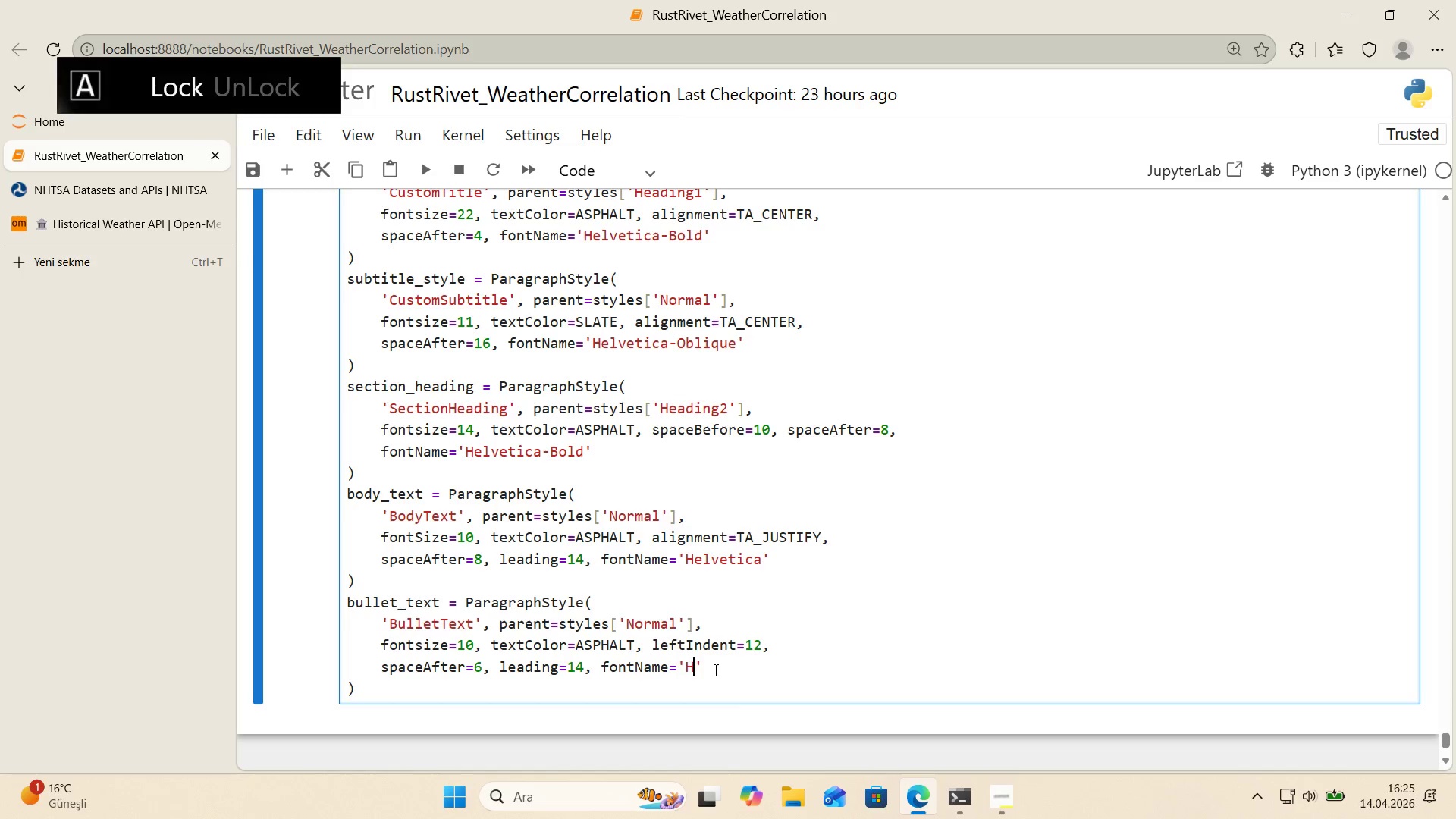 
 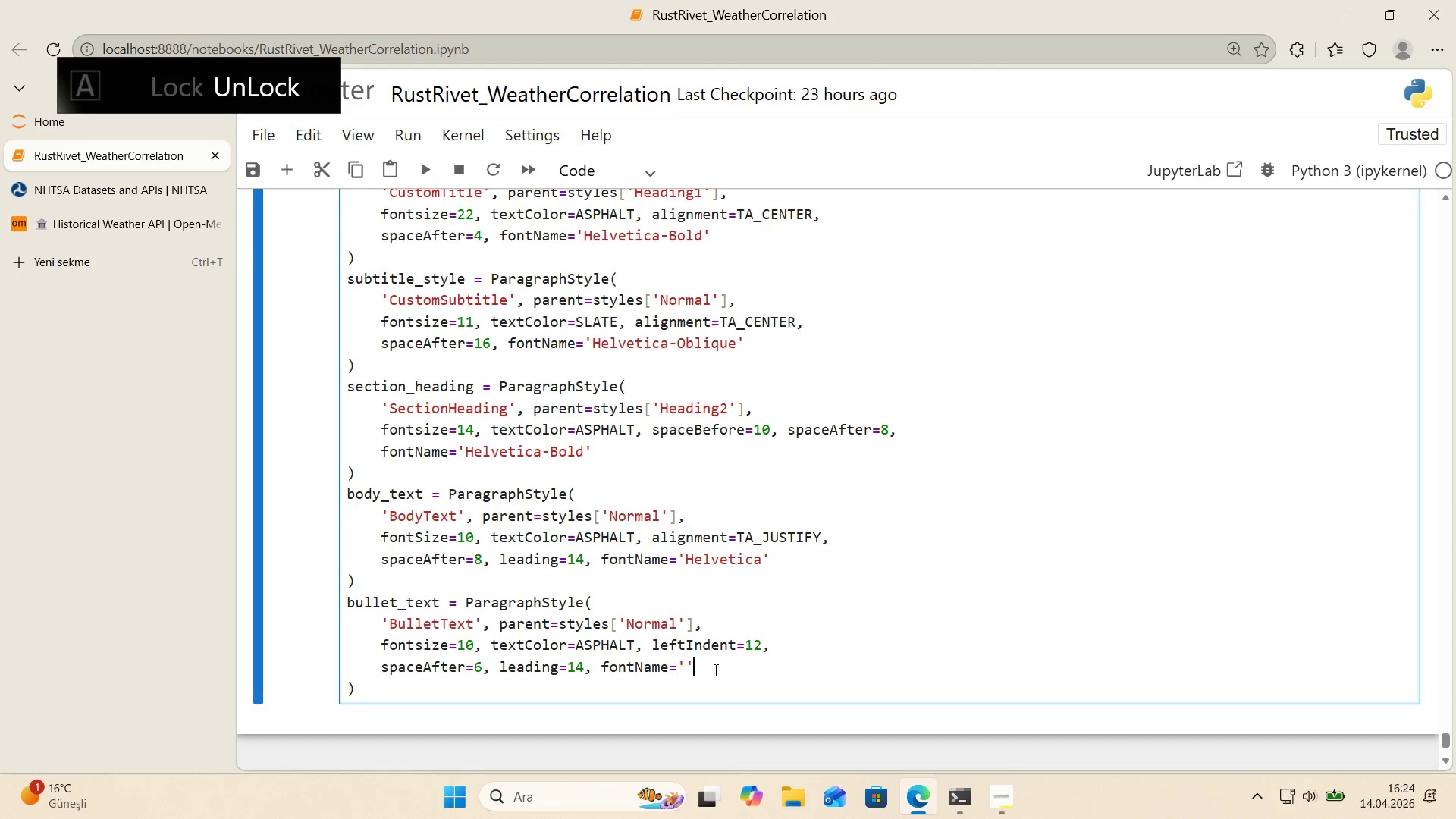 
key(ArrowLeft)
 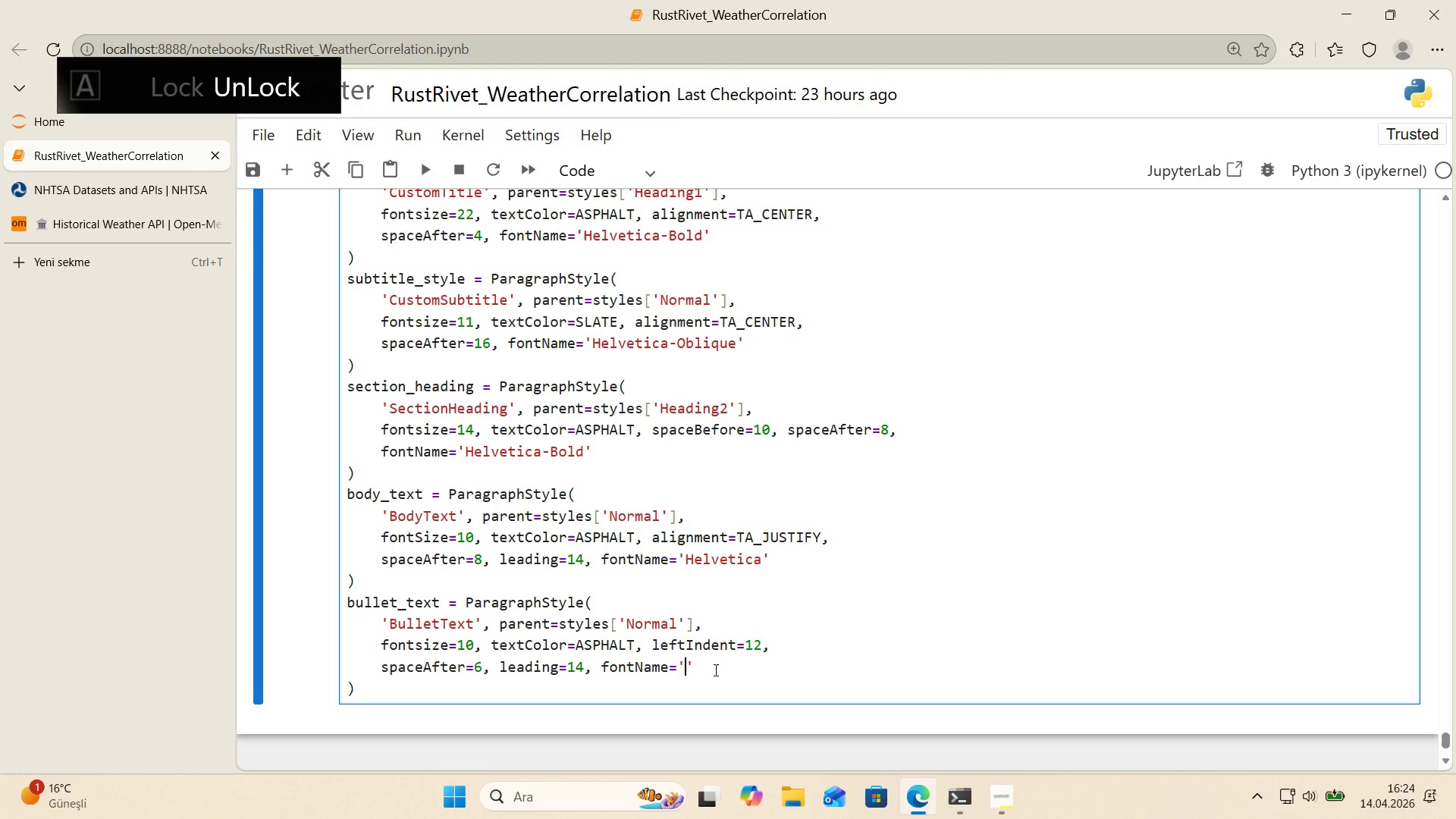 
type(Helvet'ca)
 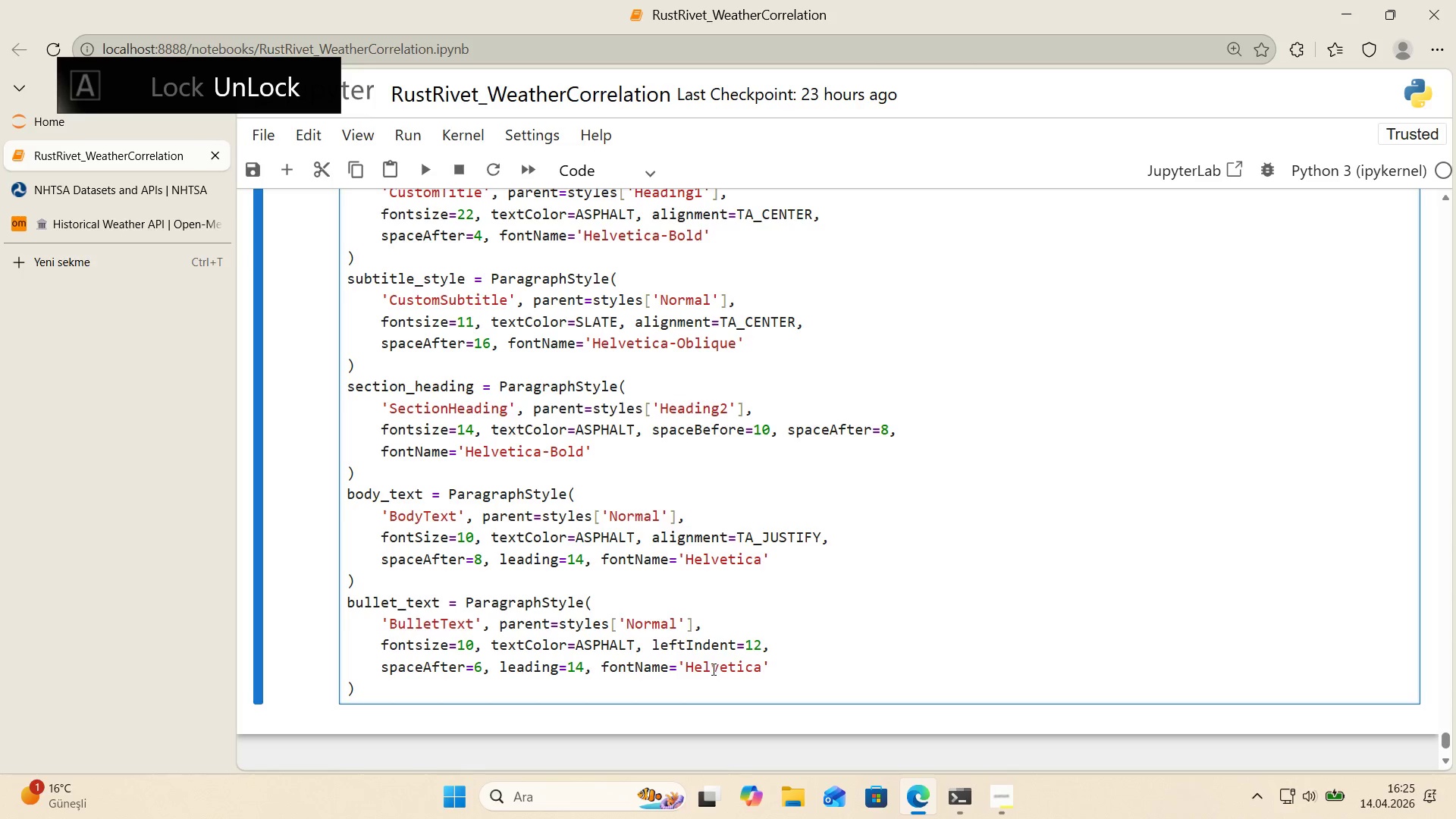 
scroll: coordinate [650, 657], scroll_direction: down, amount: 1.0
 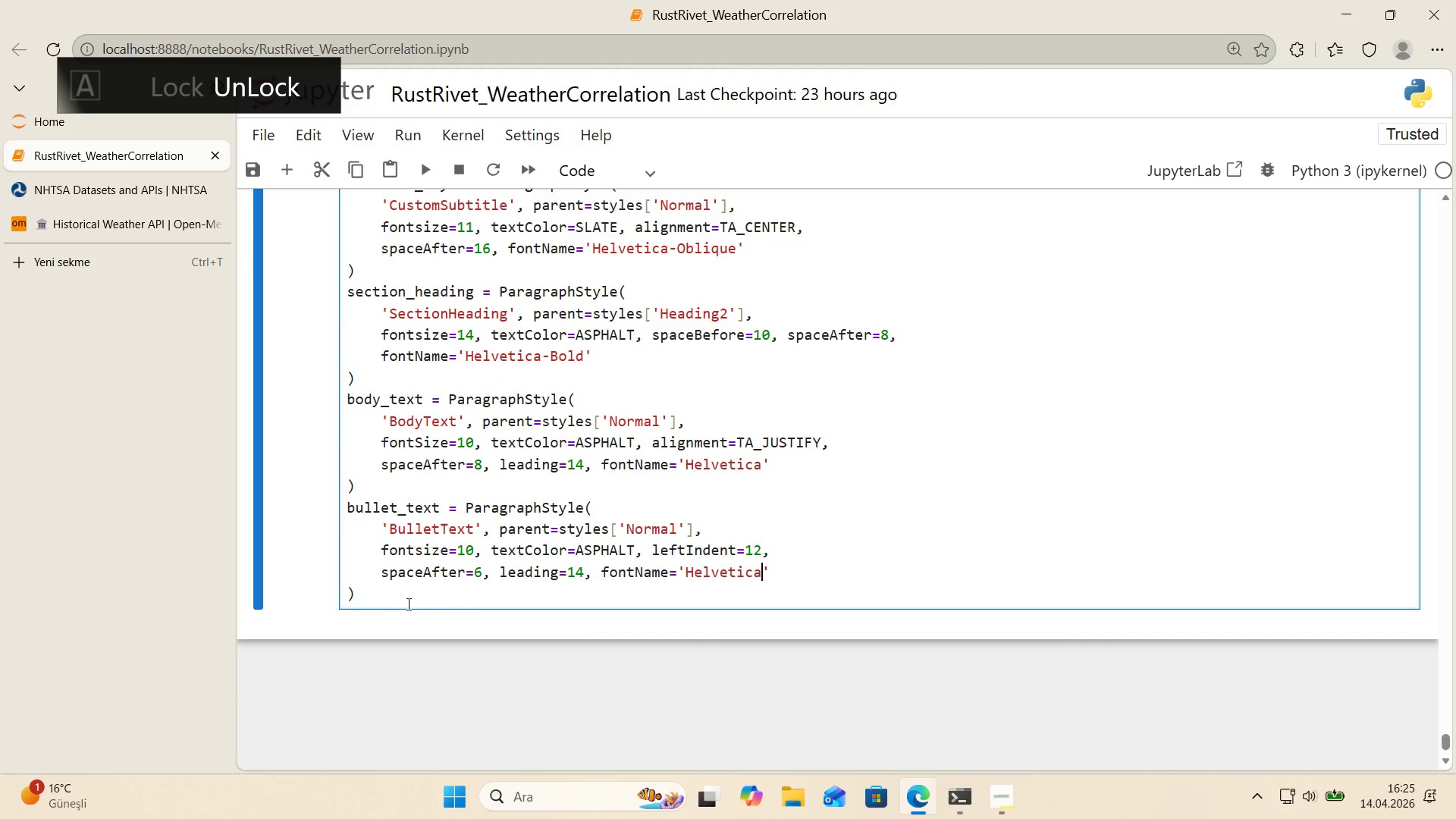 
left_click([396, 598])
 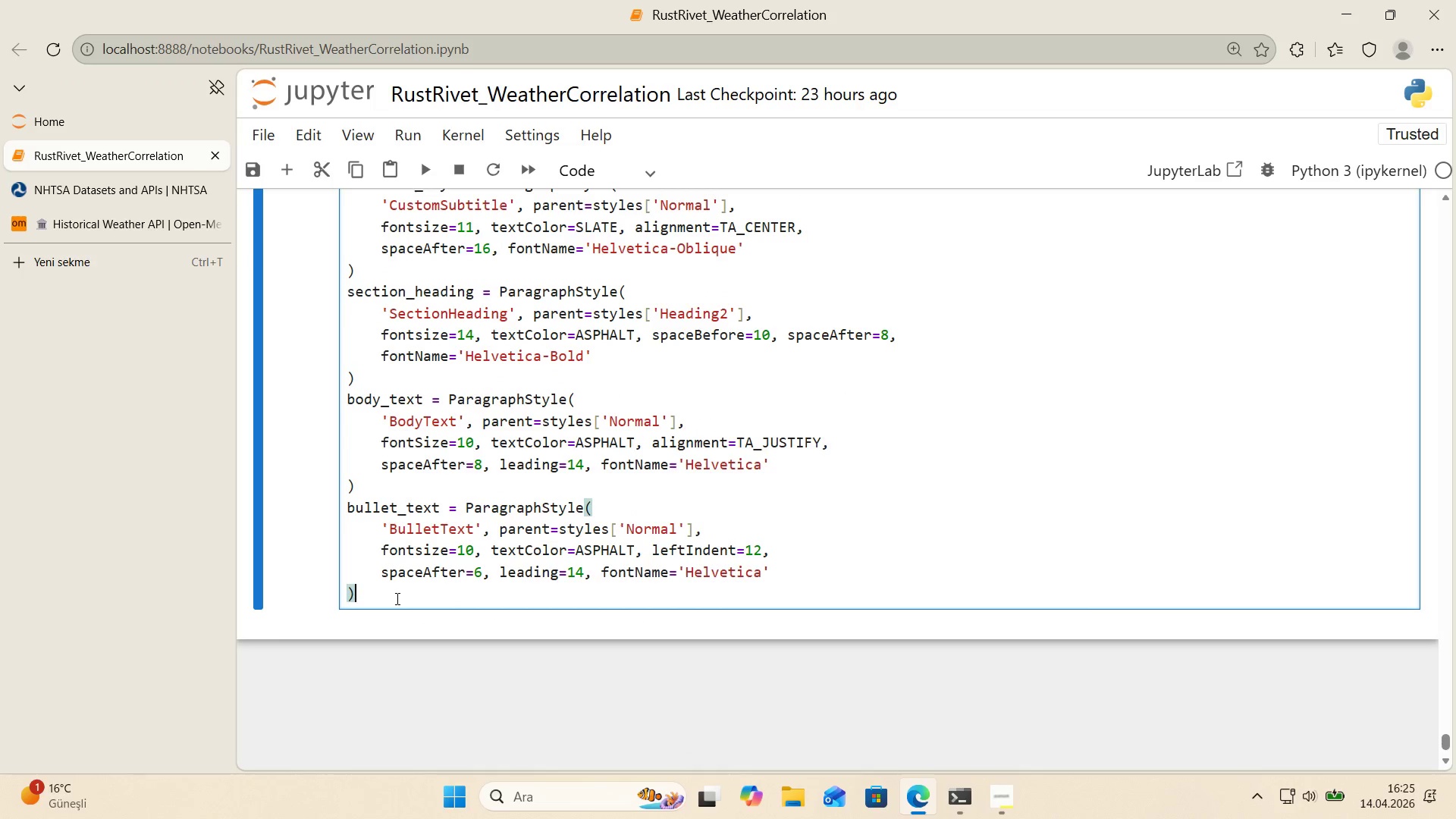 
key(Enter)
 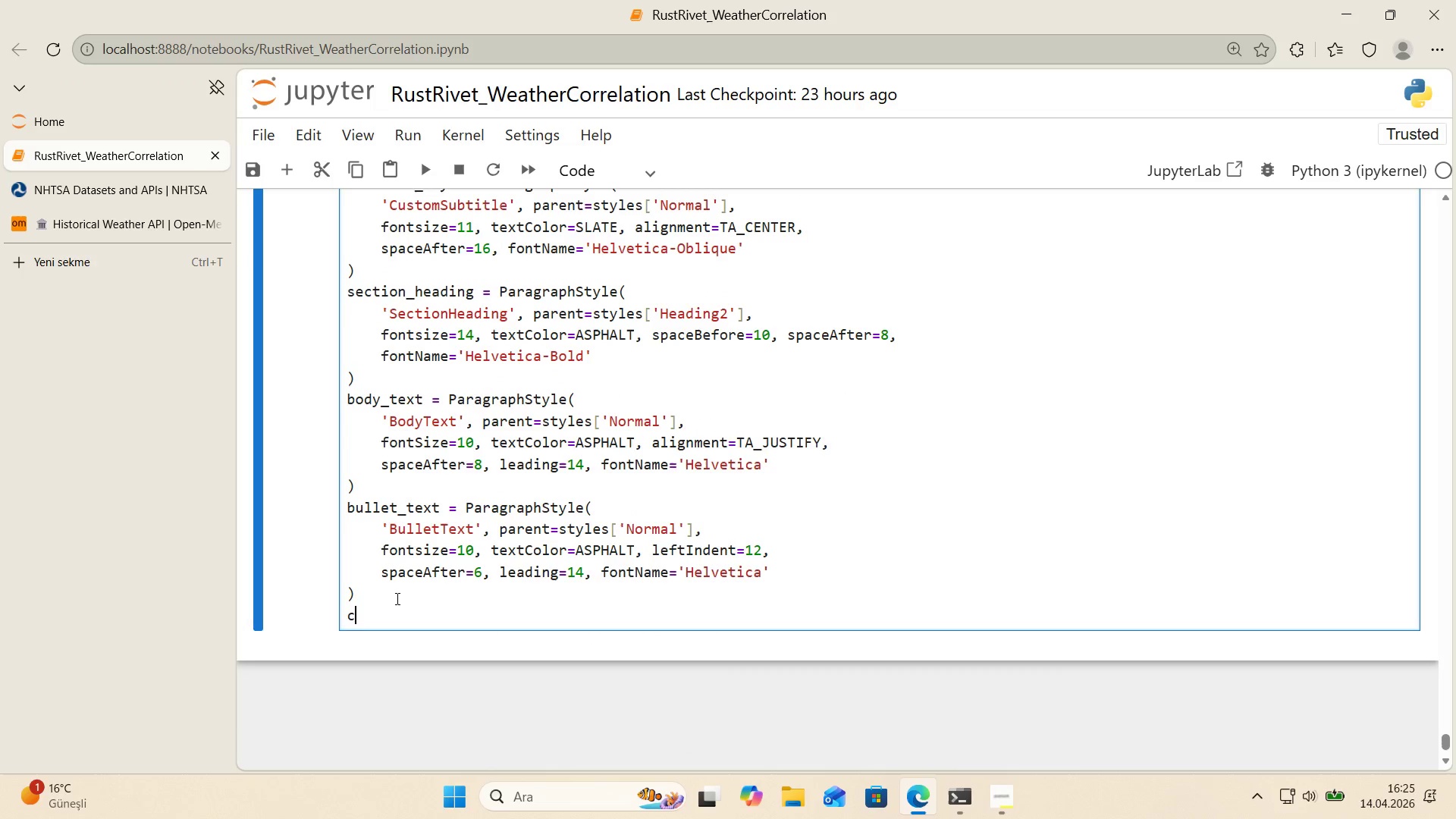 
type(campa'gn_head'ng ) ParagraphStyle*()
 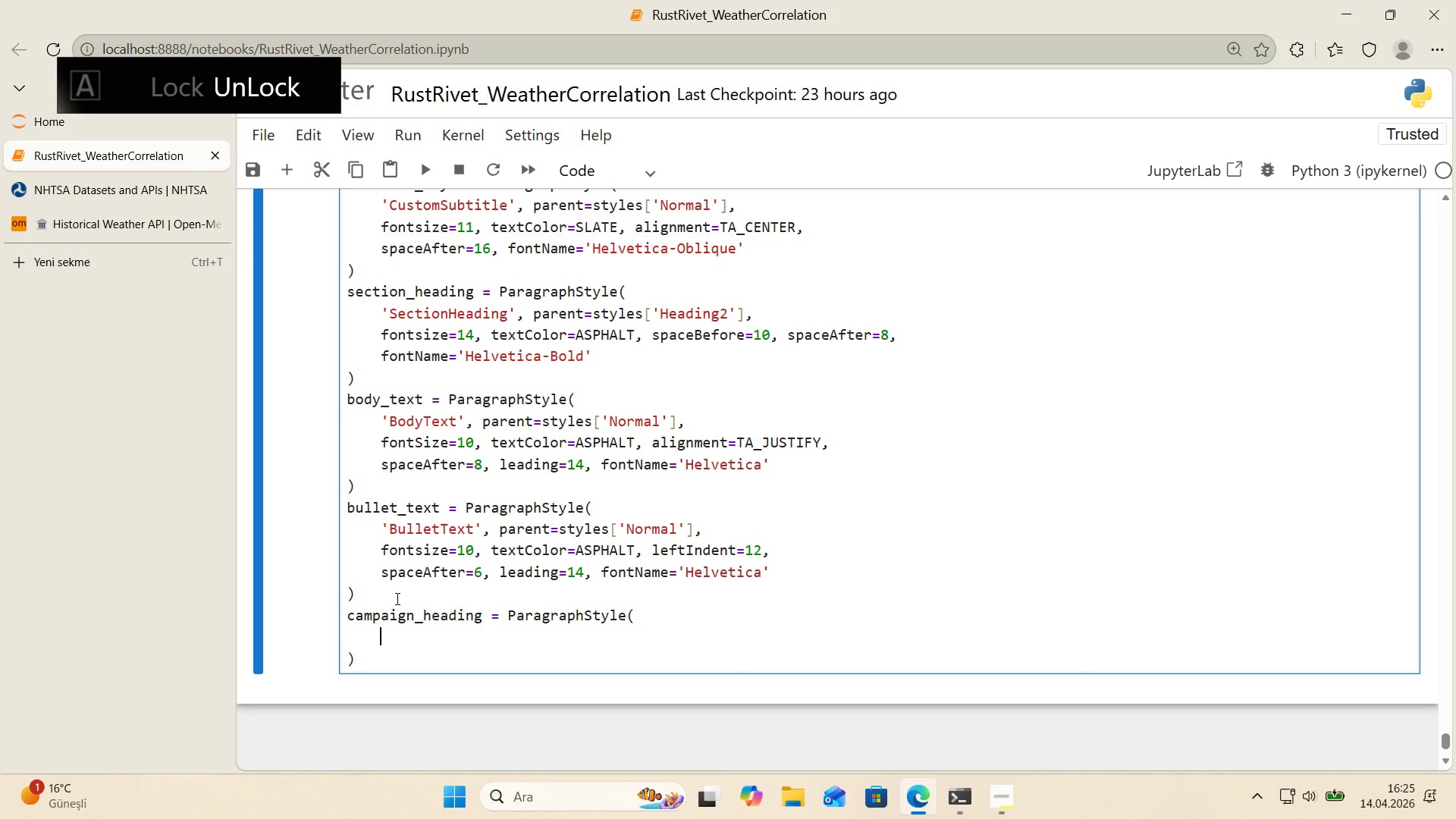 
 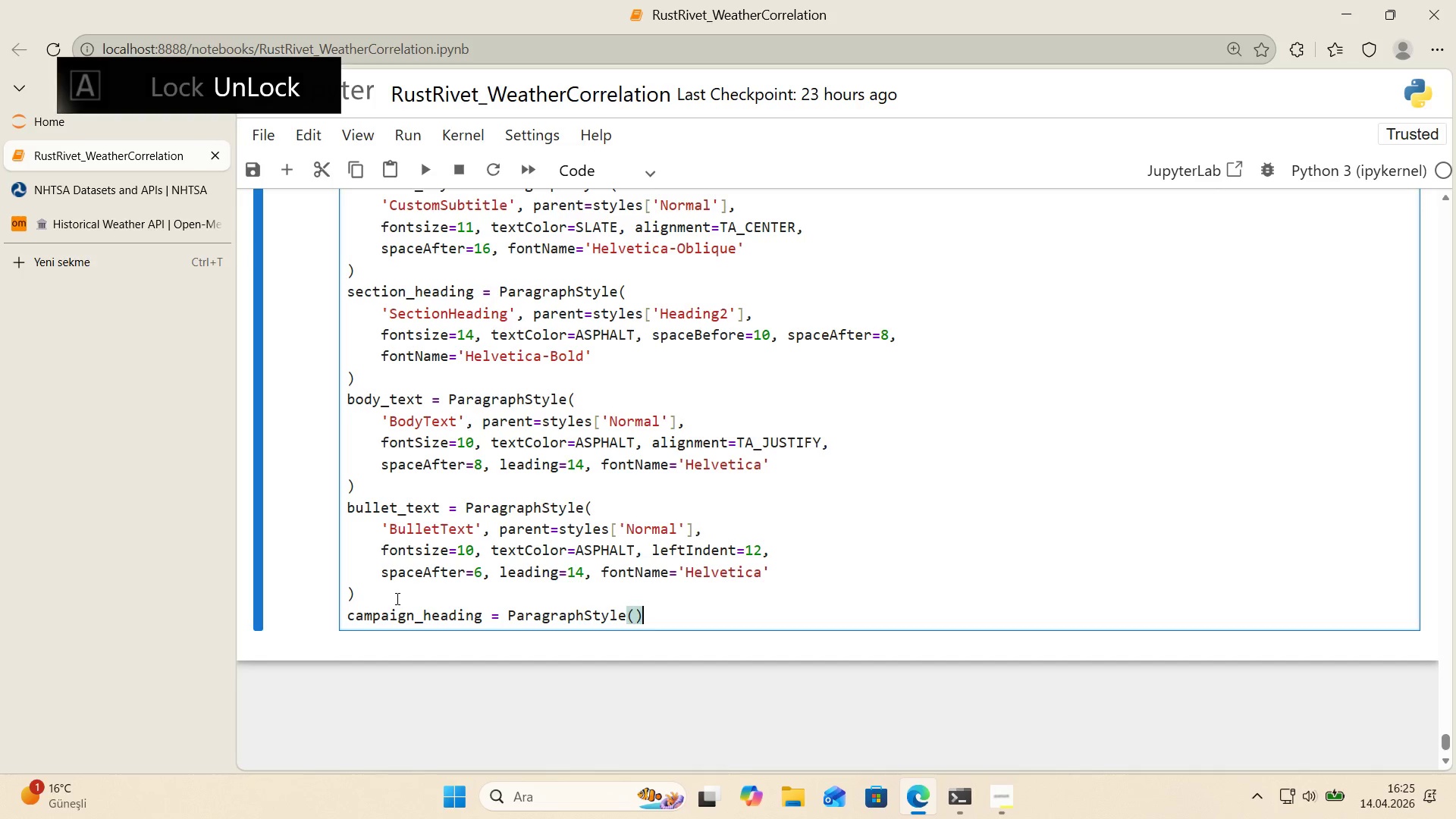 
key(ArrowLeft)
 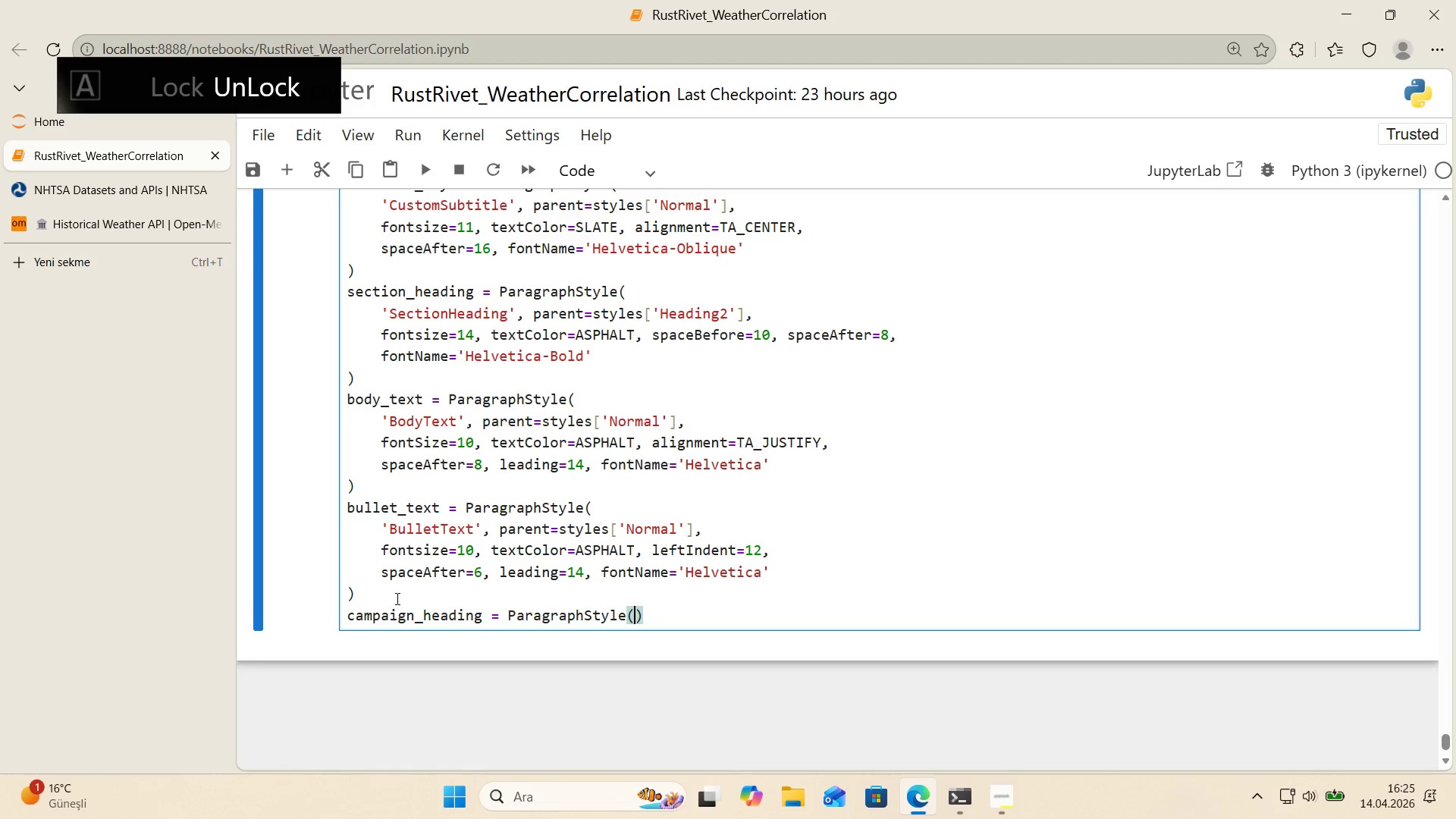 
key(Enter)
 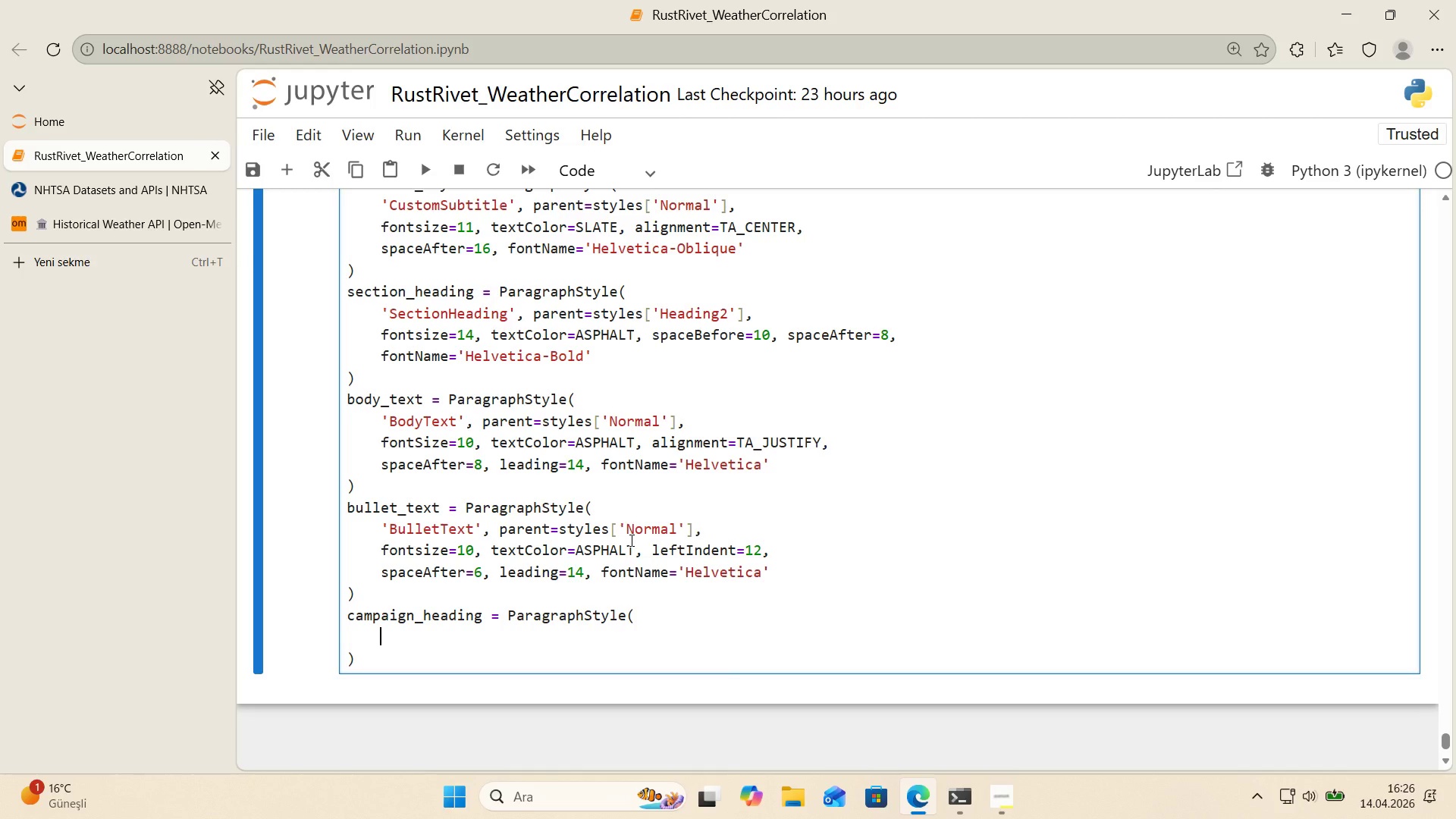 
wait(64.06)
 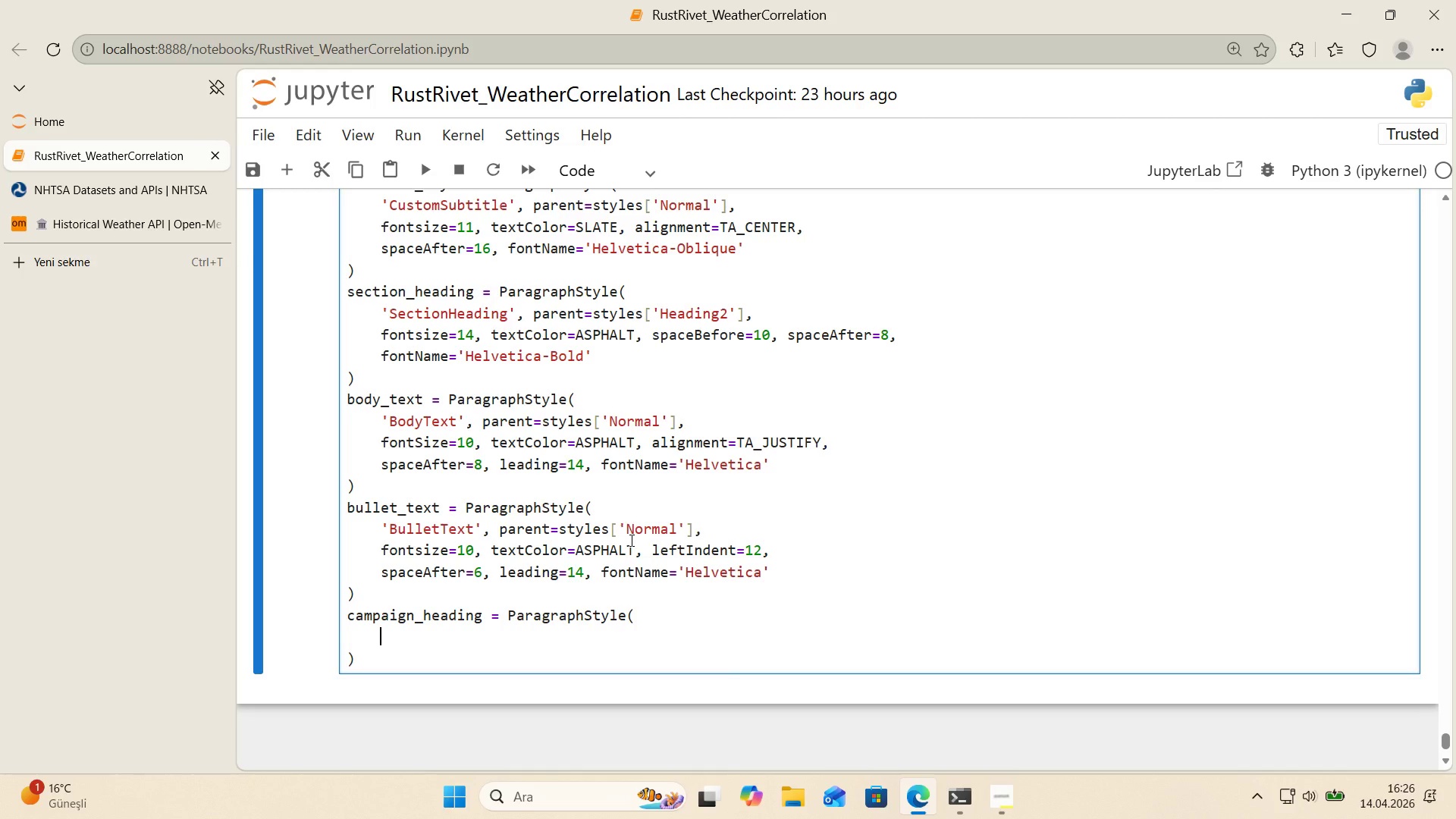 
type(@@)
 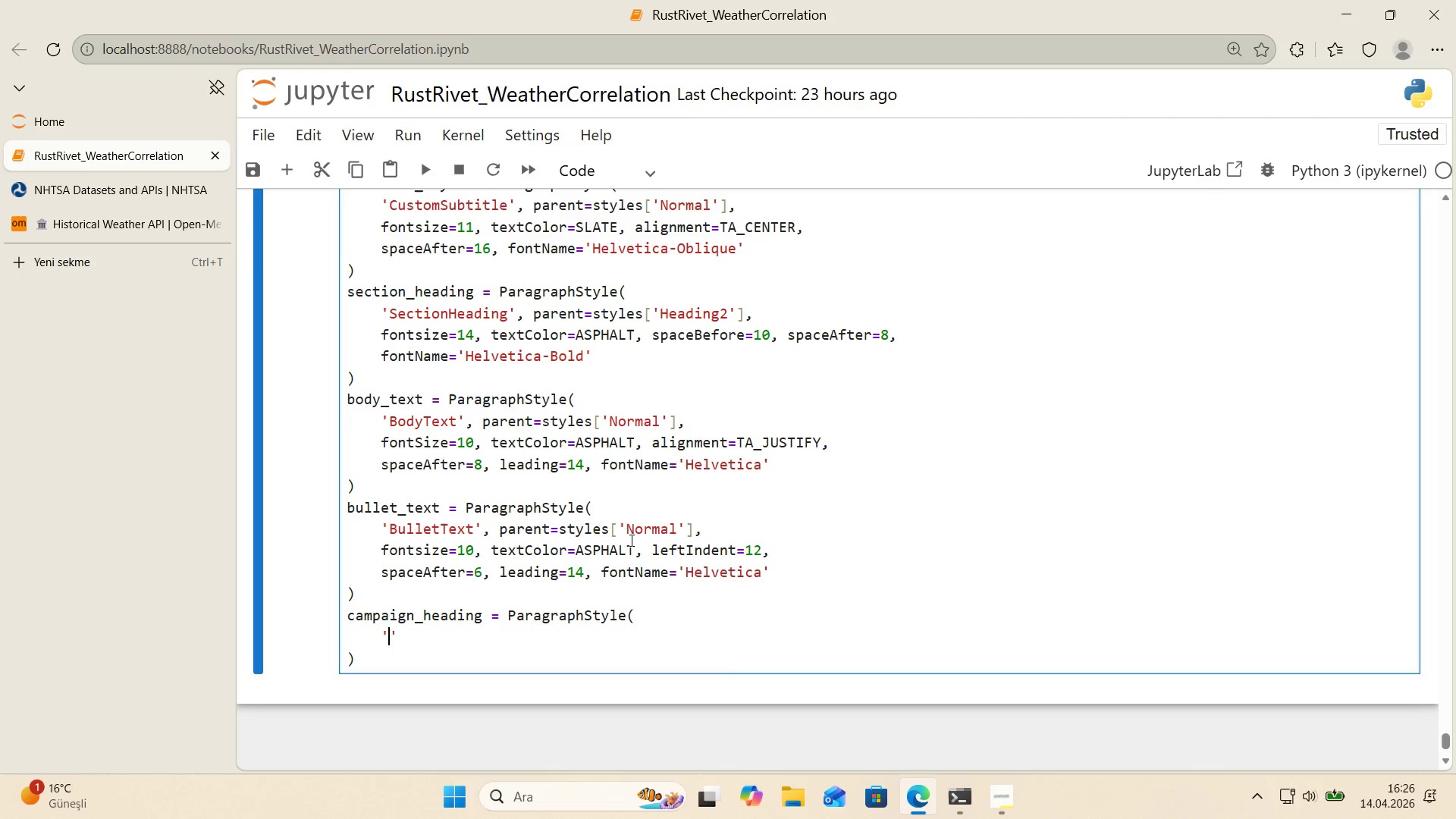 
key(ArrowLeft)
 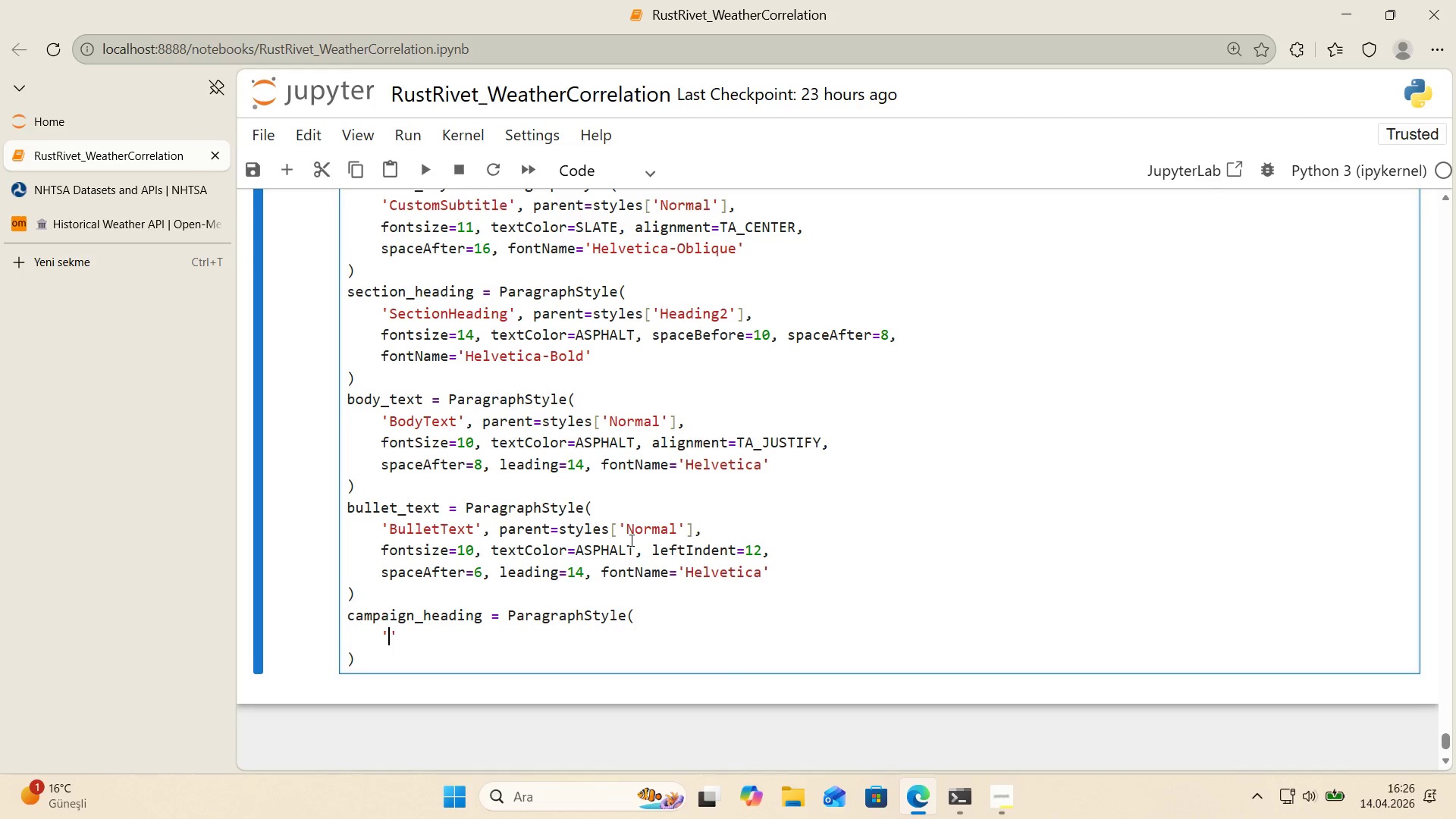 
type(Campa'gnHead'ng)
 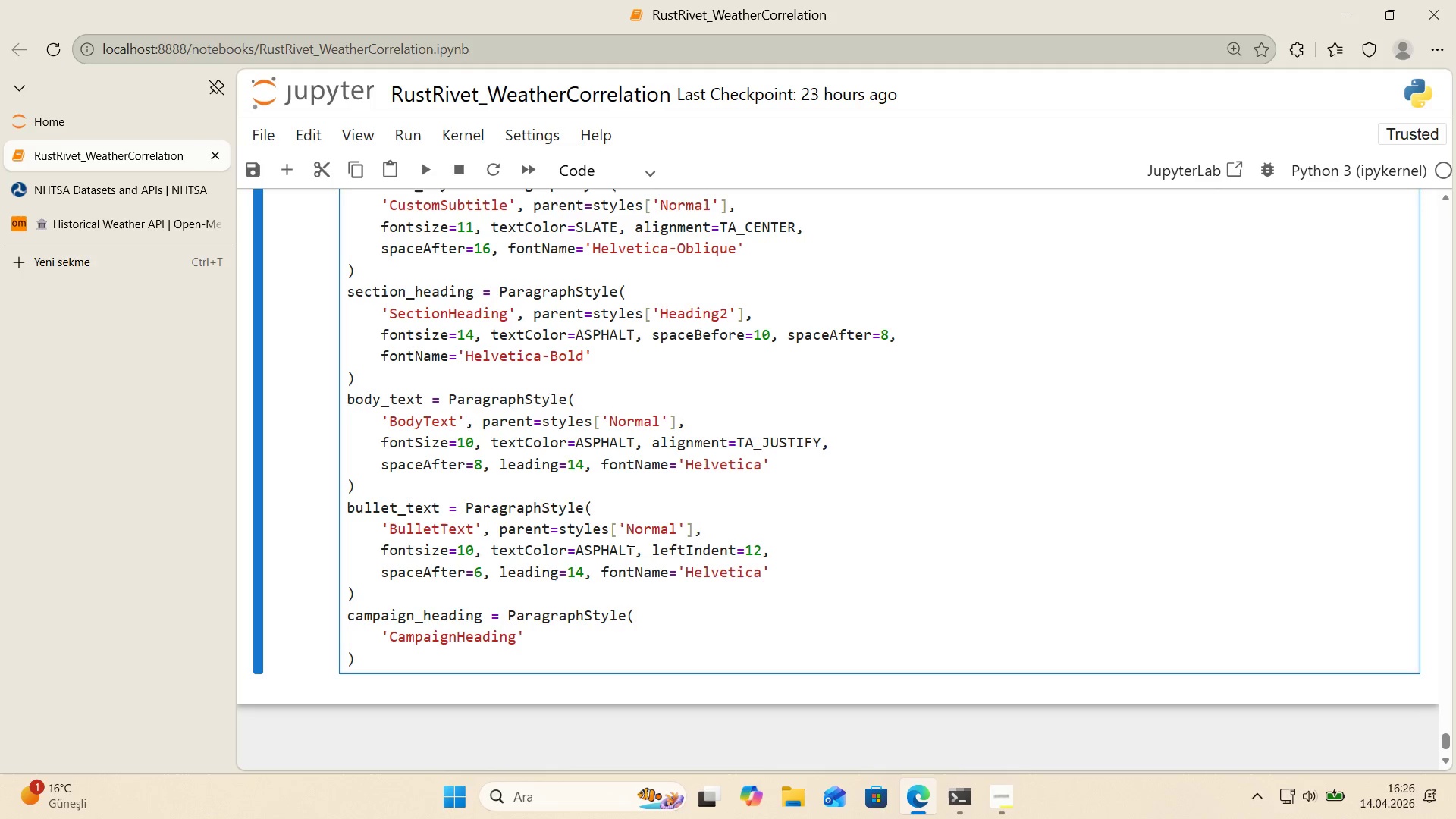 
key(ArrowRight)
 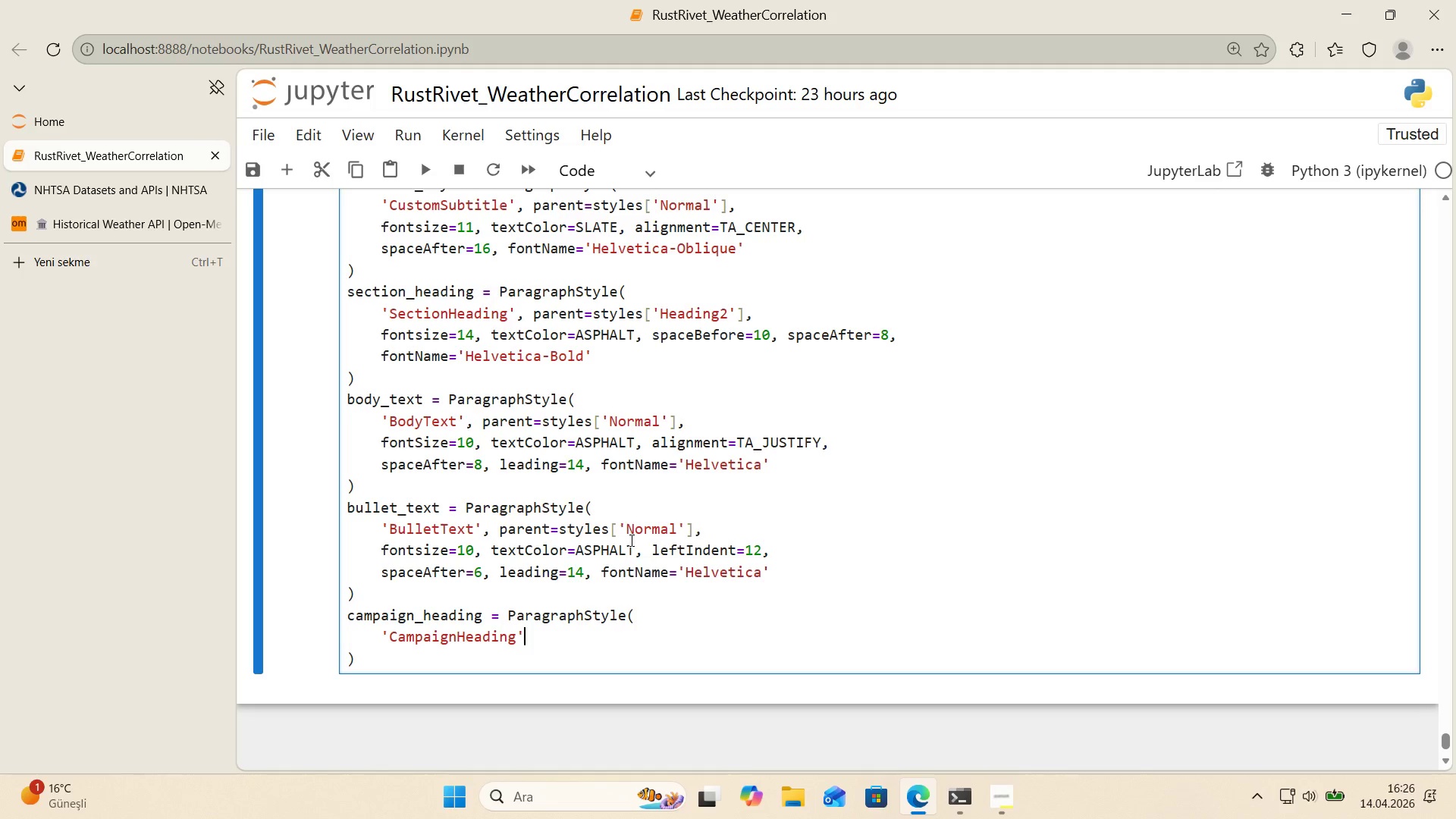 
type(, parent)styles)
 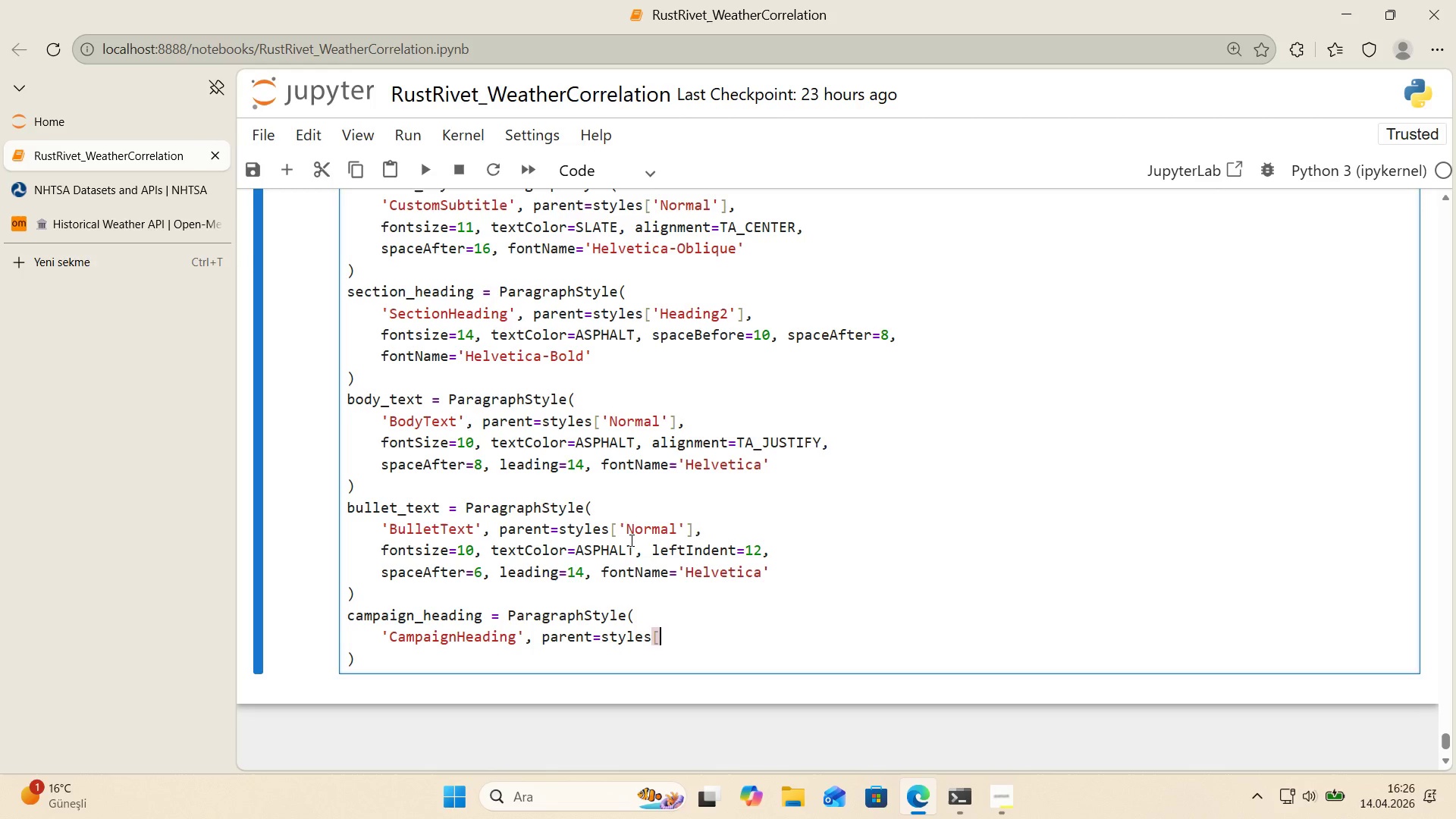 
key(Alt+Control+8)
 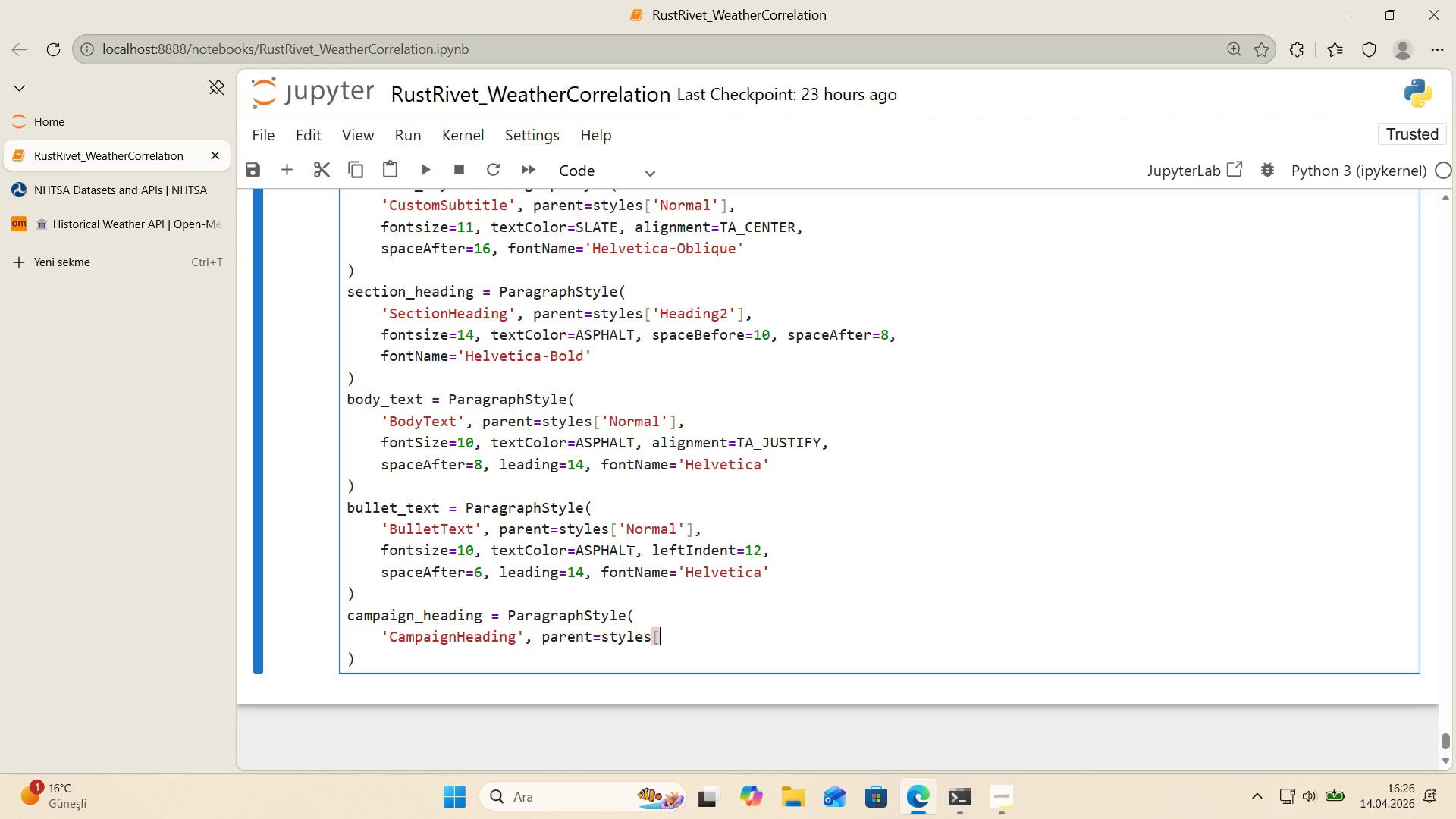 
key(Alt+Control+9)
 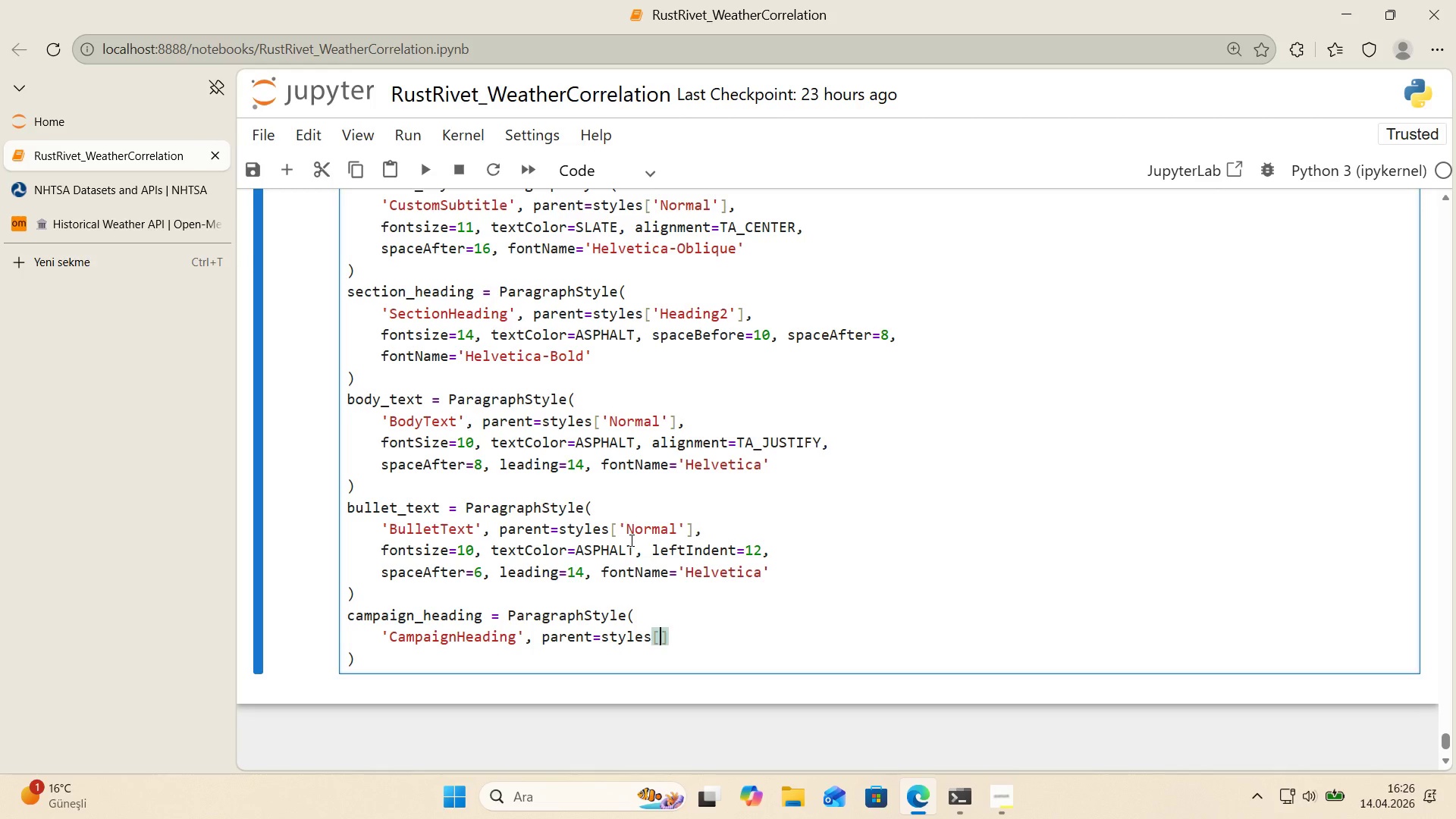 
key(ArrowLeft)
 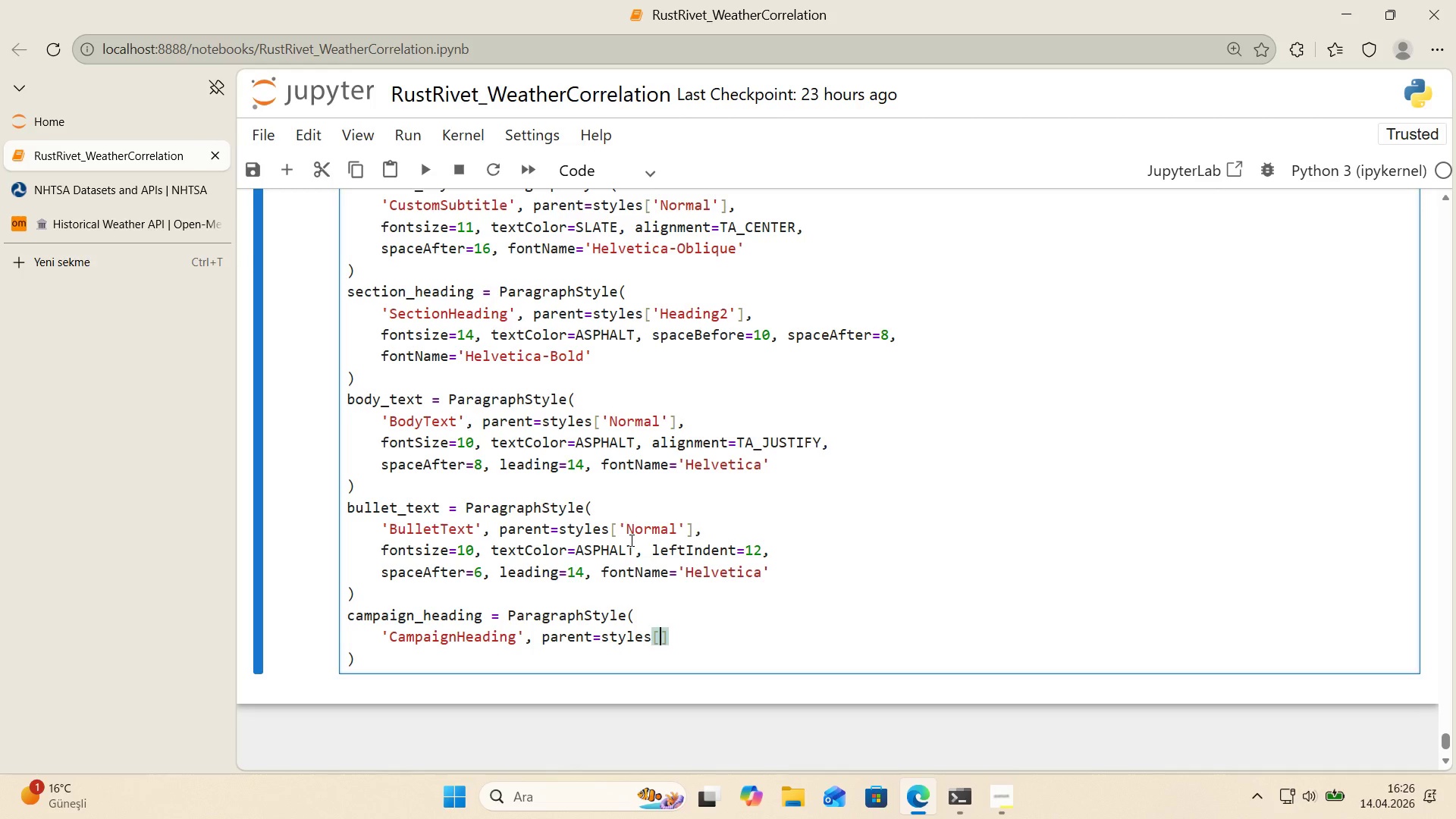 
type(@@)
 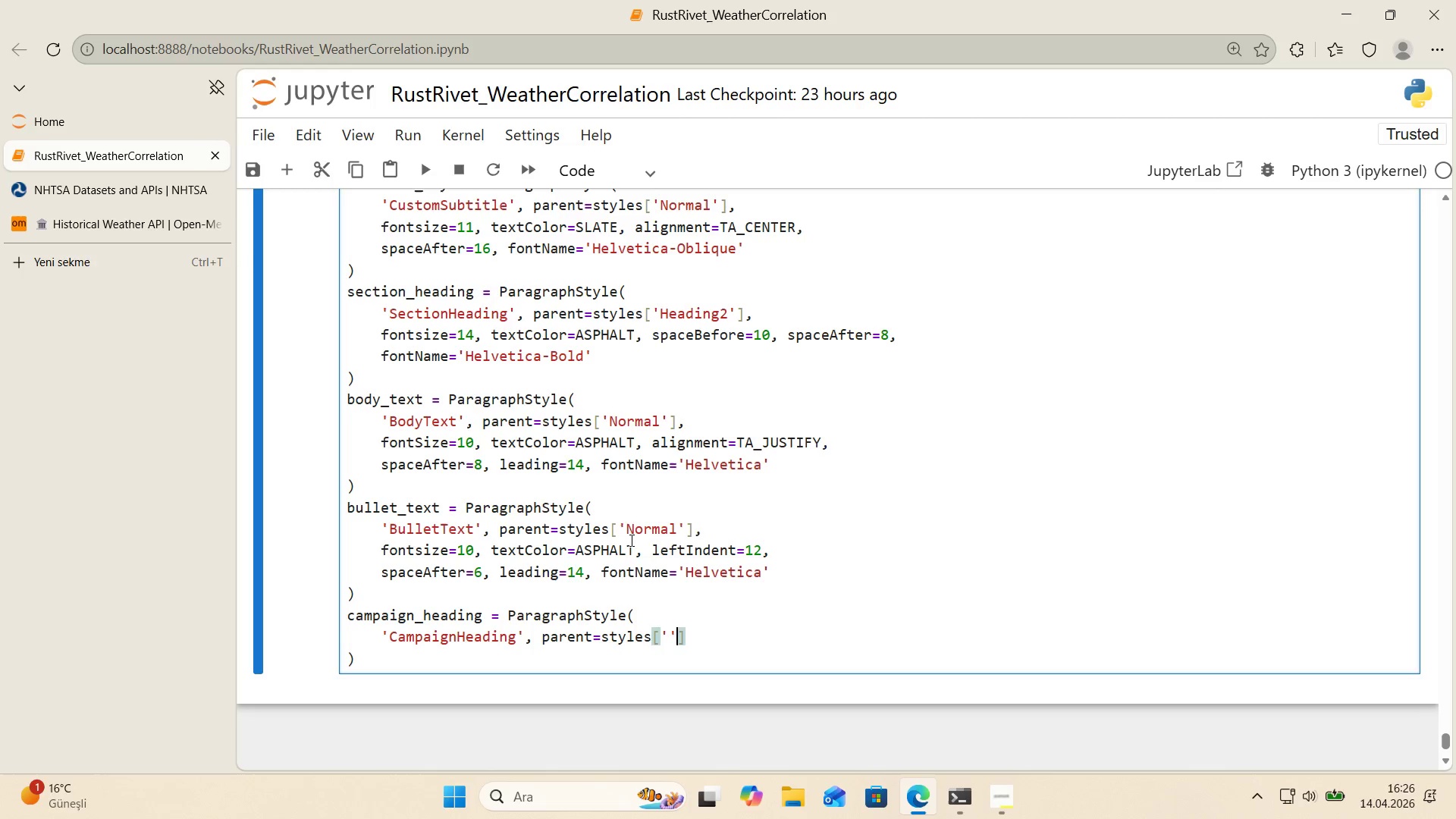 
key(ArrowLeft)
 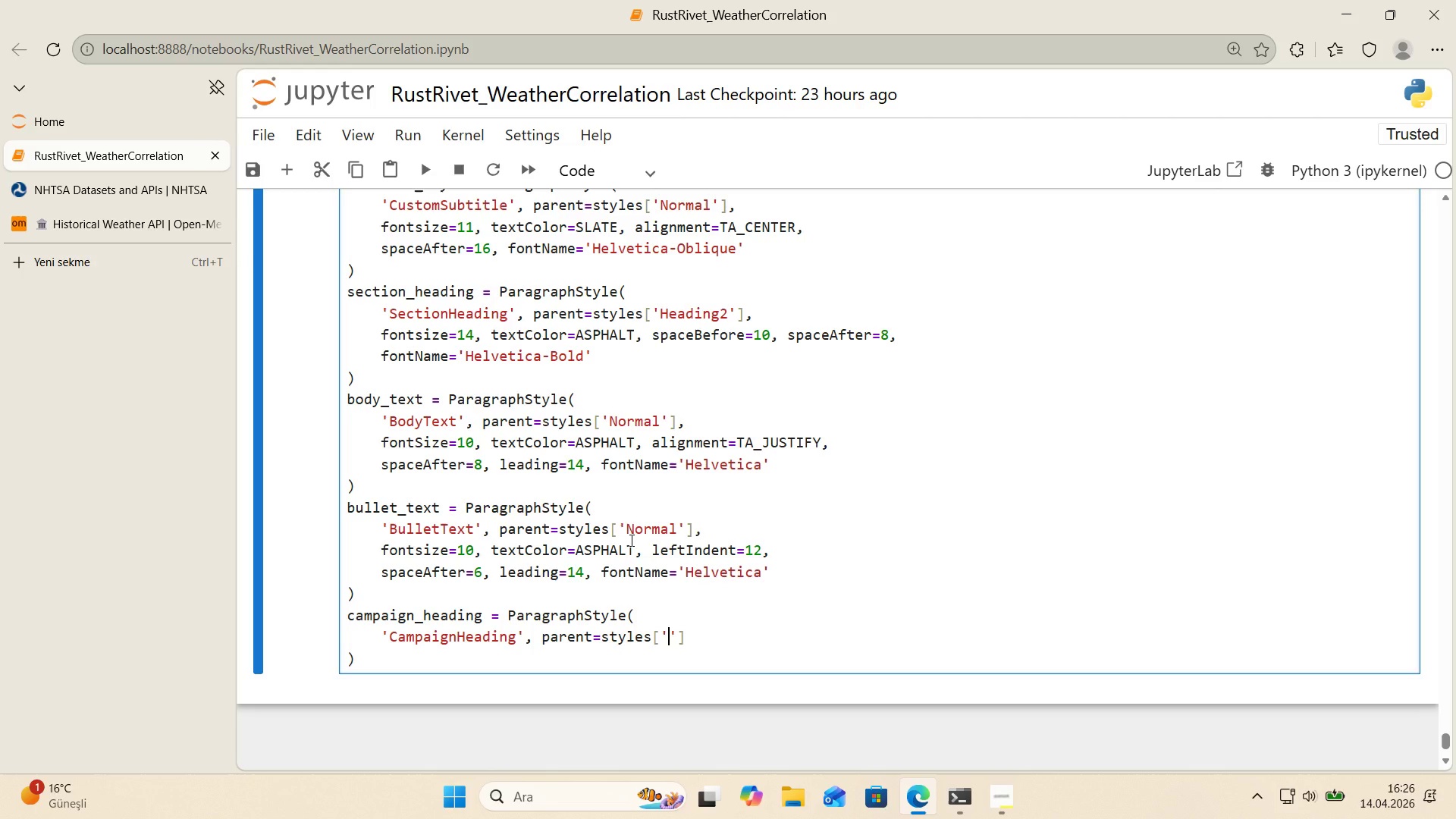 
type(Normal)
 